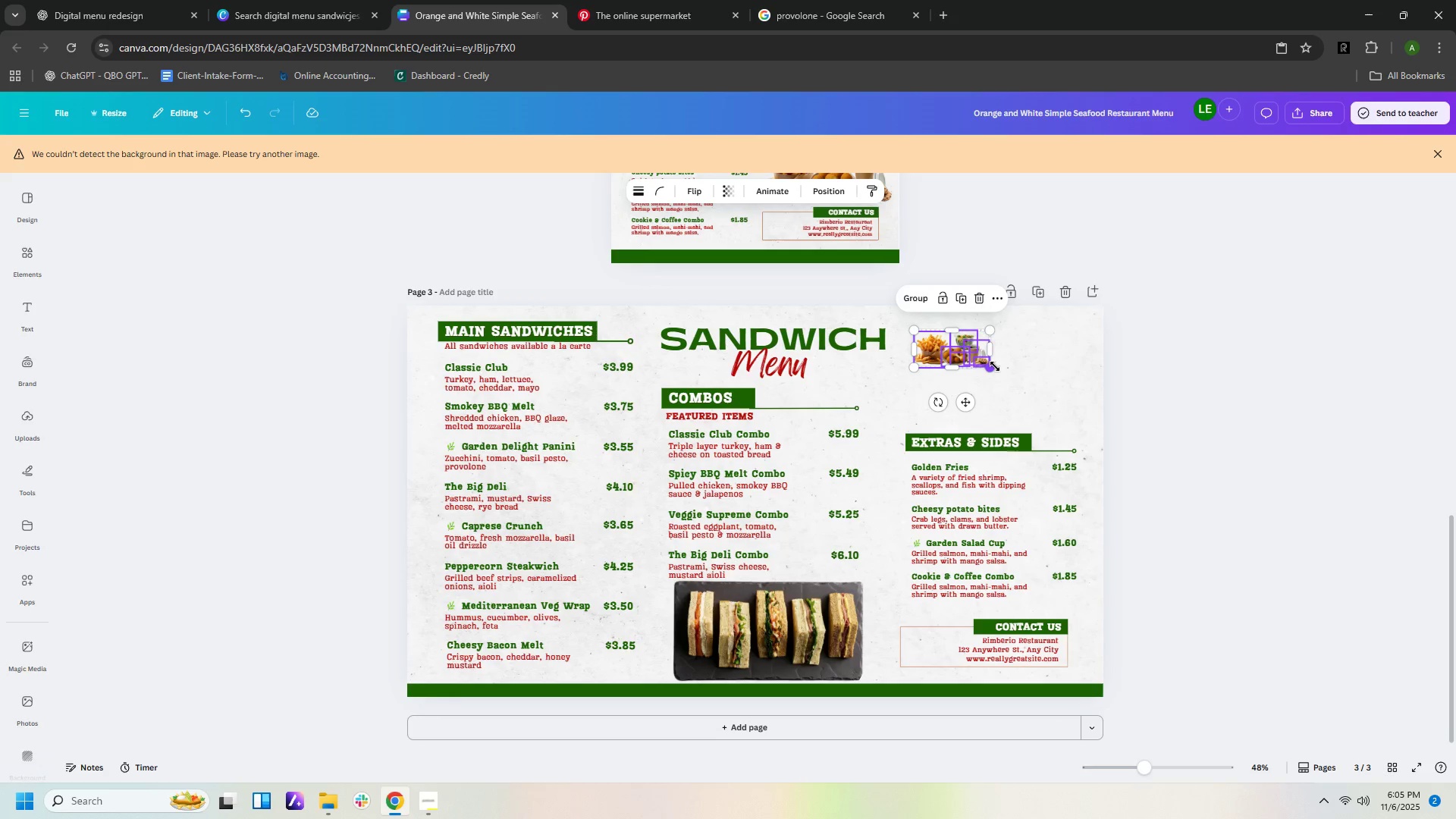 
left_click_drag(start_coordinate=[995, 366], to_coordinate=[1083, 434])
 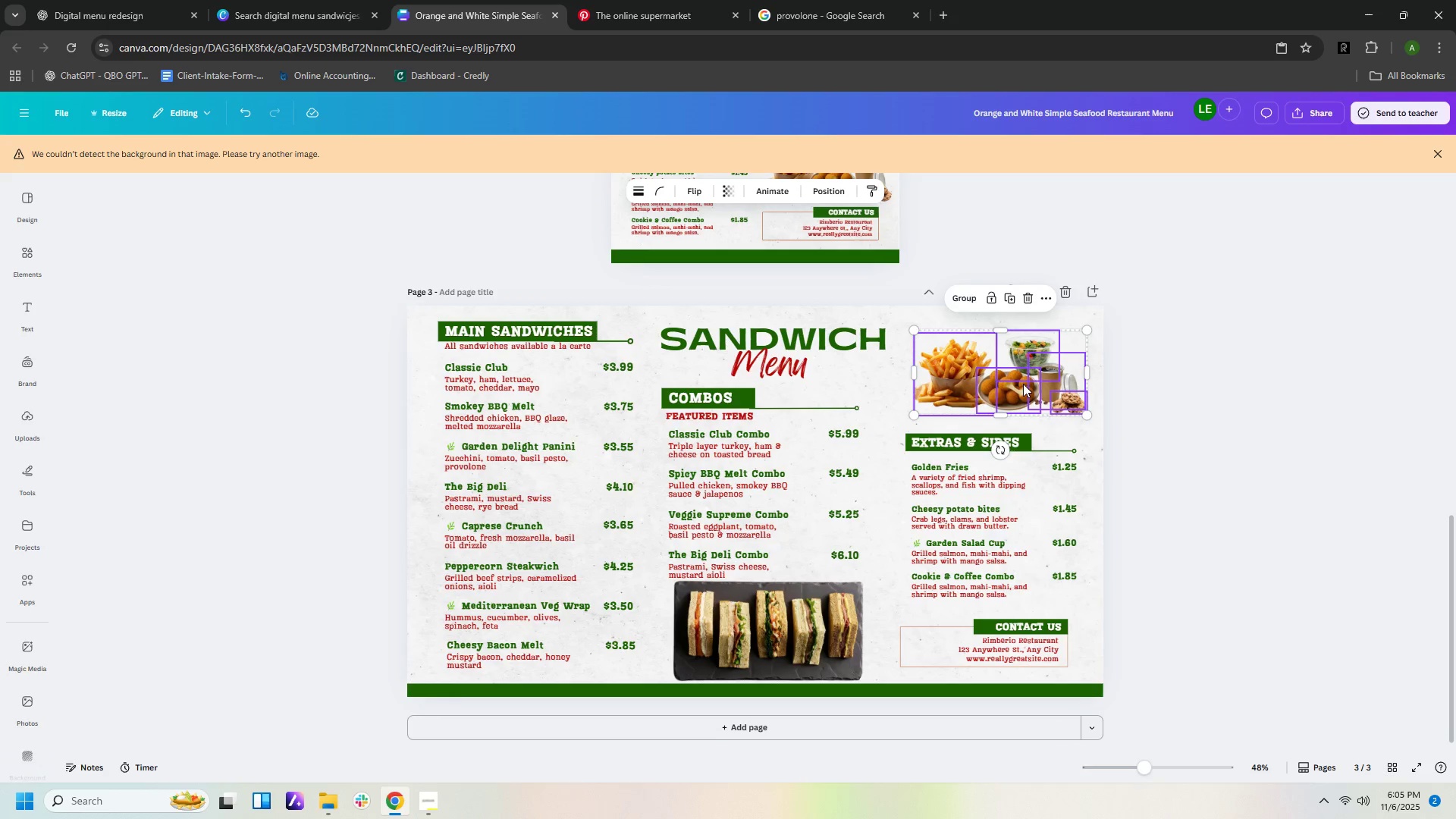 
left_click_drag(start_coordinate=[1023, 384], to_coordinate=[1016, 388])
 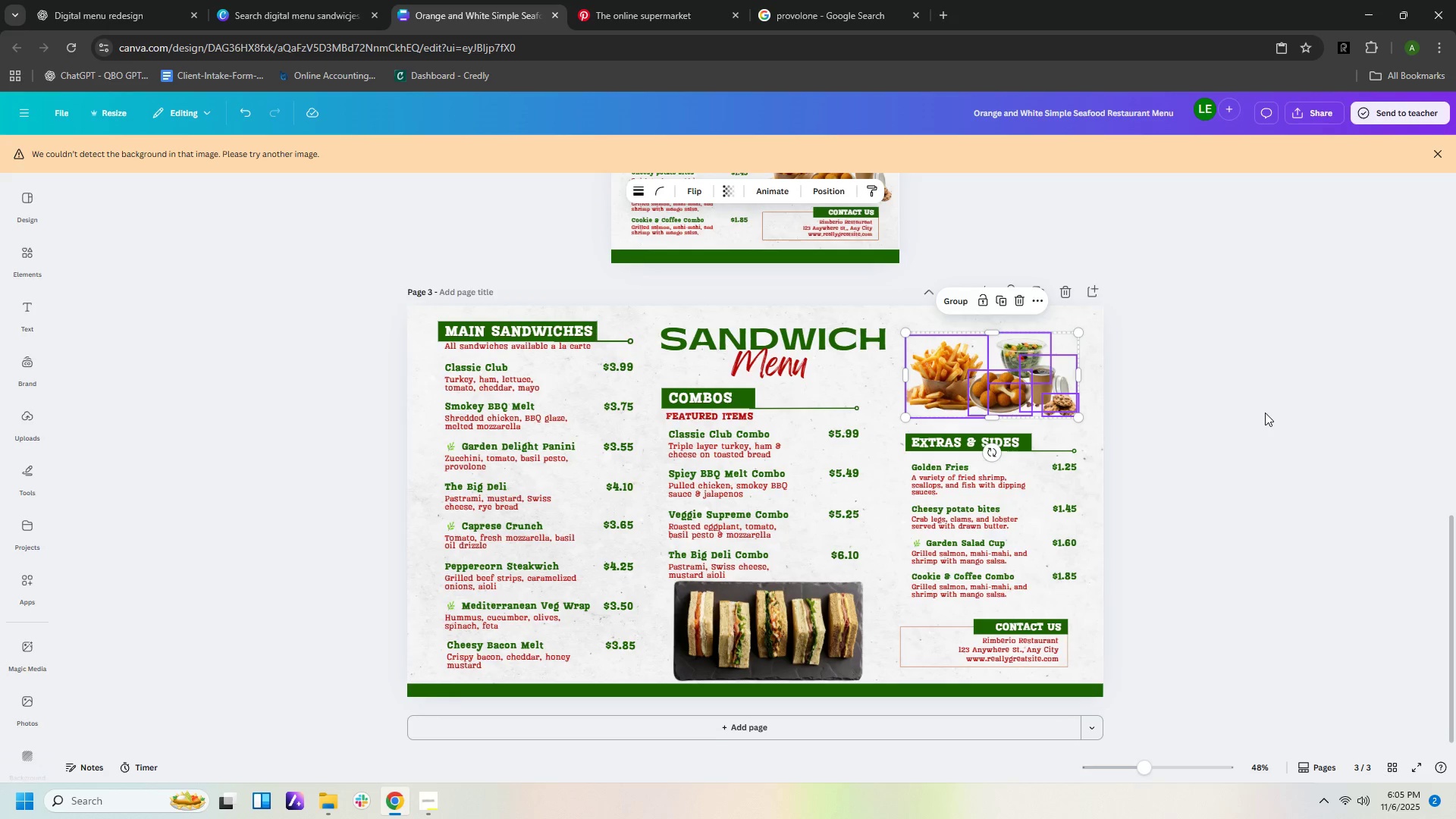 
left_click([1265, 413])
 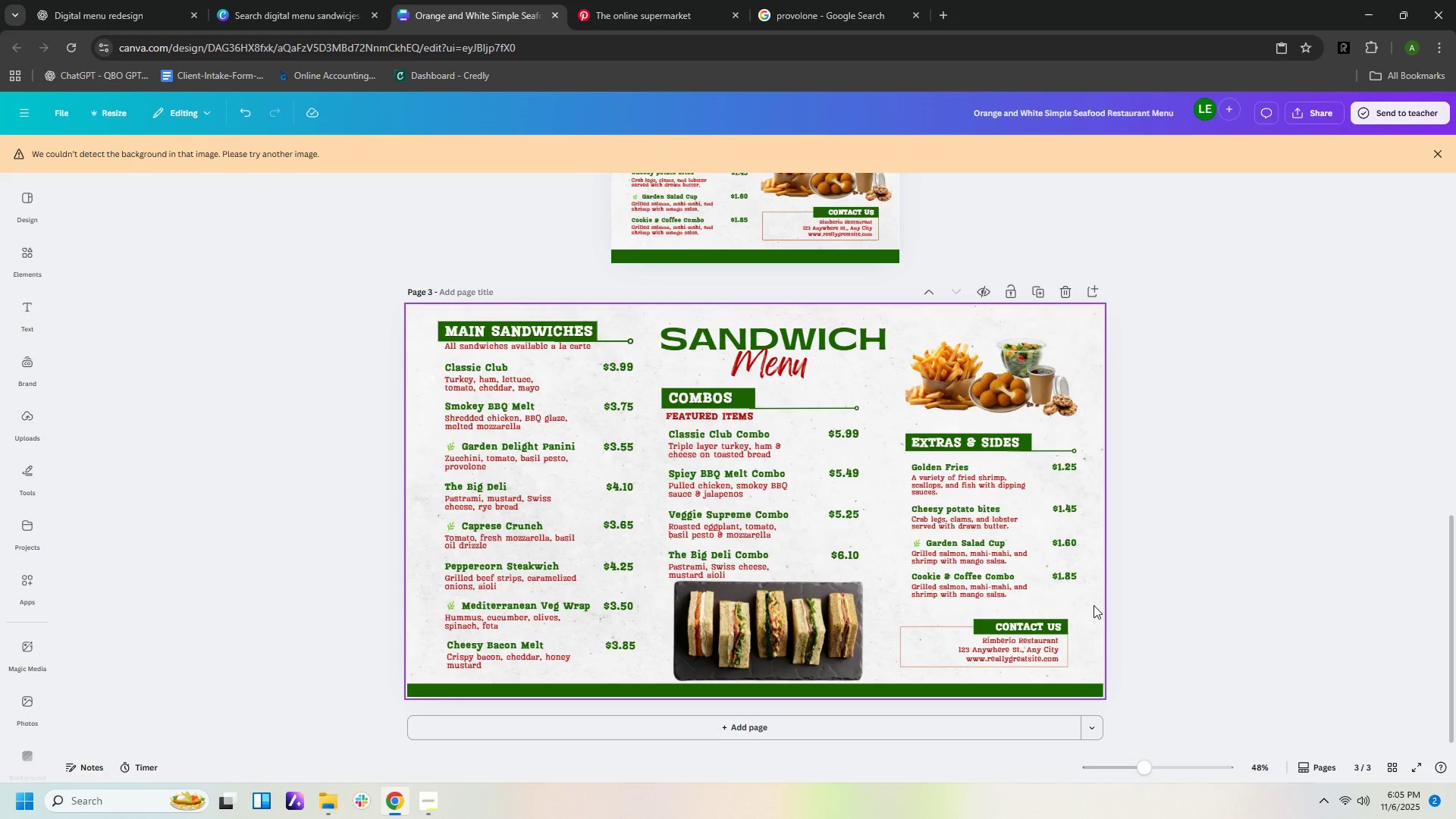 
wait(5.52)
 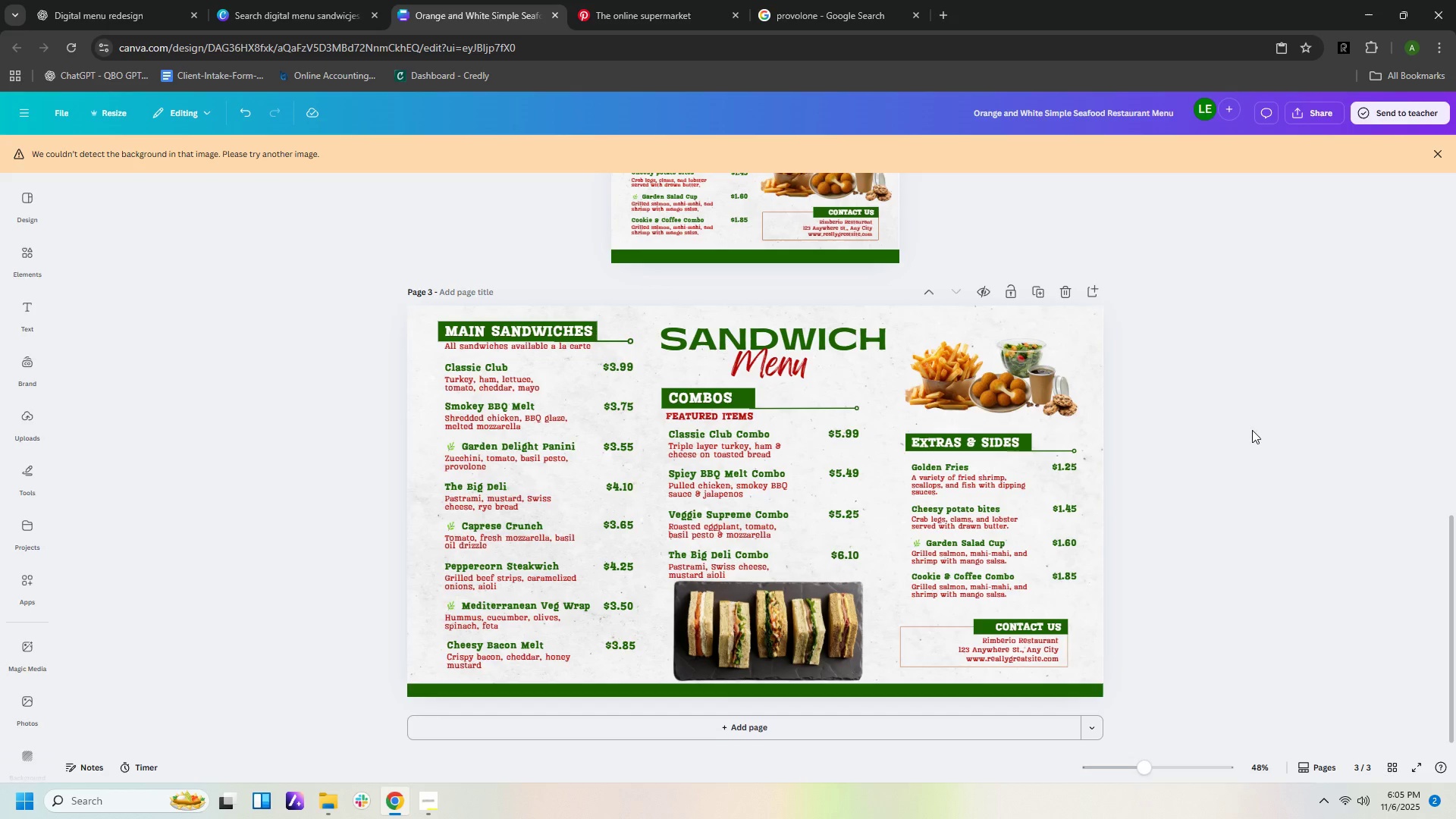 
left_click_drag(start_coordinate=[1087, 664], to_coordinate=[994, 601])
 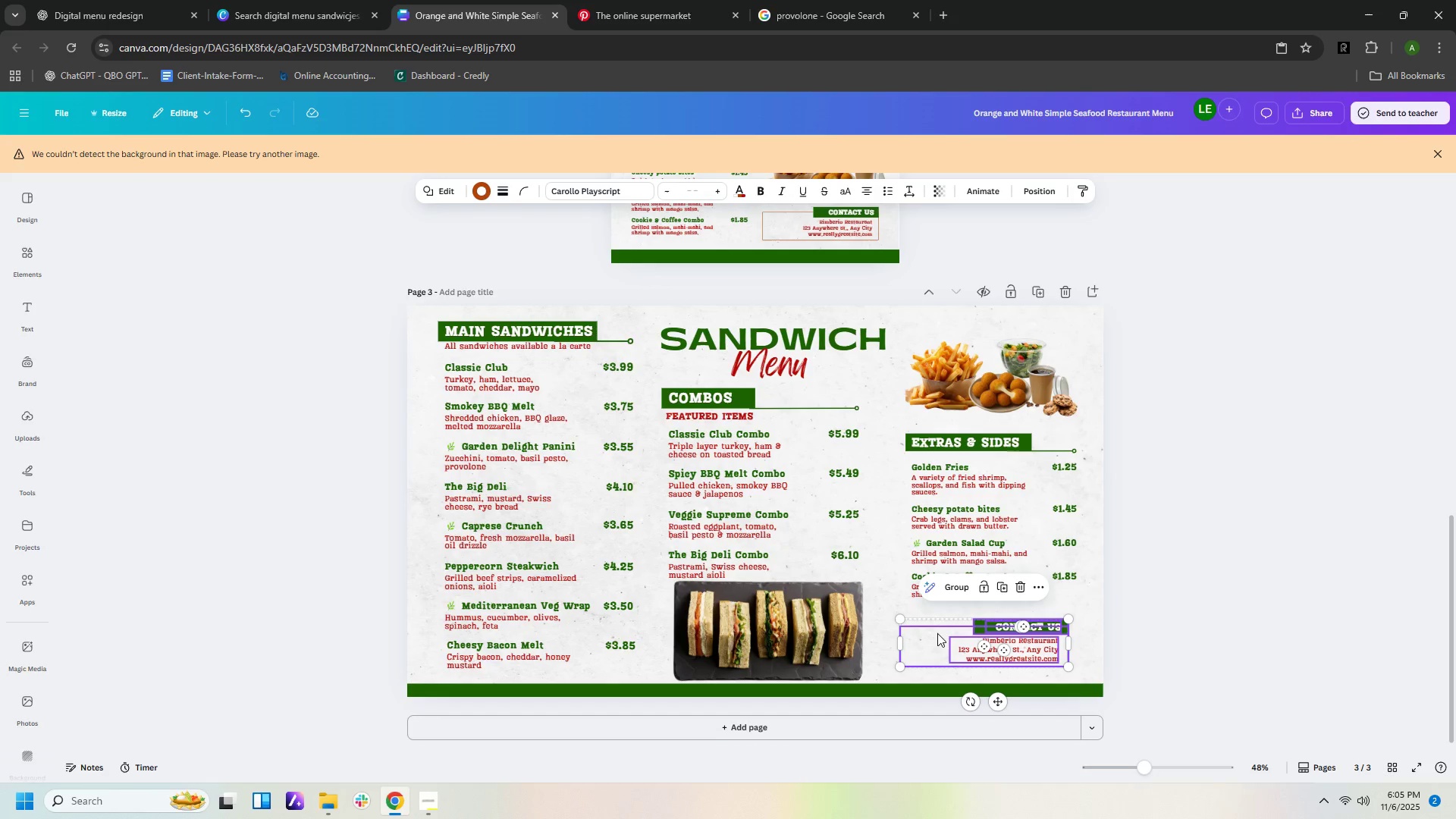 
left_click_drag(start_coordinate=[937, 633], to_coordinate=[952, 634])
 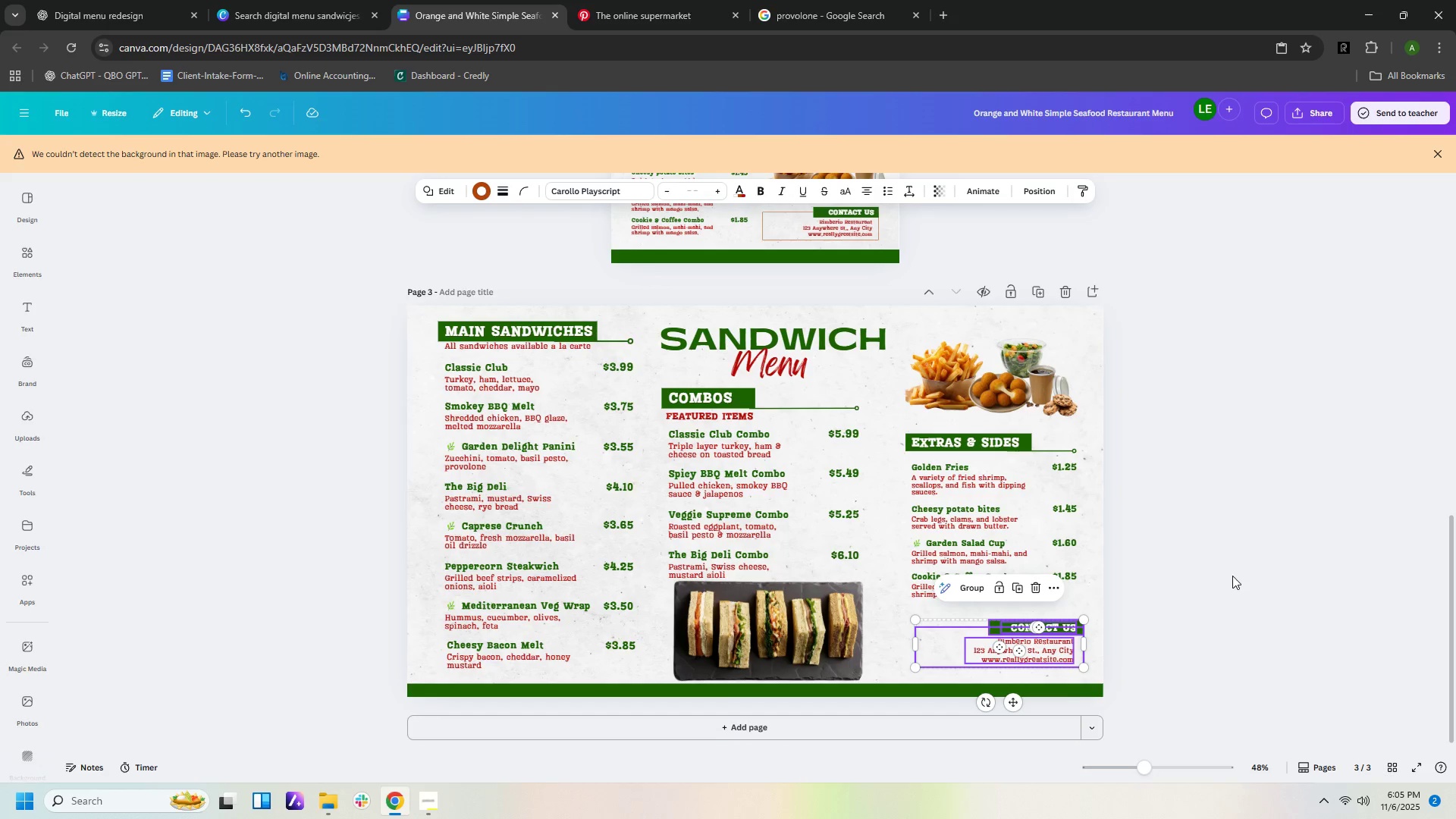 
left_click([1232, 576])
 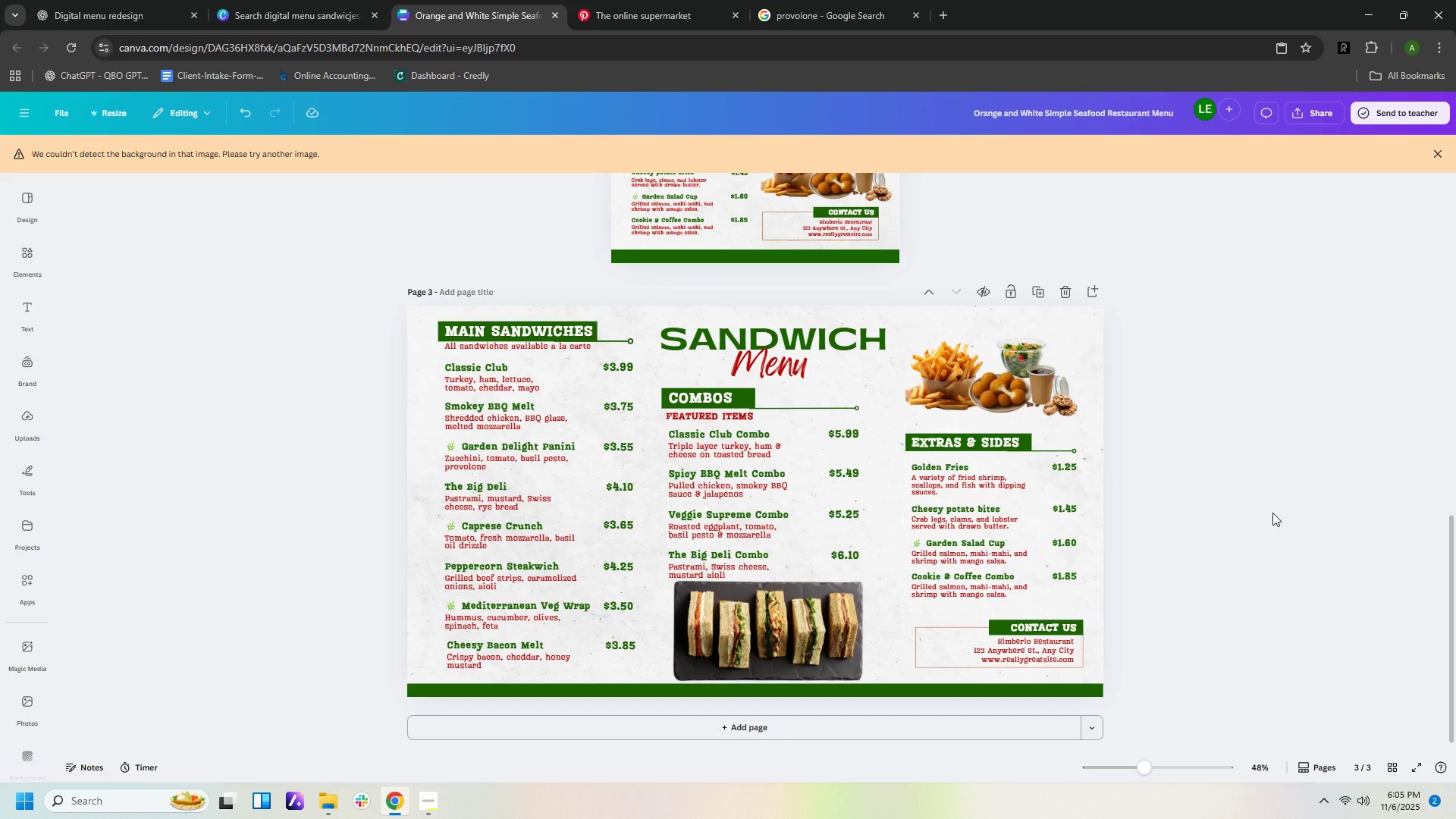 
wait(9.33)
 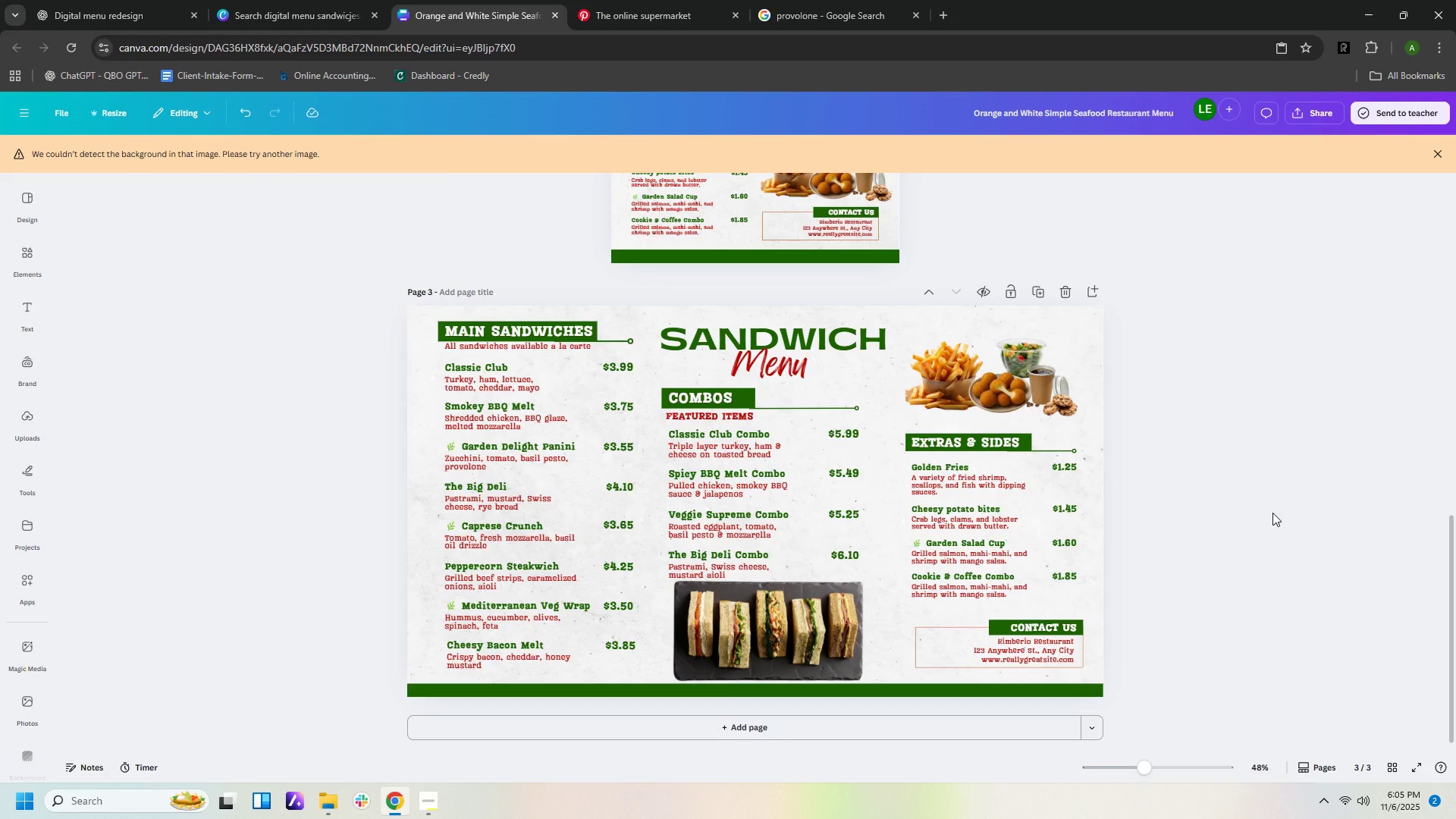 
left_click([1282, 518])
 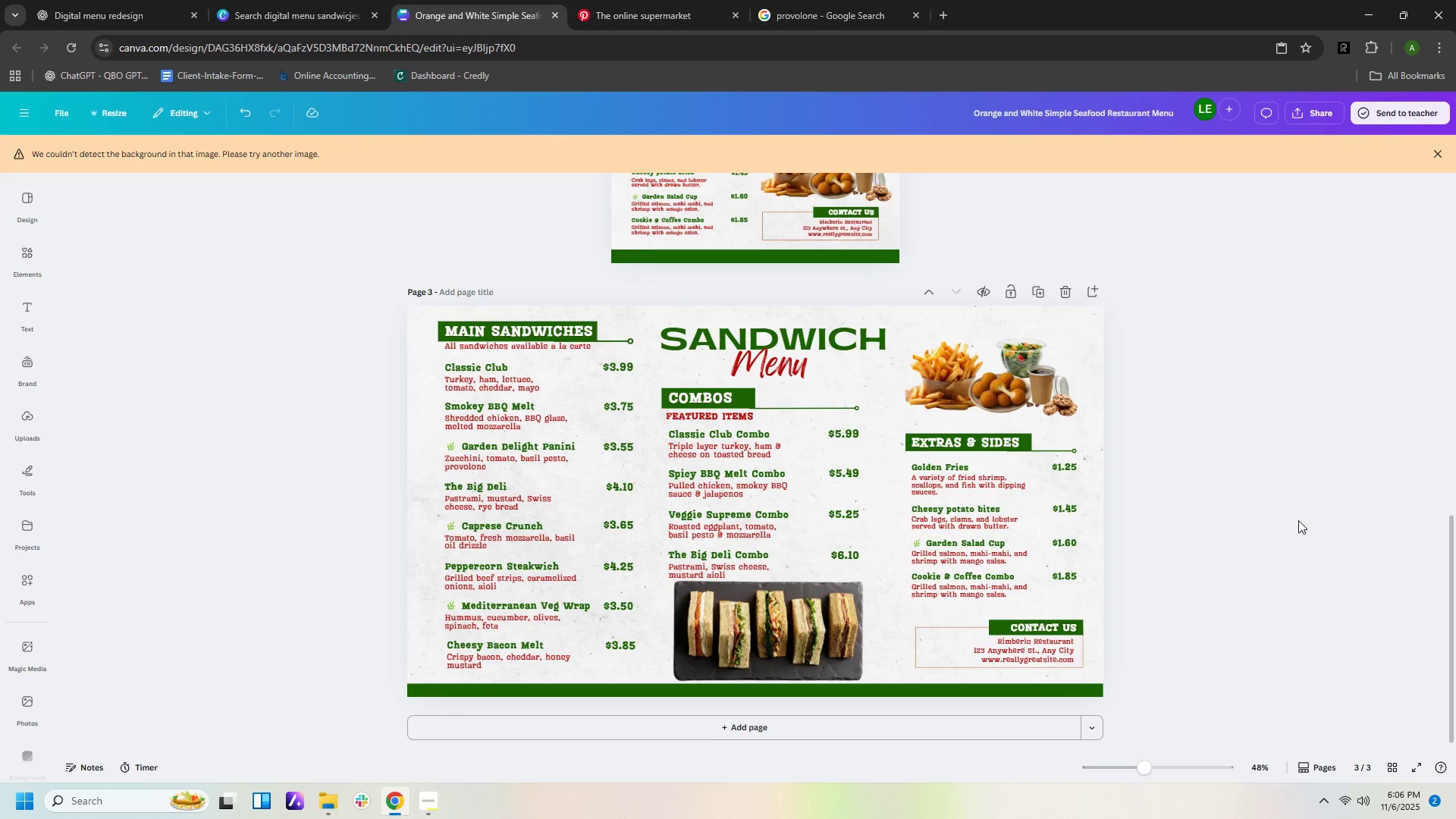 
wait(6.88)
 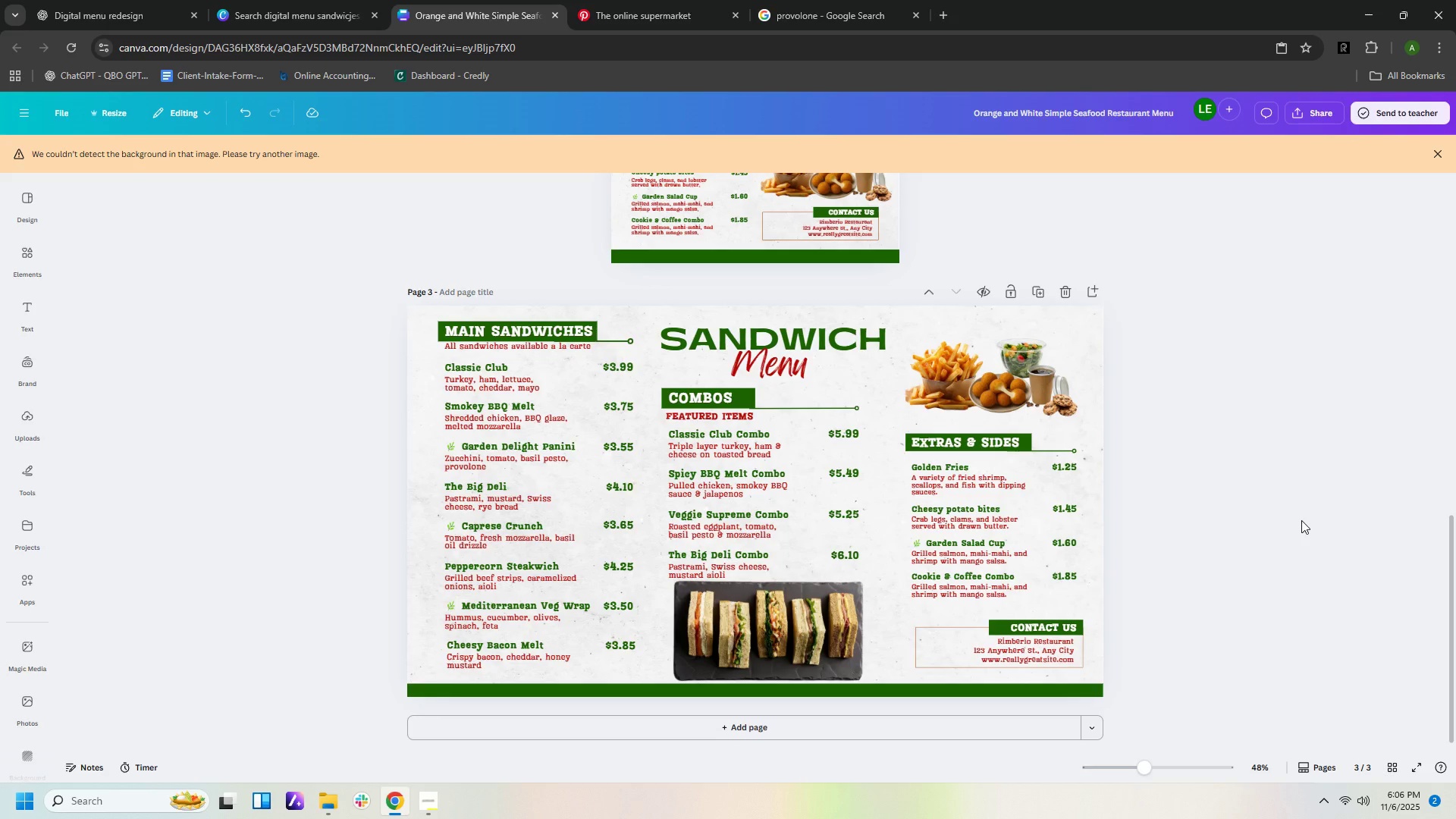 
left_click_drag(start_coordinate=[419, 315], to_coordinate=[536, 681])
 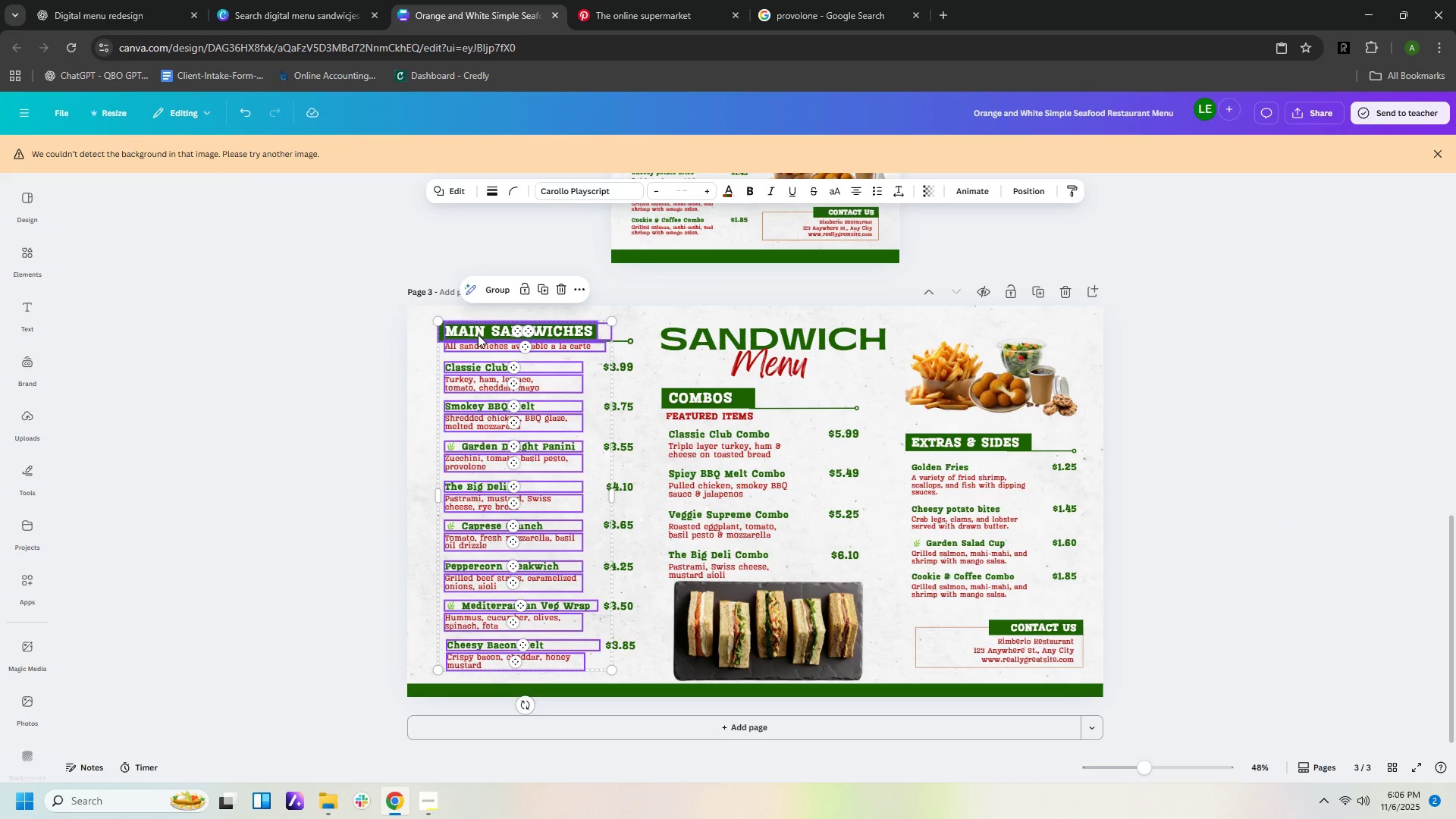 
left_click_drag(start_coordinate=[478, 334], to_coordinate=[468, 334])
 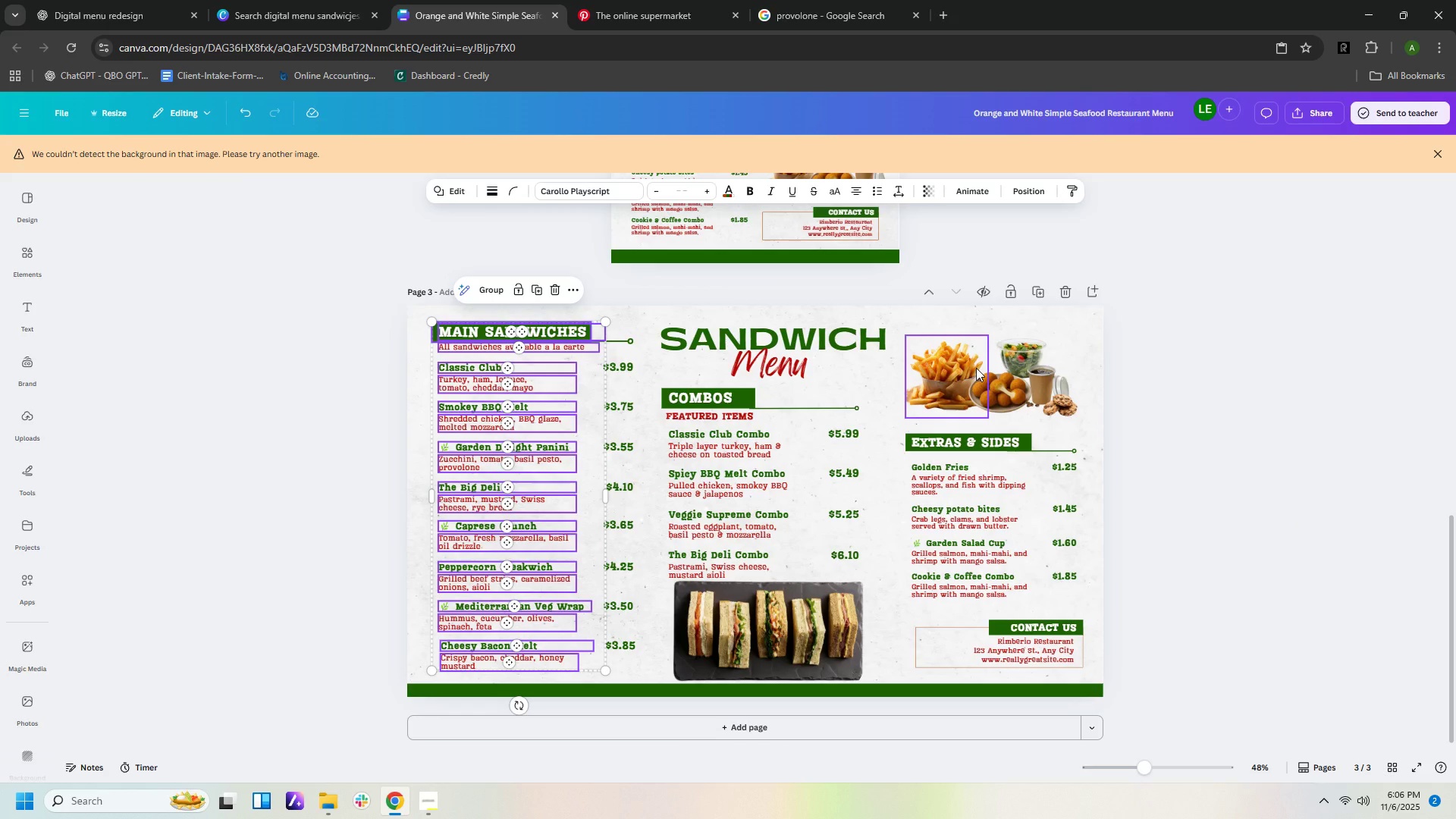 
key(Control+ControlLeft)
 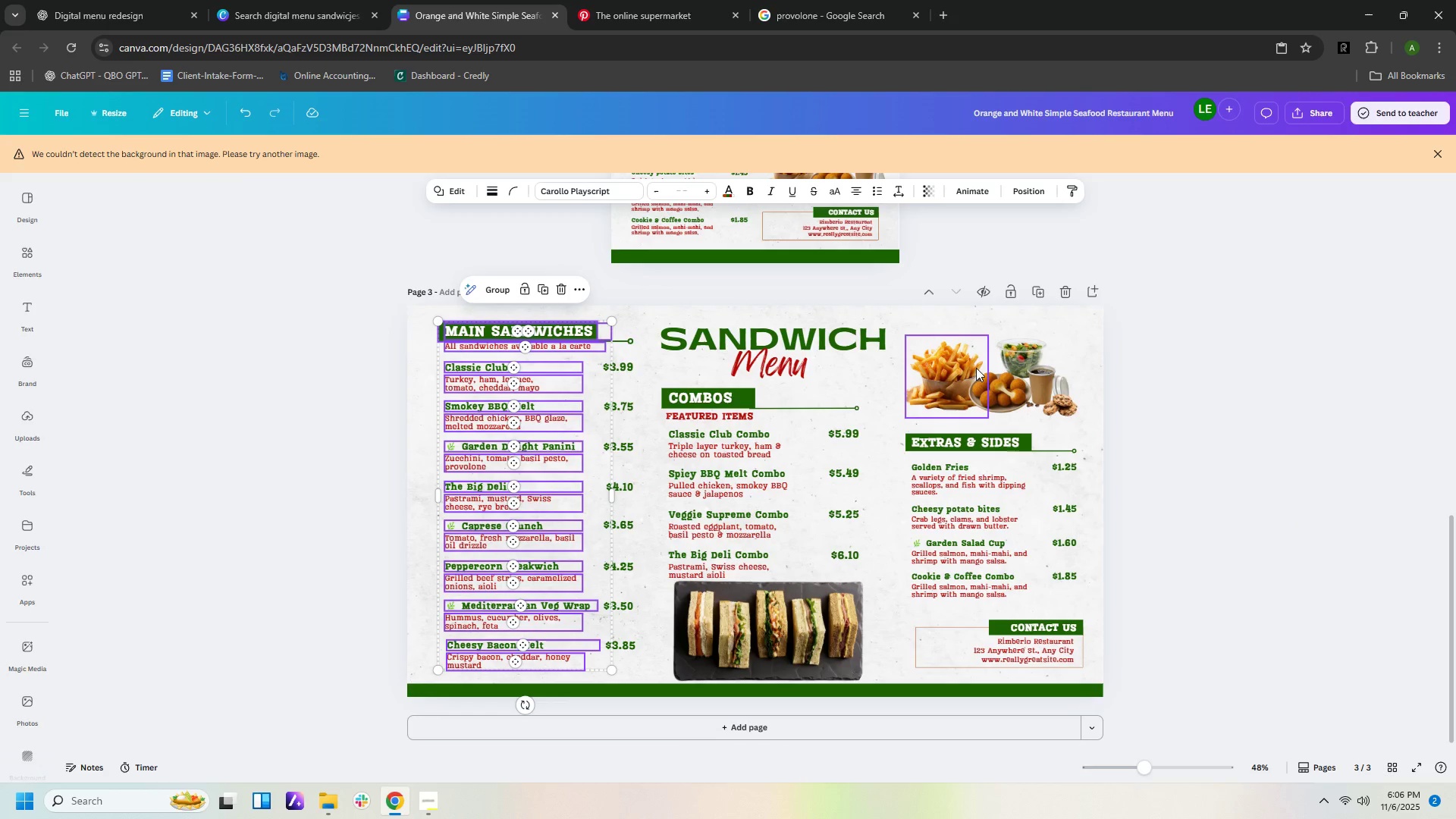 
key(Control+Z)
 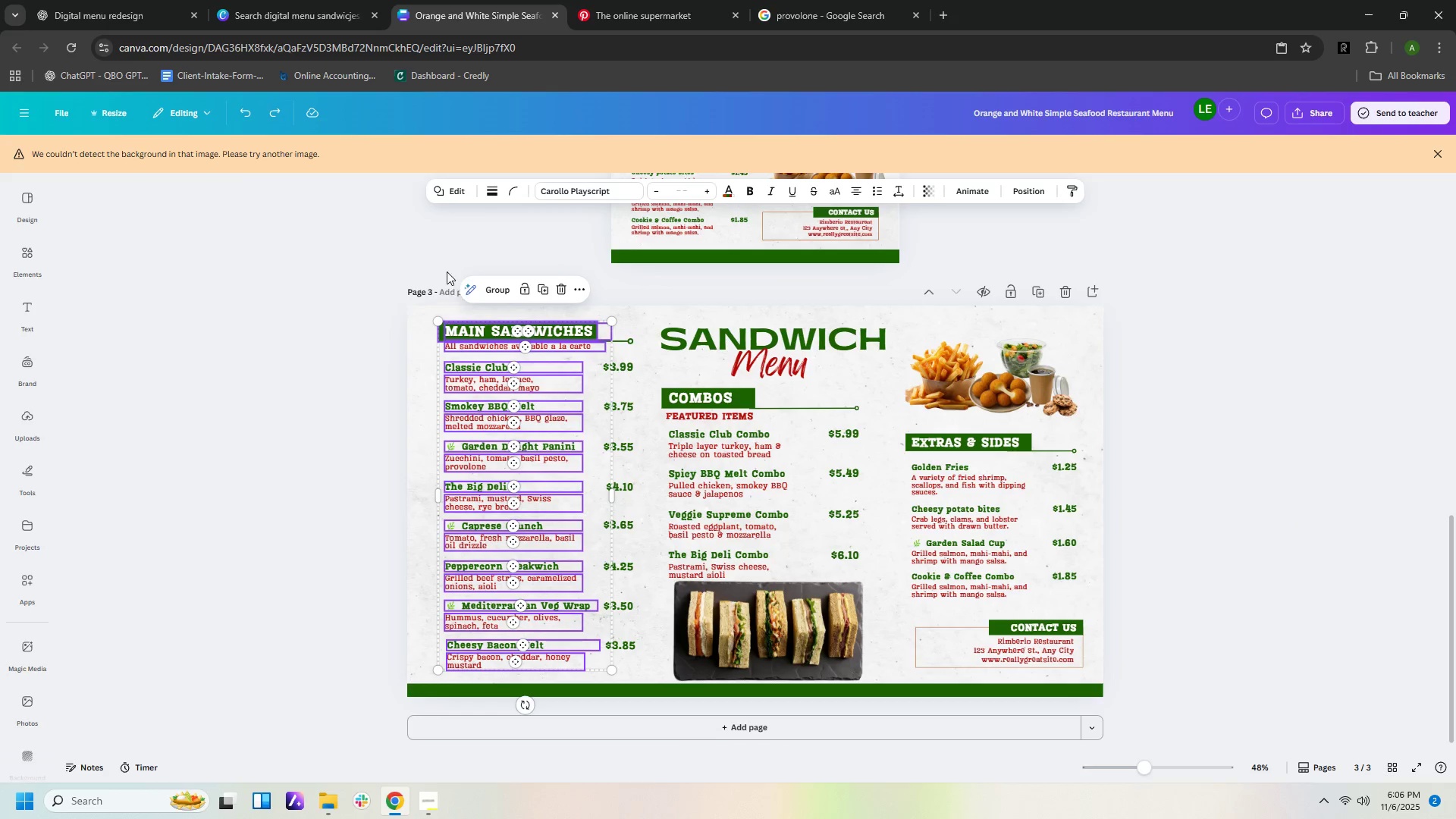 
left_click([448, 254])
 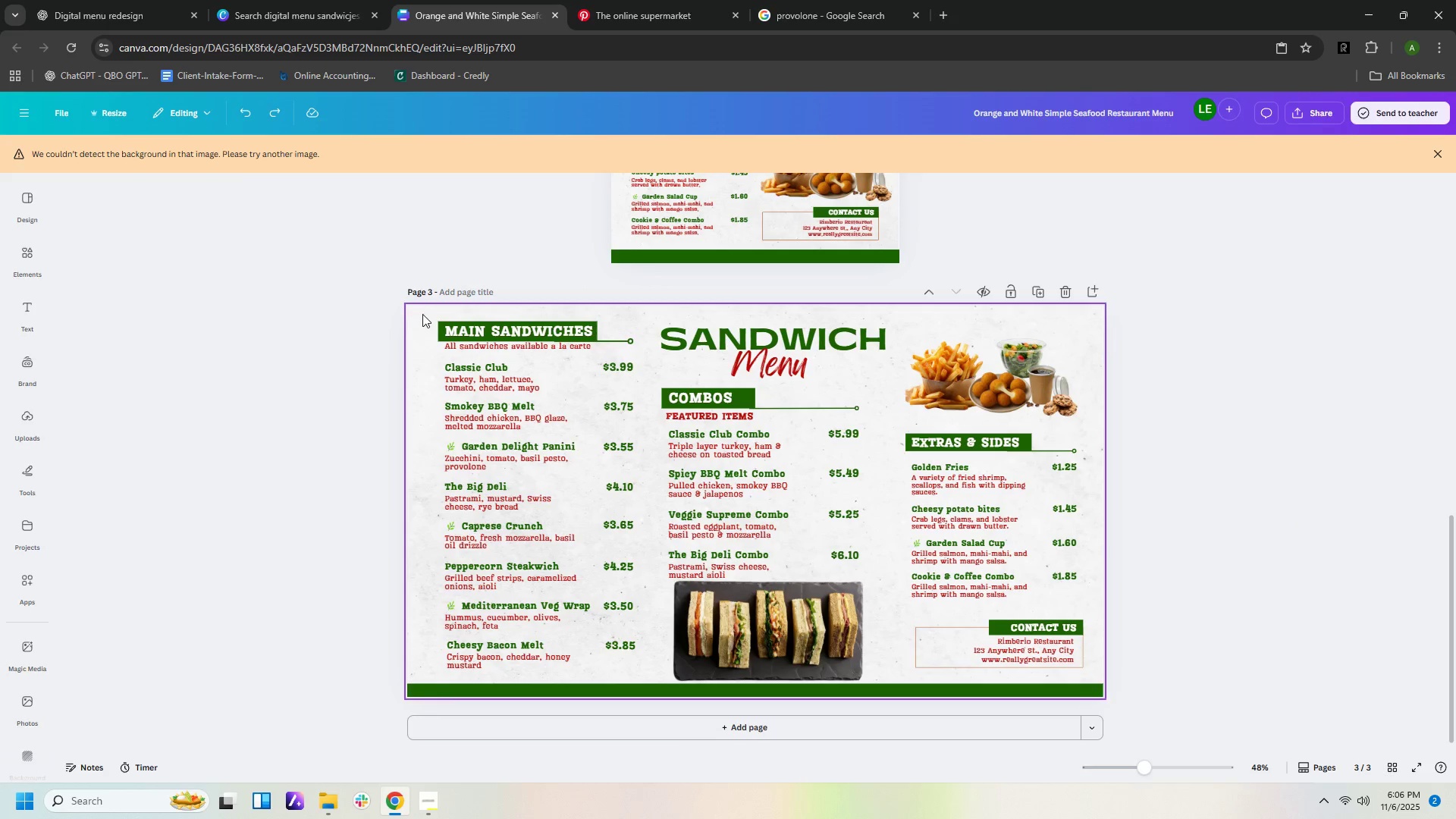 
left_click_drag(start_coordinate=[422, 314], to_coordinate=[615, 676])
 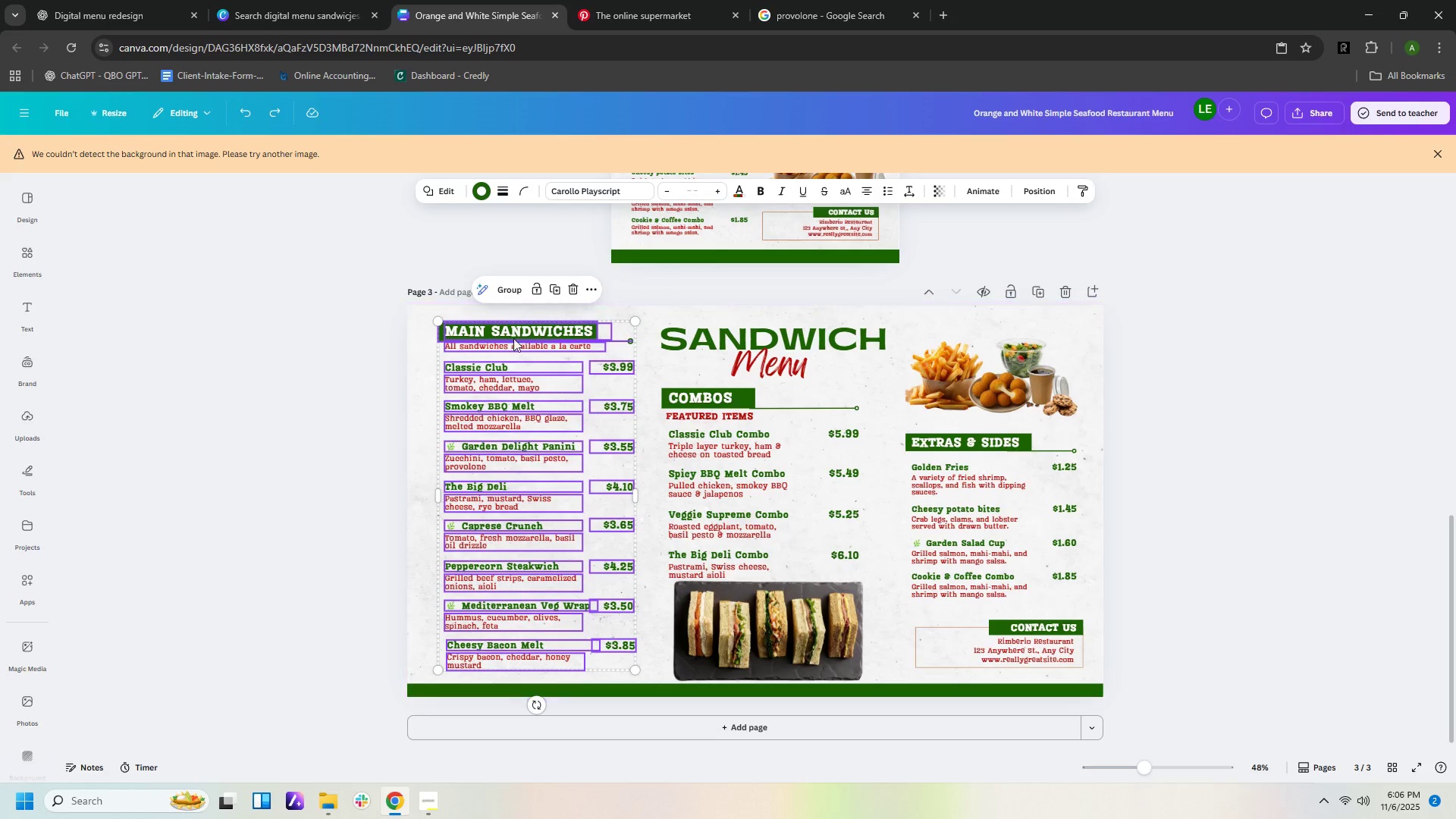 
left_click_drag(start_coordinate=[514, 329], to_coordinate=[508, 331])
 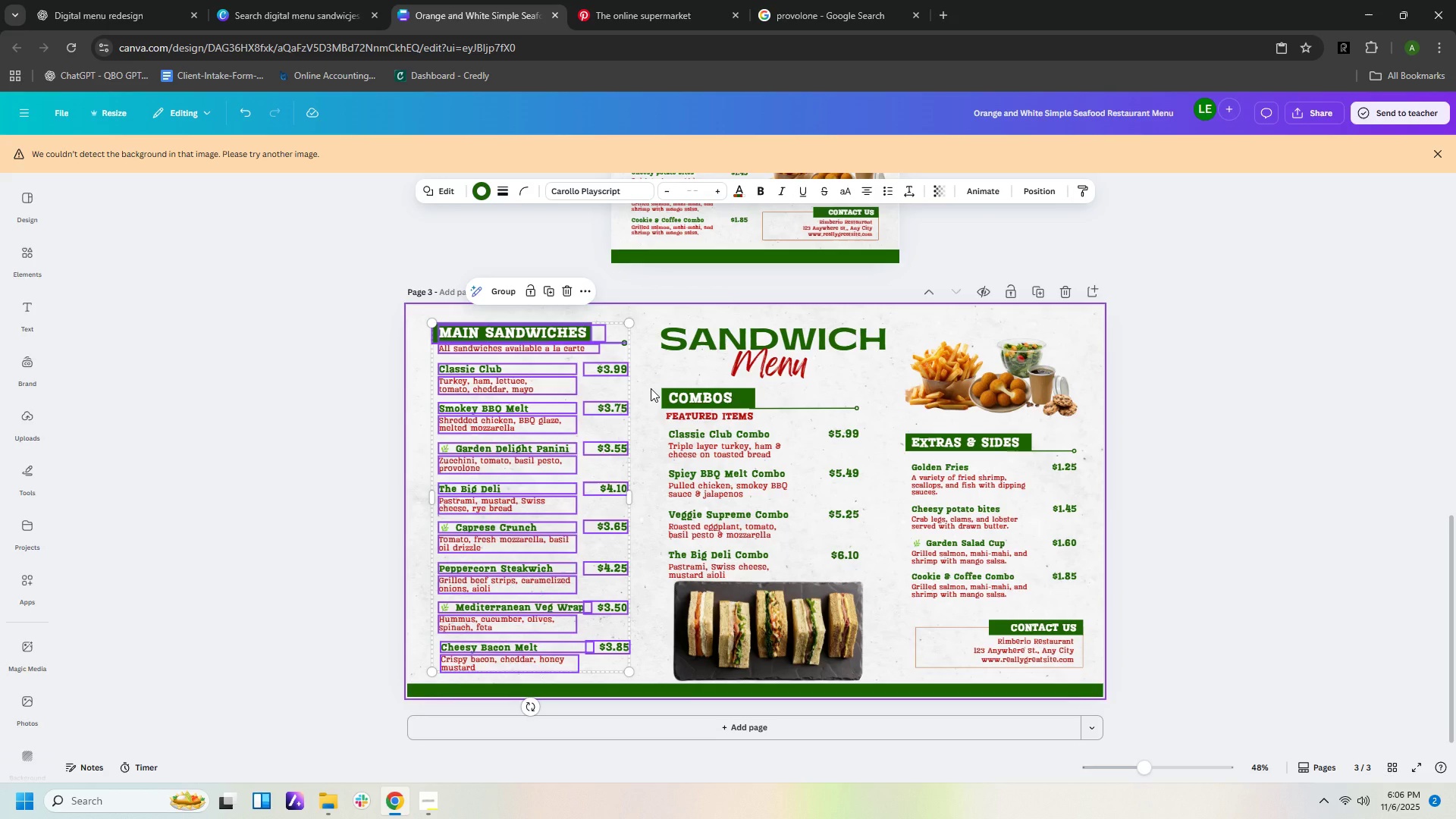 
left_click_drag(start_coordinate=[651, 388], to_coordinate=[891, 573])
 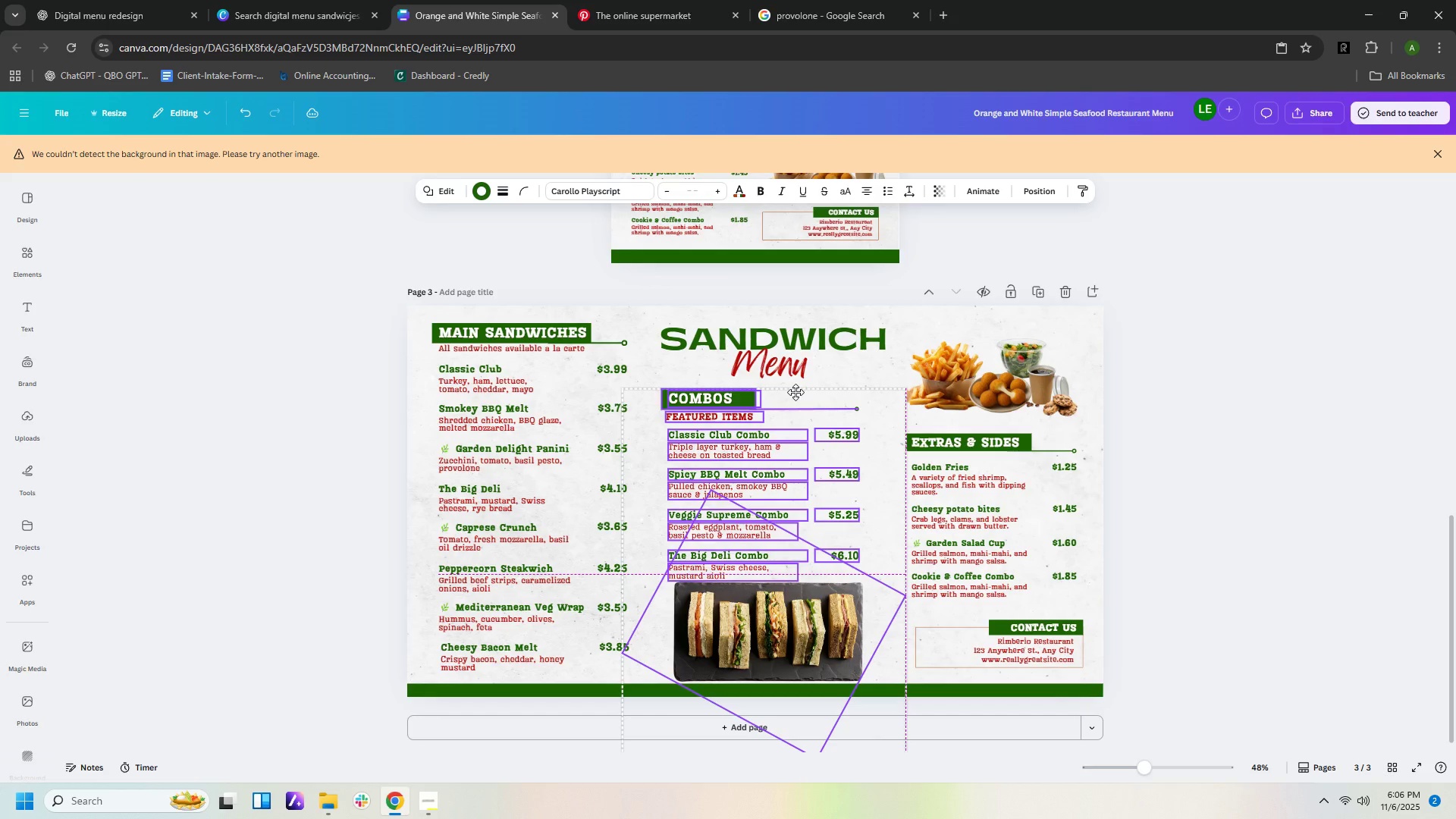 
left_click([1217, 431])
 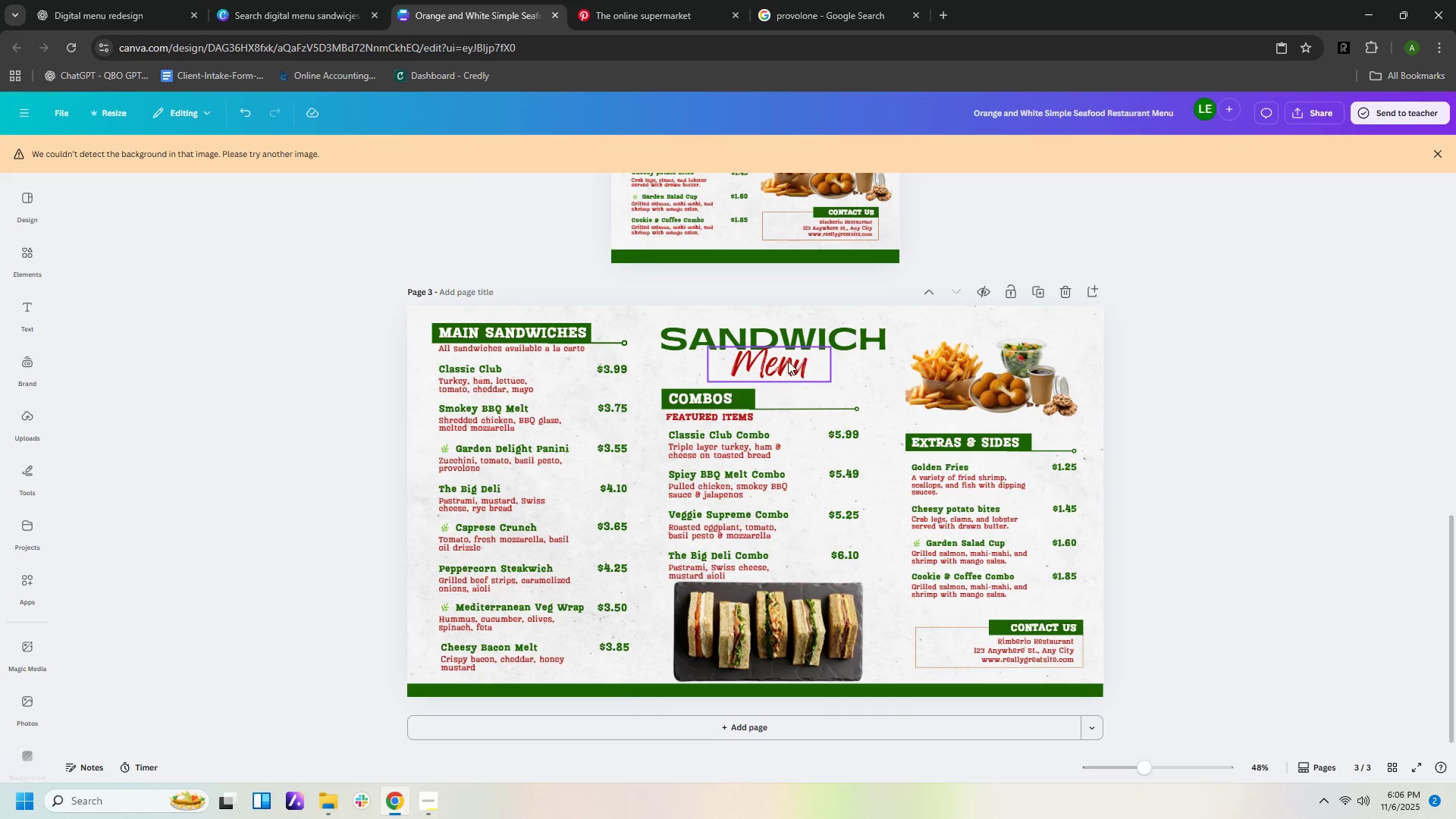 
wait(5.2)
 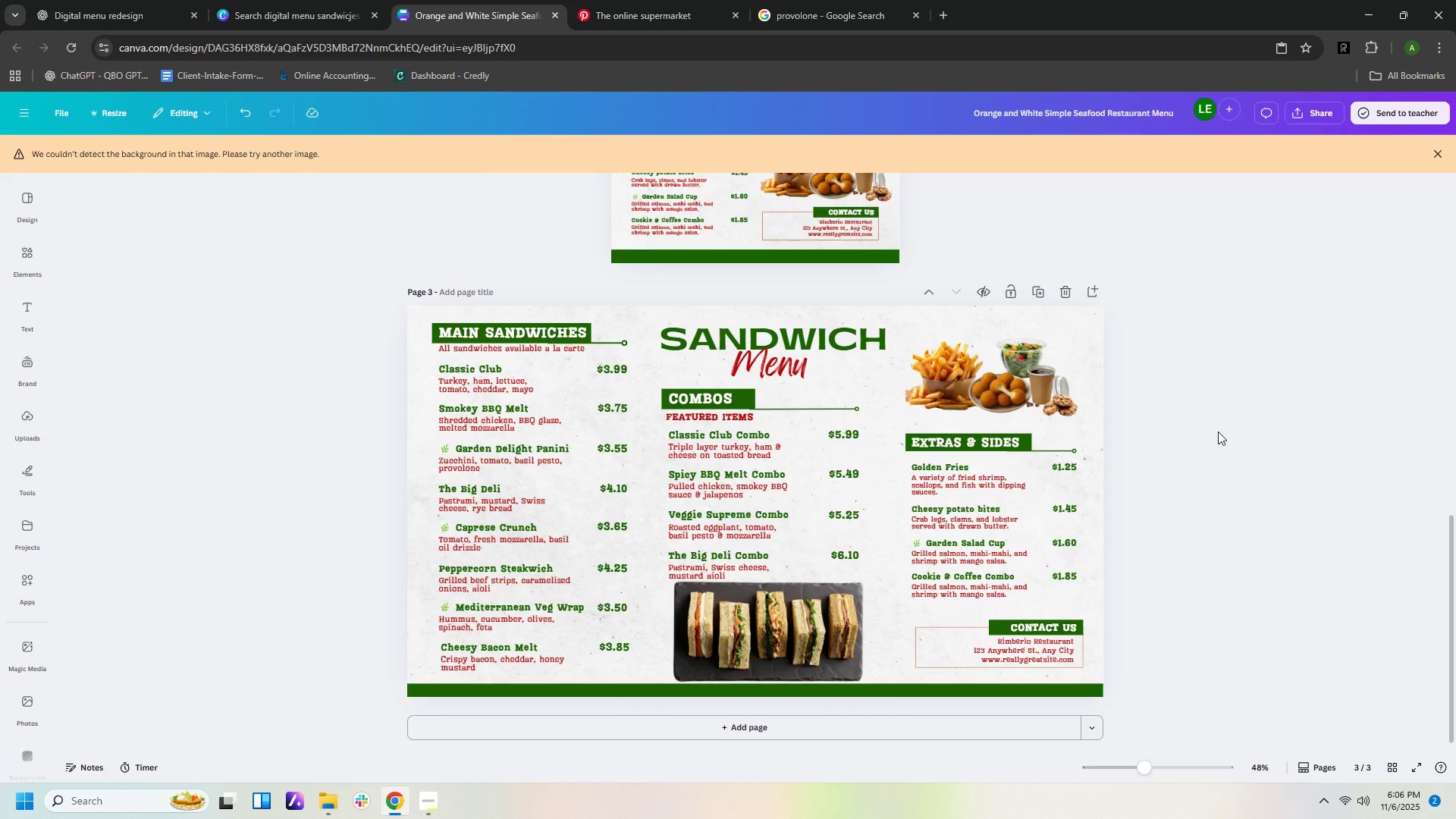 
left_click([774, 362])
 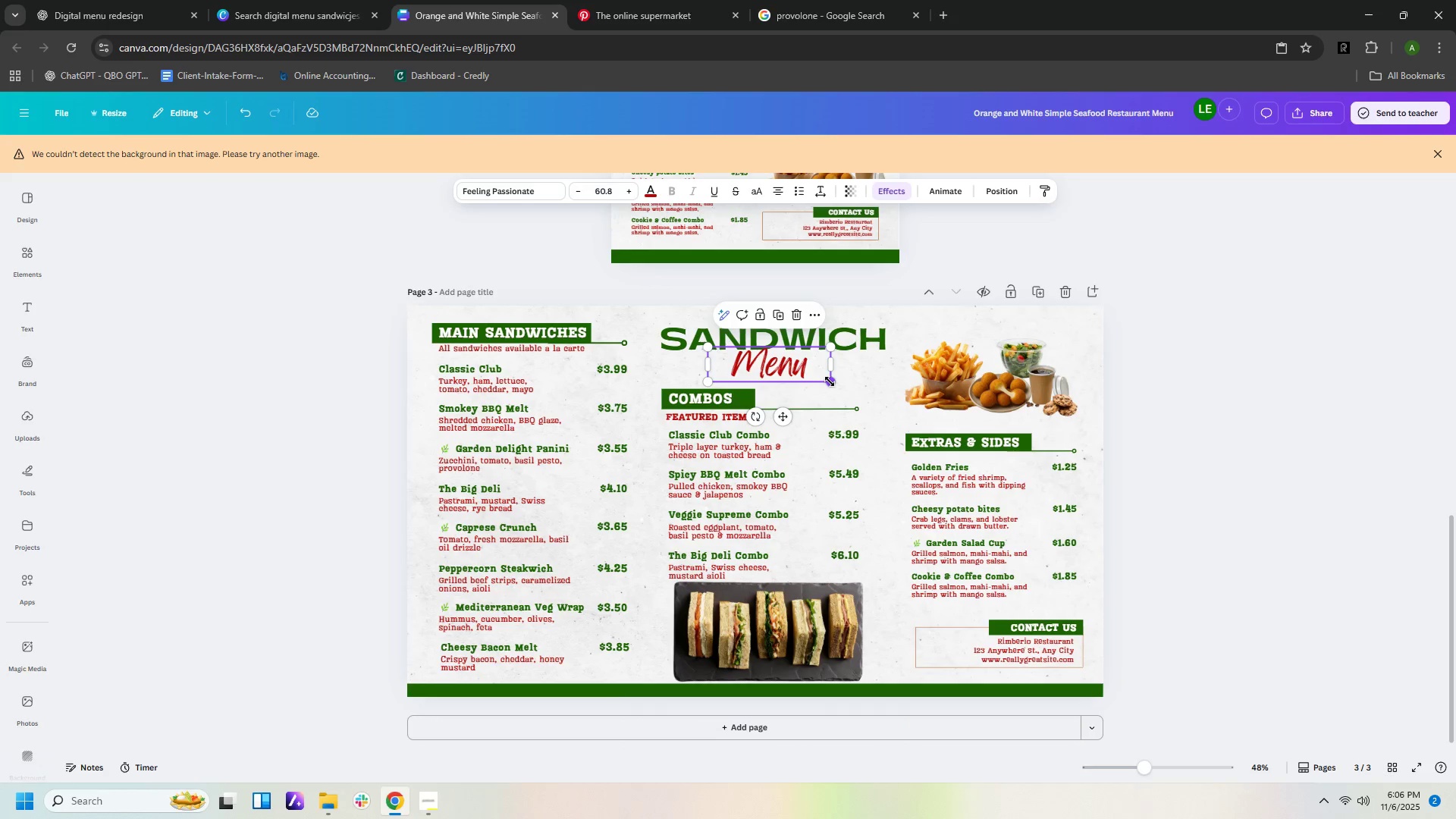 
left_click_drag(start_coordinate=[830, 381], to_coordinate=[822, 374])
 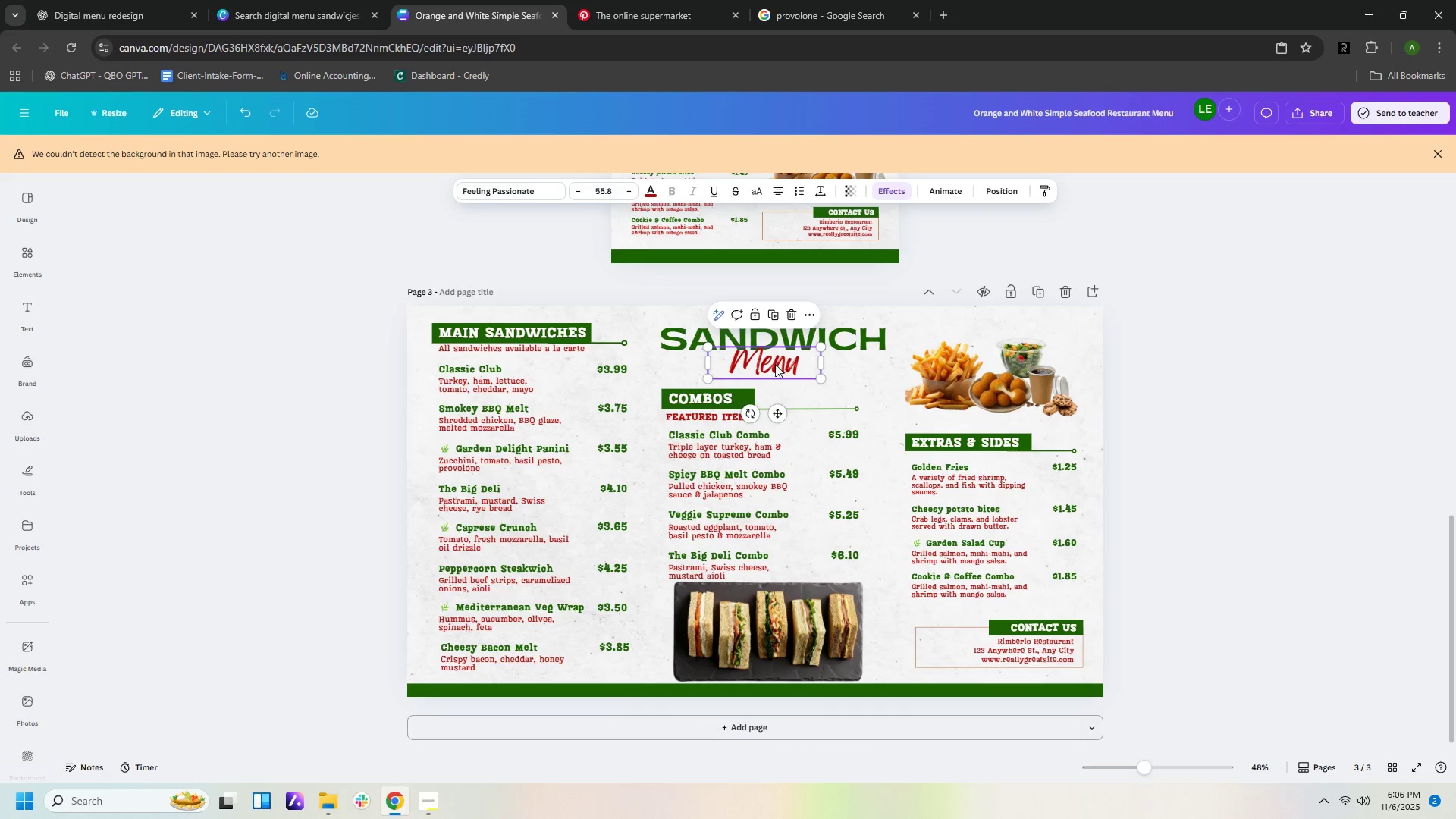 
left_click_drag(start_coordinate=[774, 363], to_coordinate=[783, 363])
 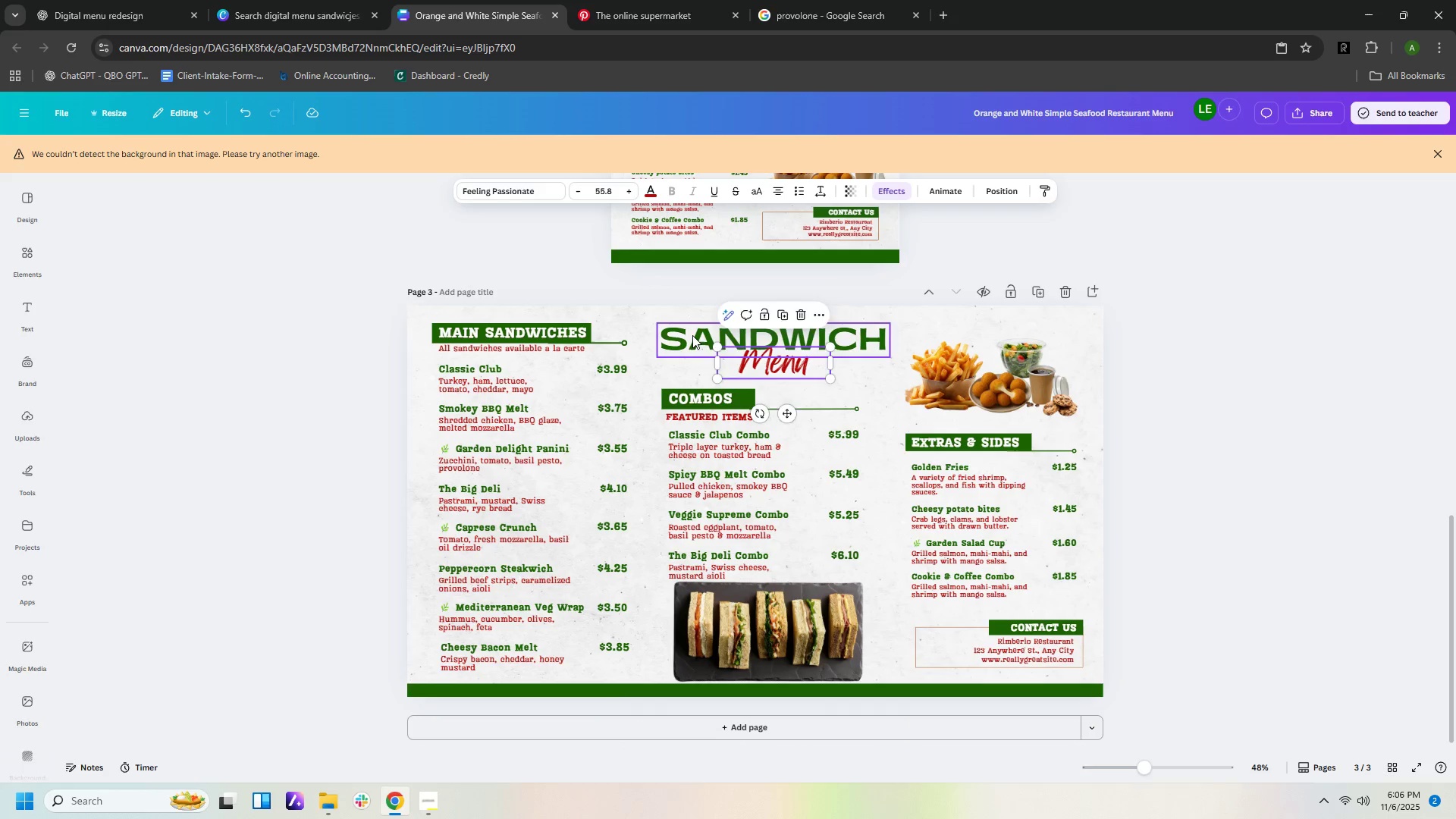 
left_click([692, 335])
 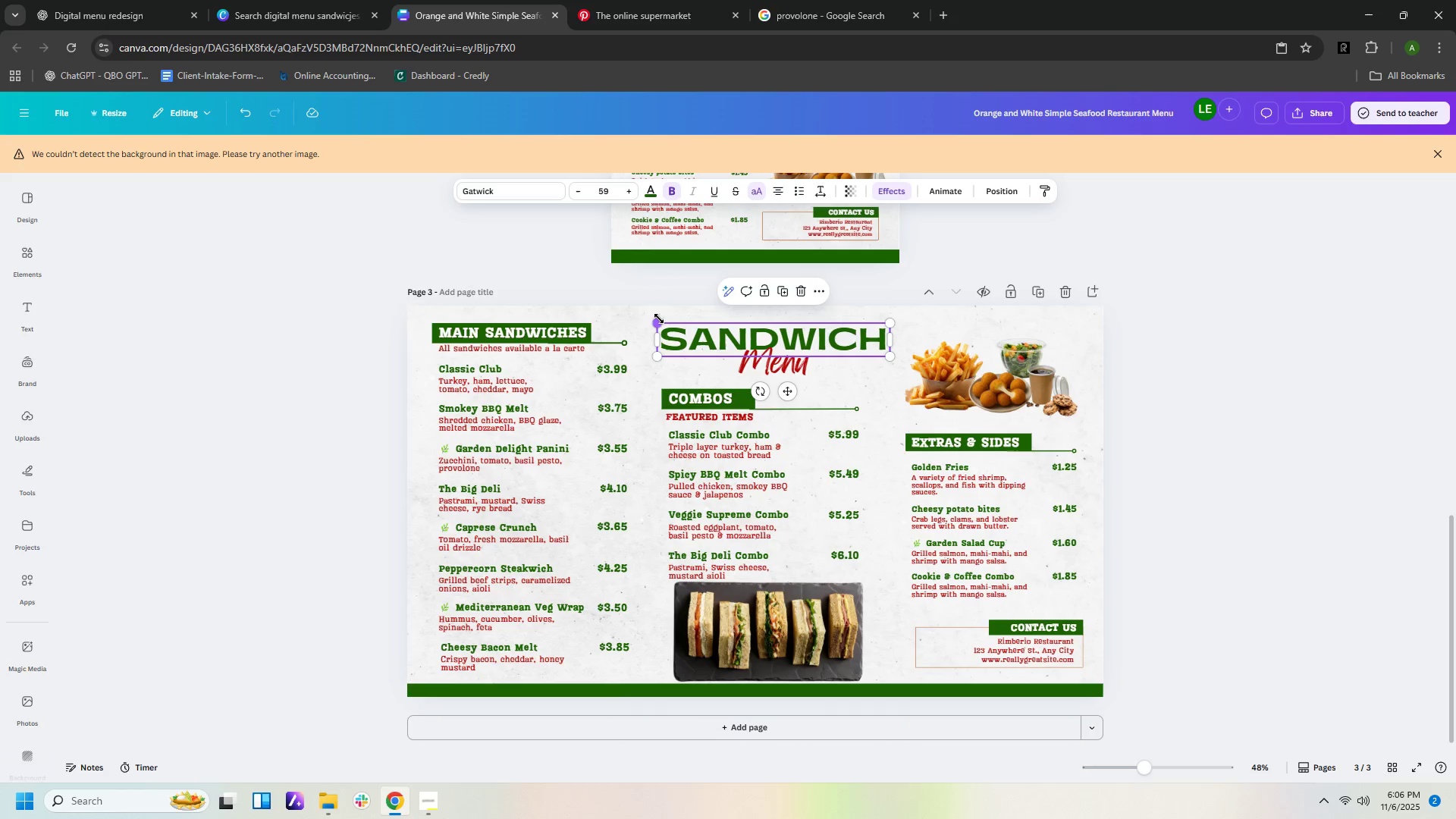 
left_click_drag(start_coordinate=[657, 319], to_coordinate=[667, 325])
 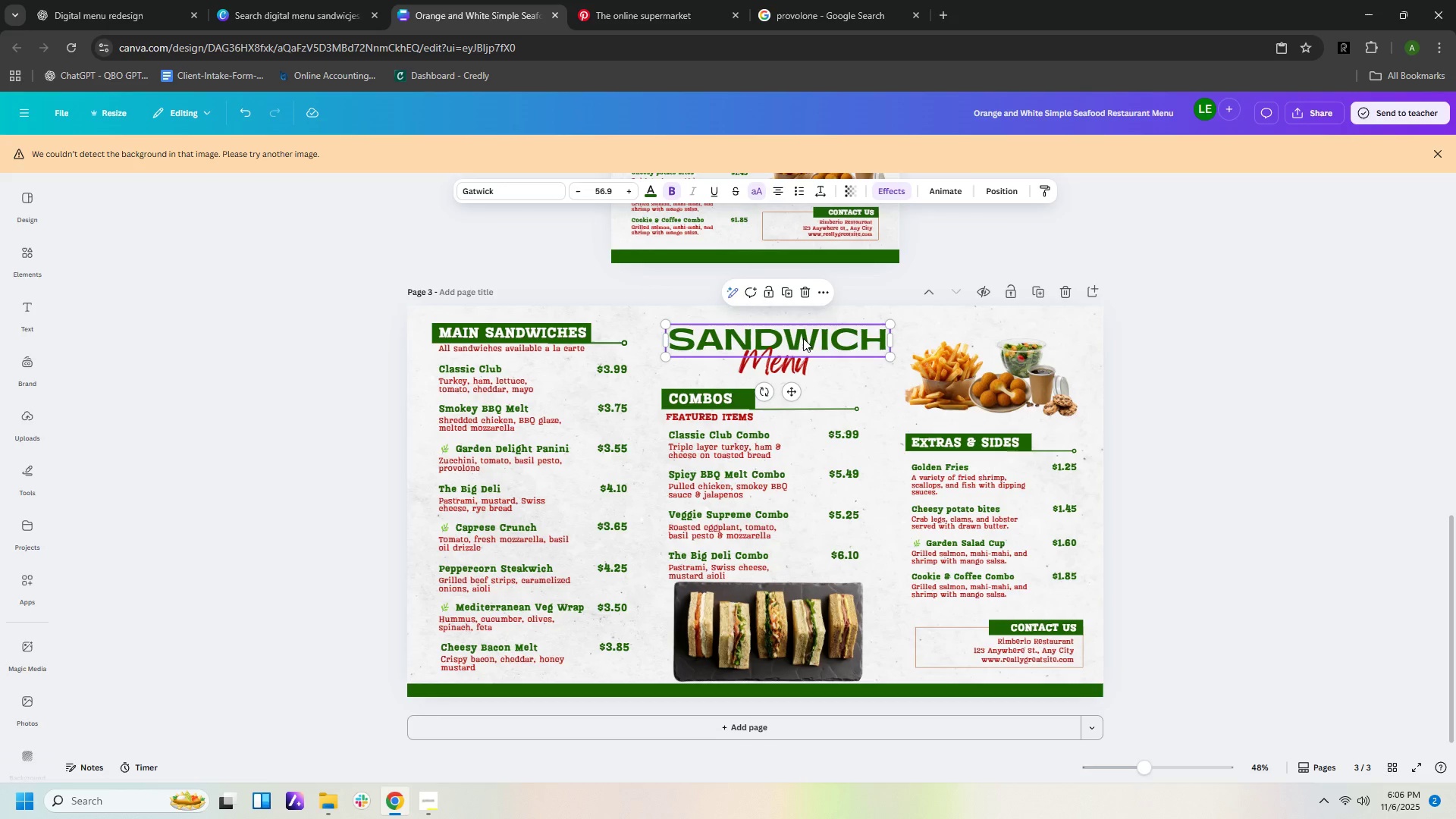 
left_click_drag(start_coordinate=[803, 338], to_coordinate=[799, 338])
 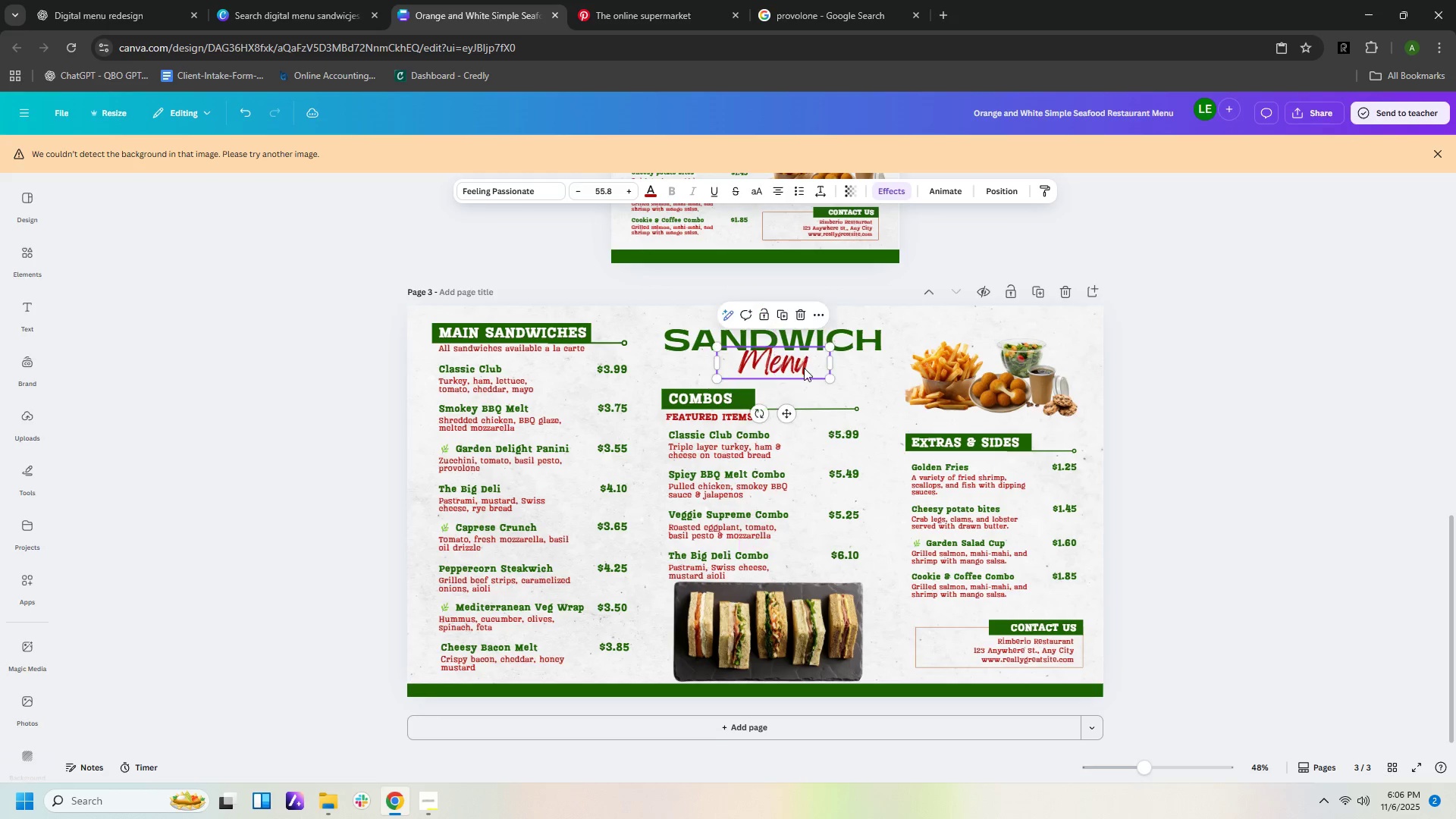 
left_click([1141, 443])
 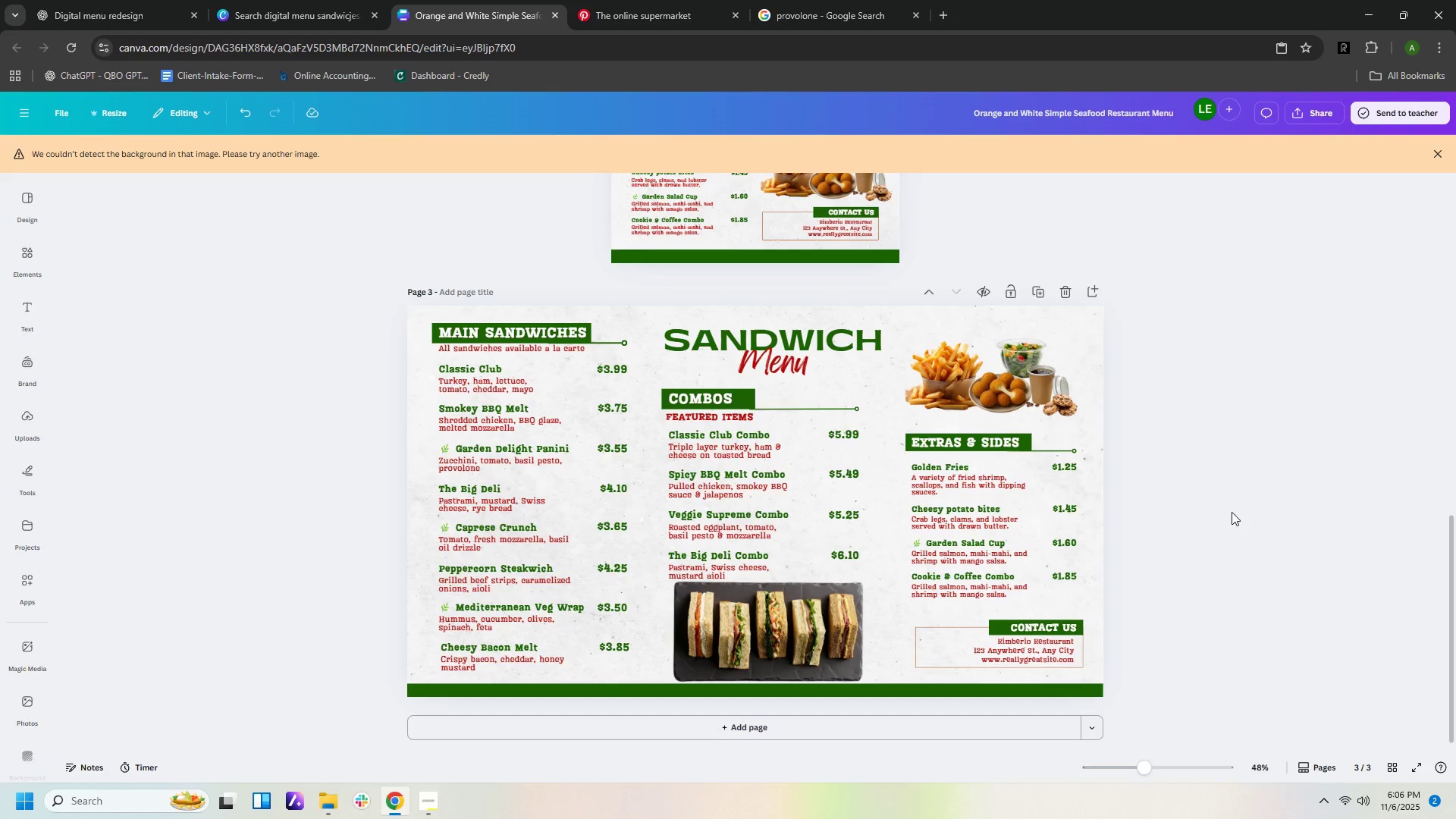 
left_click([792, 610])
 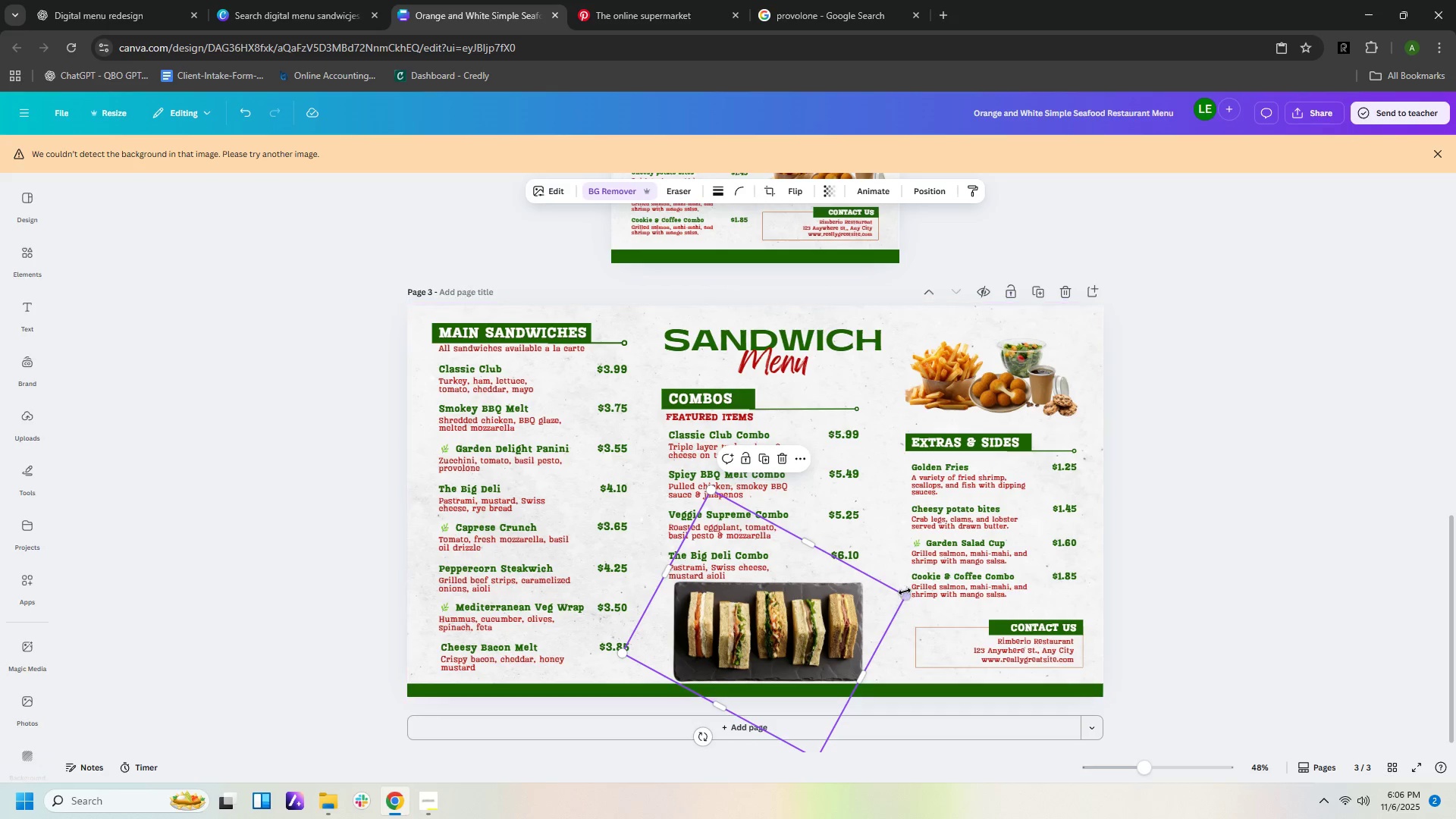 
left_click_drag(start_coordinate=[905, 594], to_coordinate=[890, 598])
 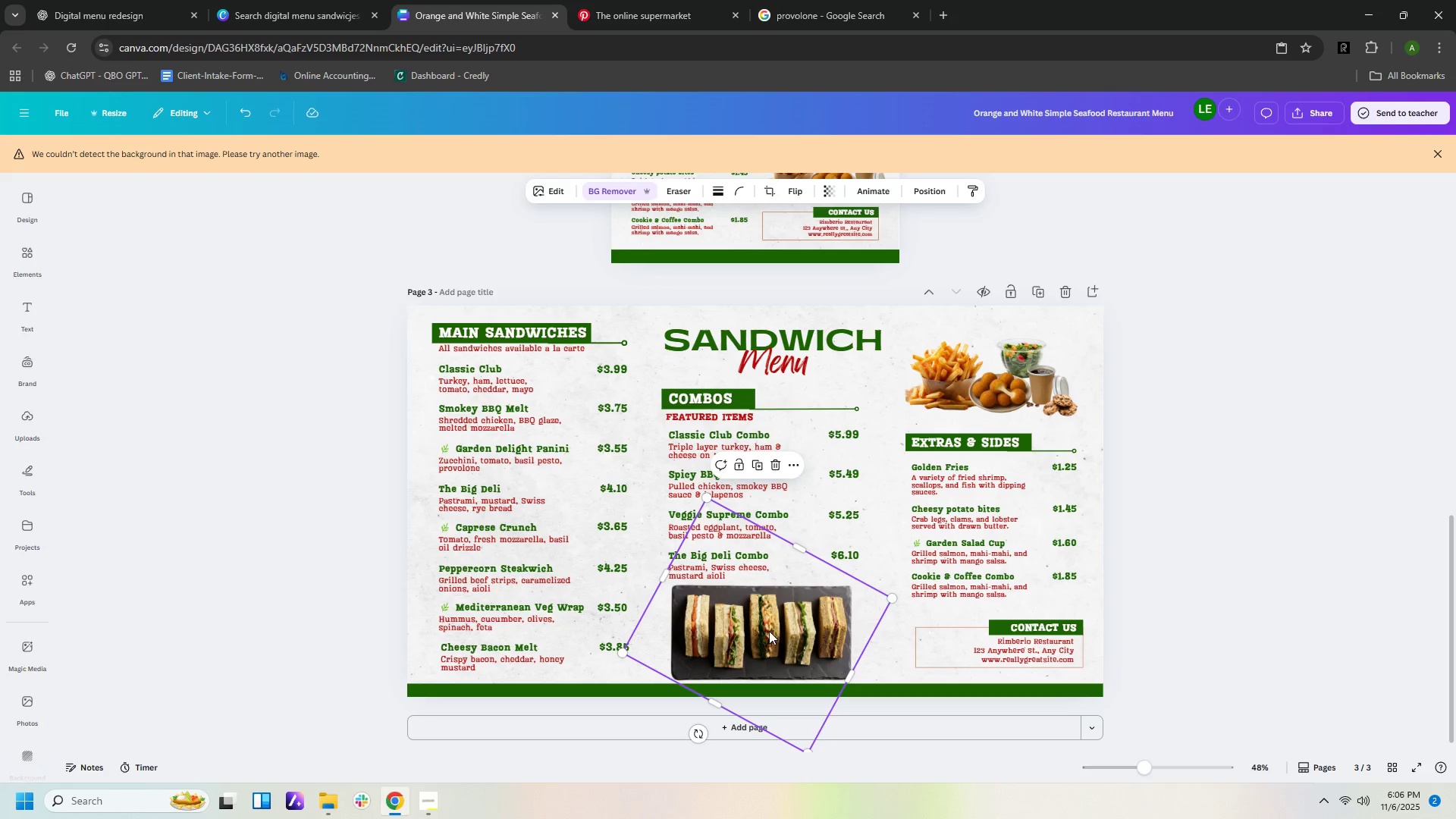 
left_click_drag(start_coordinate=[769, 631], to_coordinate=[774, 631])
 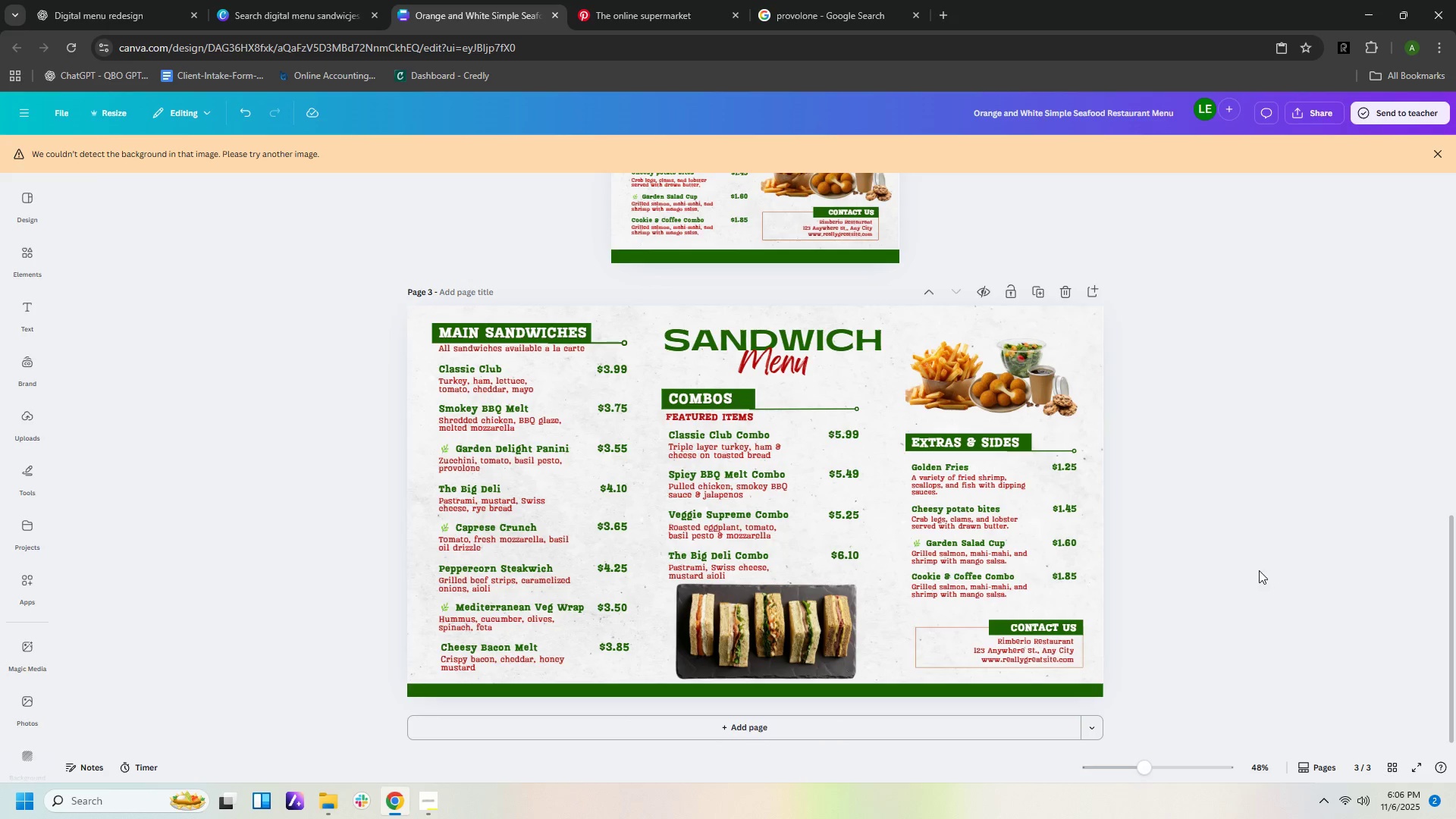 
scroll: coordinate [1283, 598], scroll_direction: up, amount: 2.0
 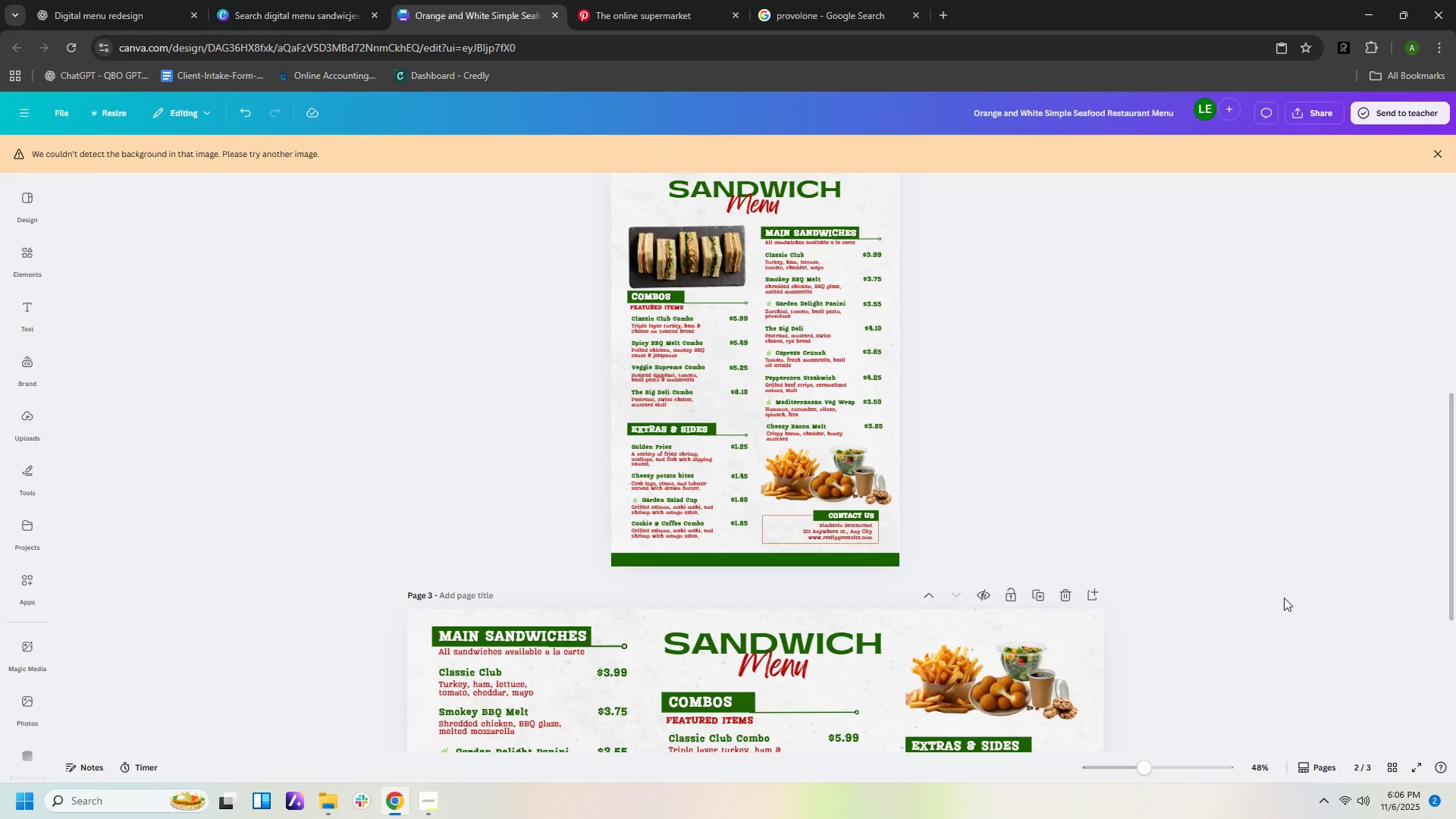 
scroll: coordinate [1284, 598], scroll_direction: down, amount: 6.0
 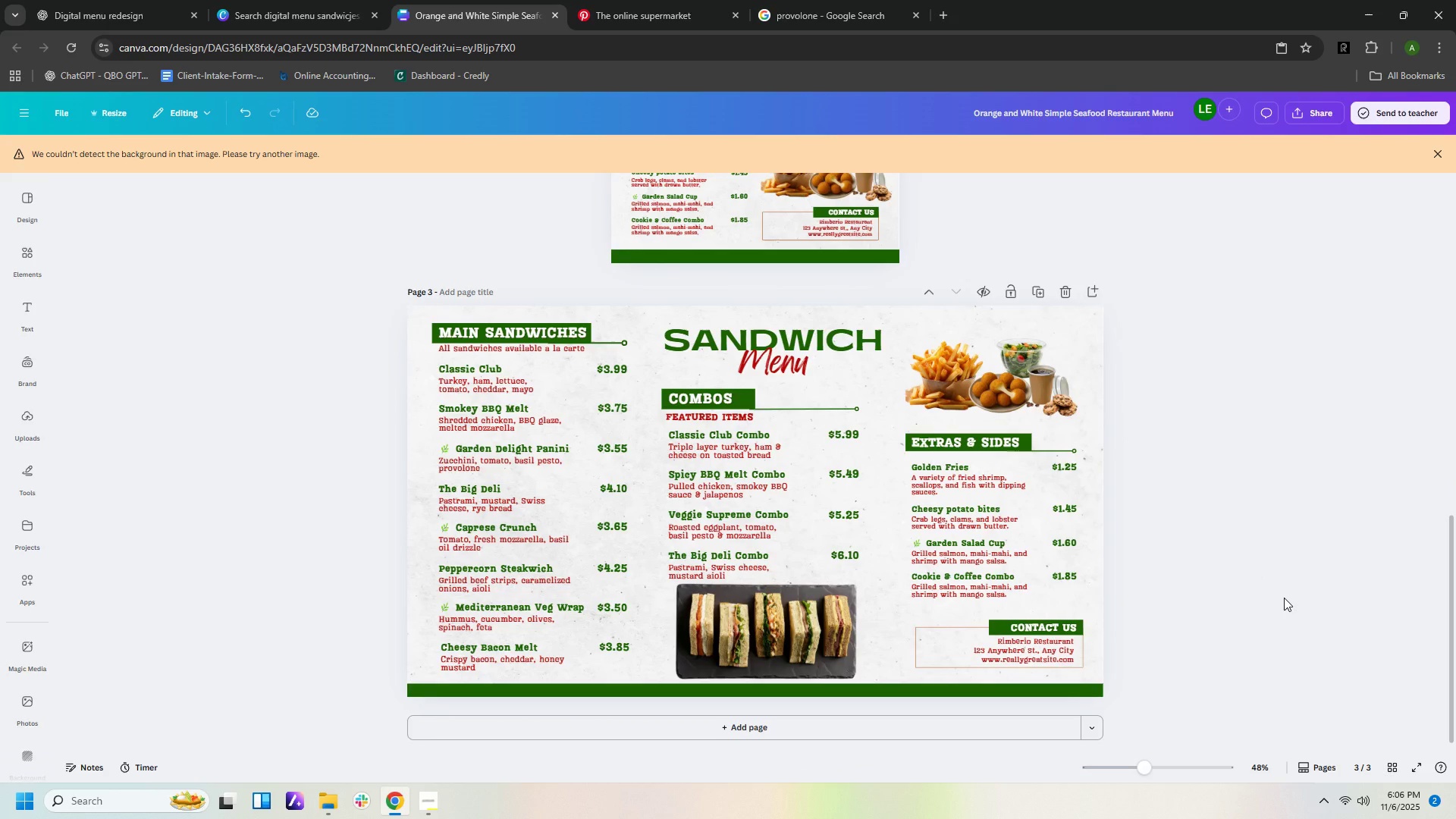 
scroll: coordinate [1284, 598], scroll_direction: up, amount: 1.0
 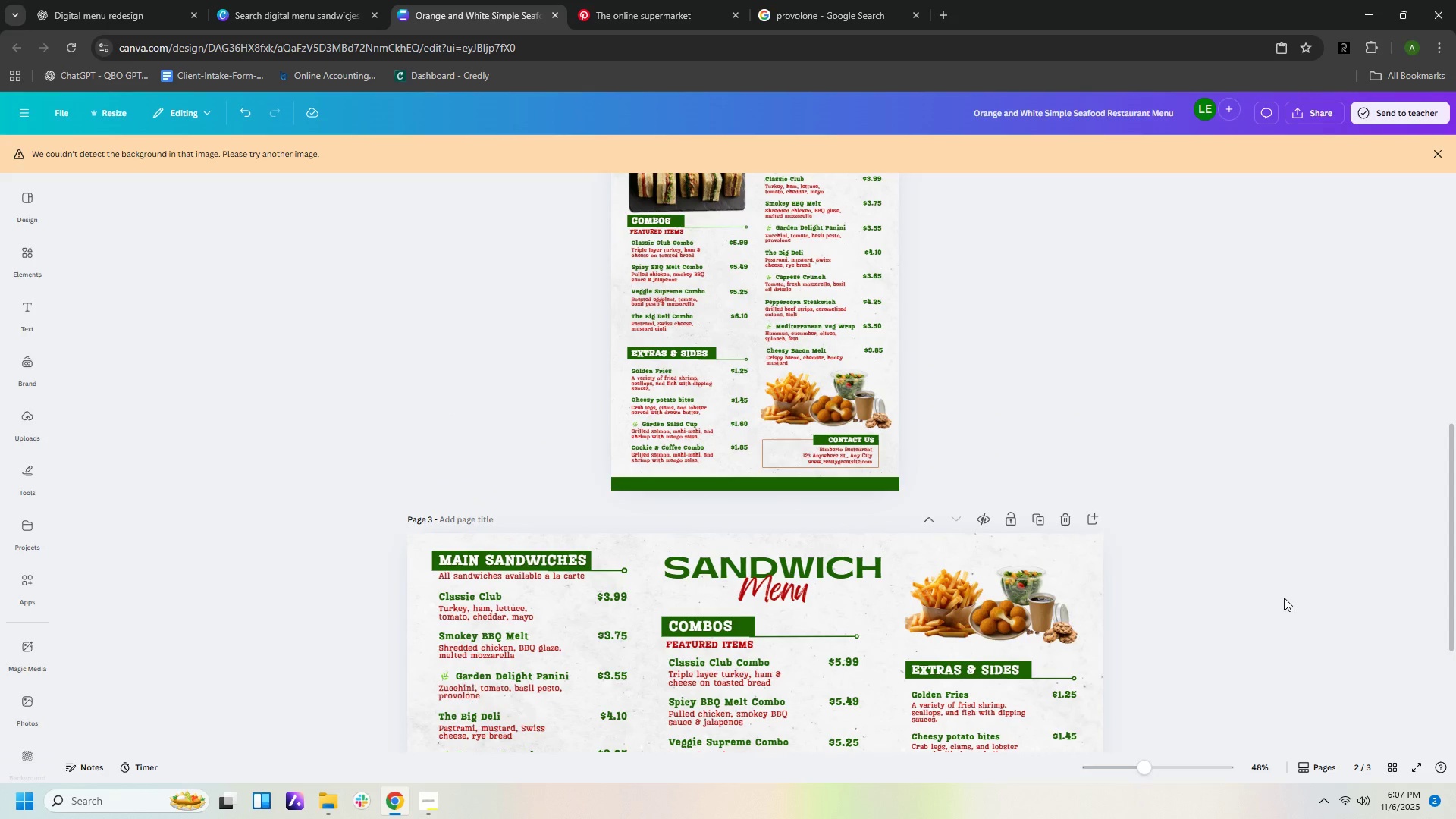 
hold_key(key=ControlLeft, duration=0.43)
scroll: coordinate [1284, 598], scroll_direction: down, amount: 1.0
 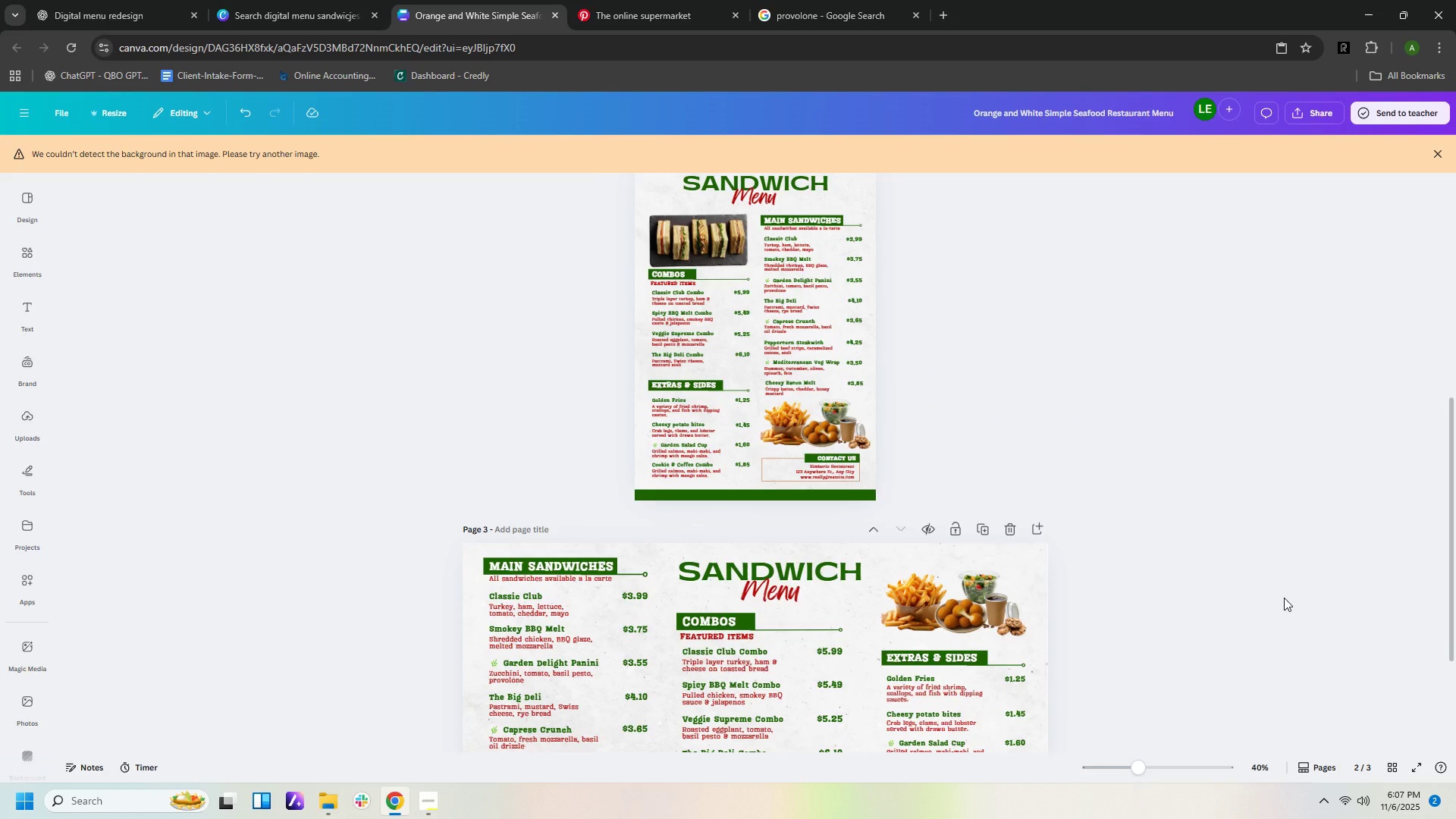 
key(Control+ControlLeft)
 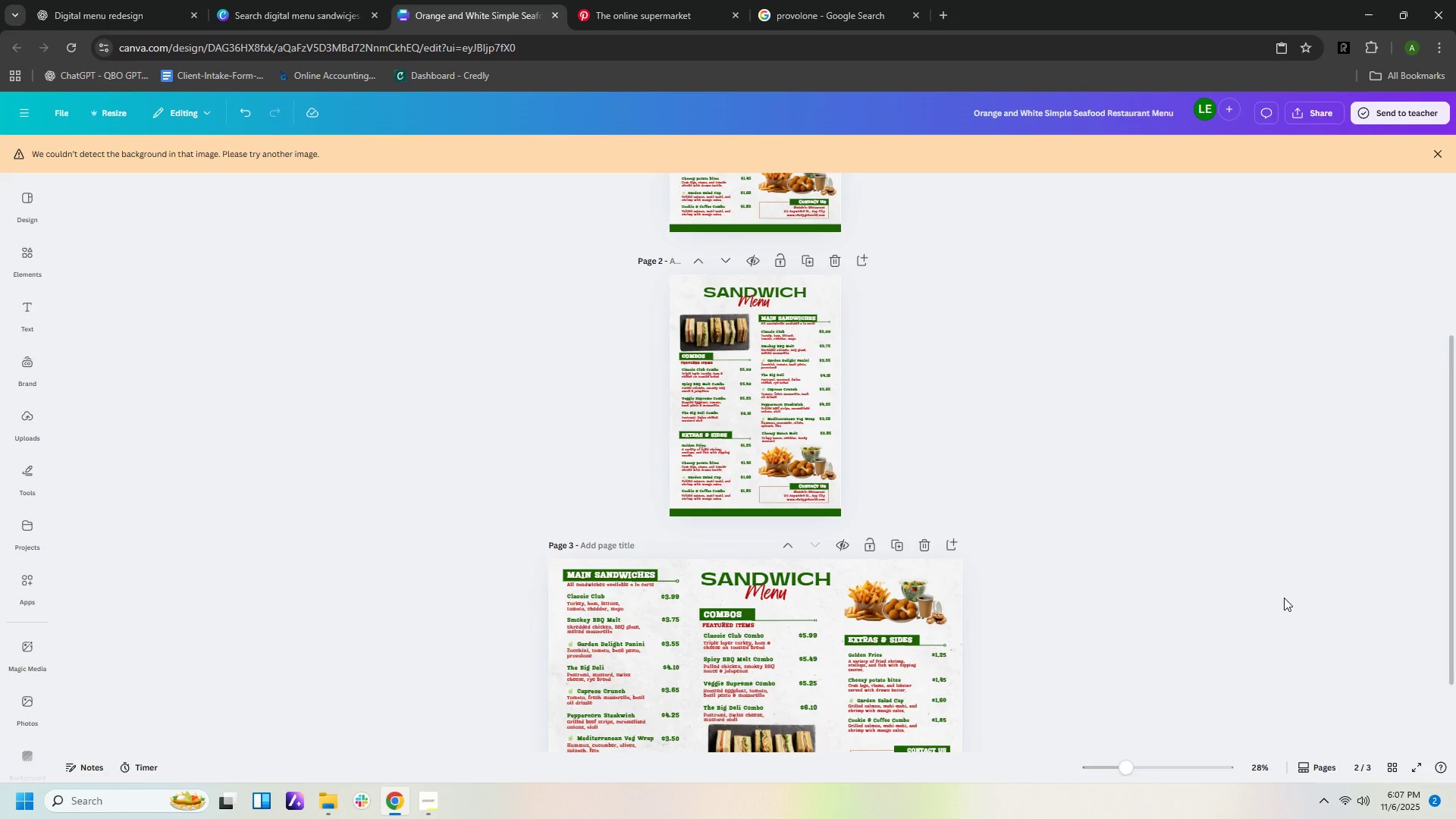 
hold_key(key=ControlLeft, duration=0.41)
scroll: coordinate [1284, 598], scroll_direction: down, amount: 1.0
 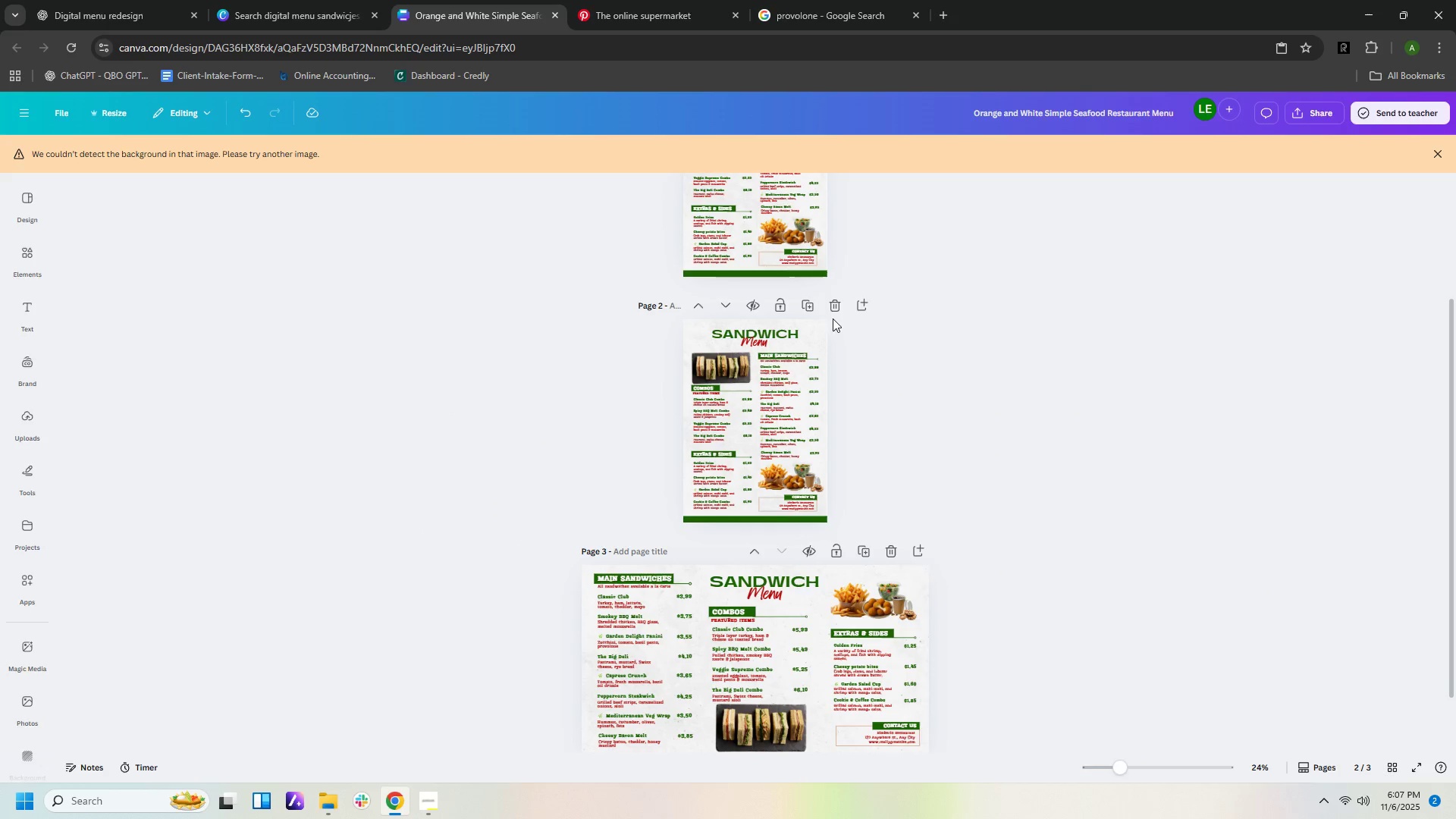 
left_click([834, 310])
 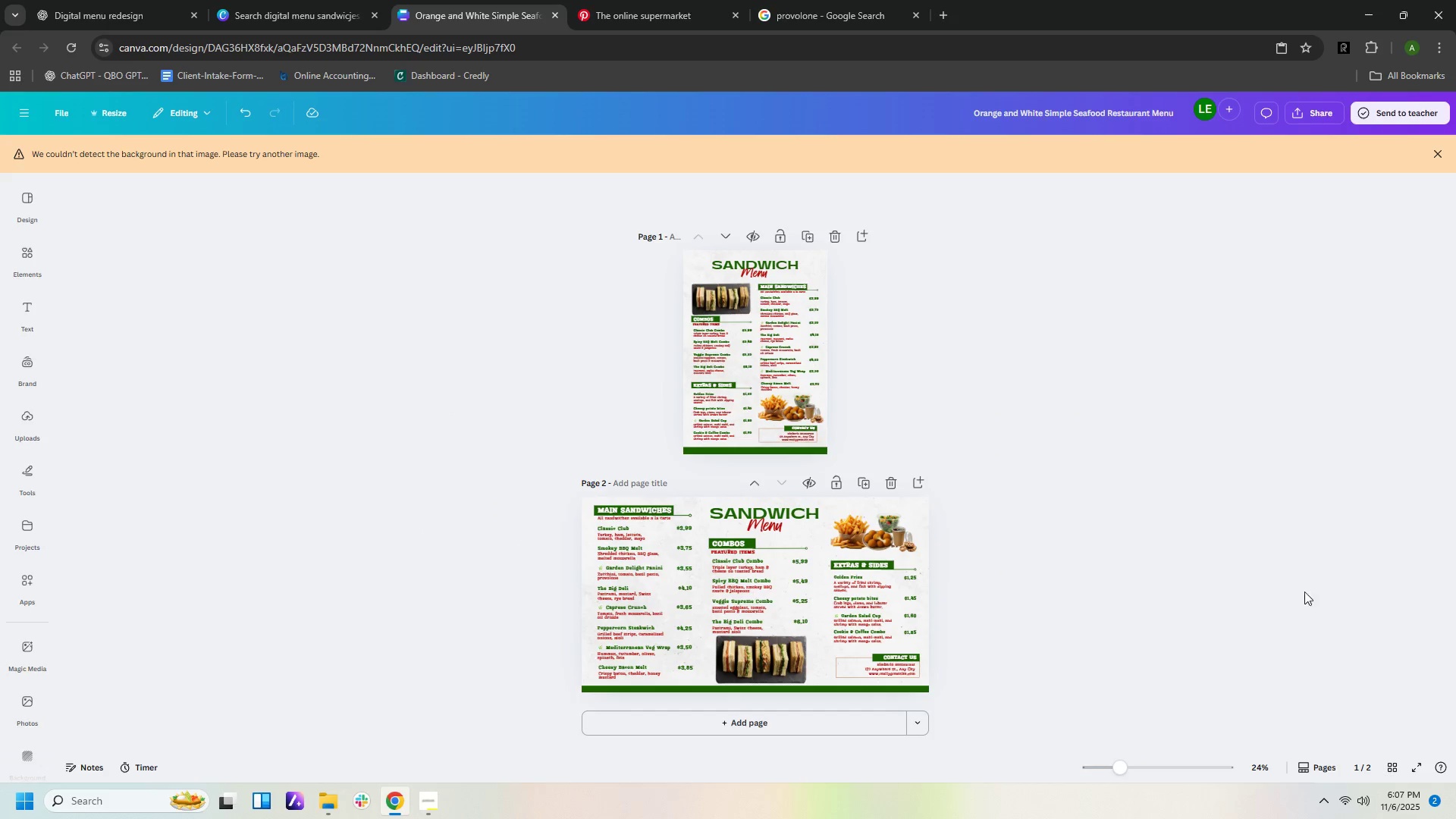 
left_click([1290, 586])
 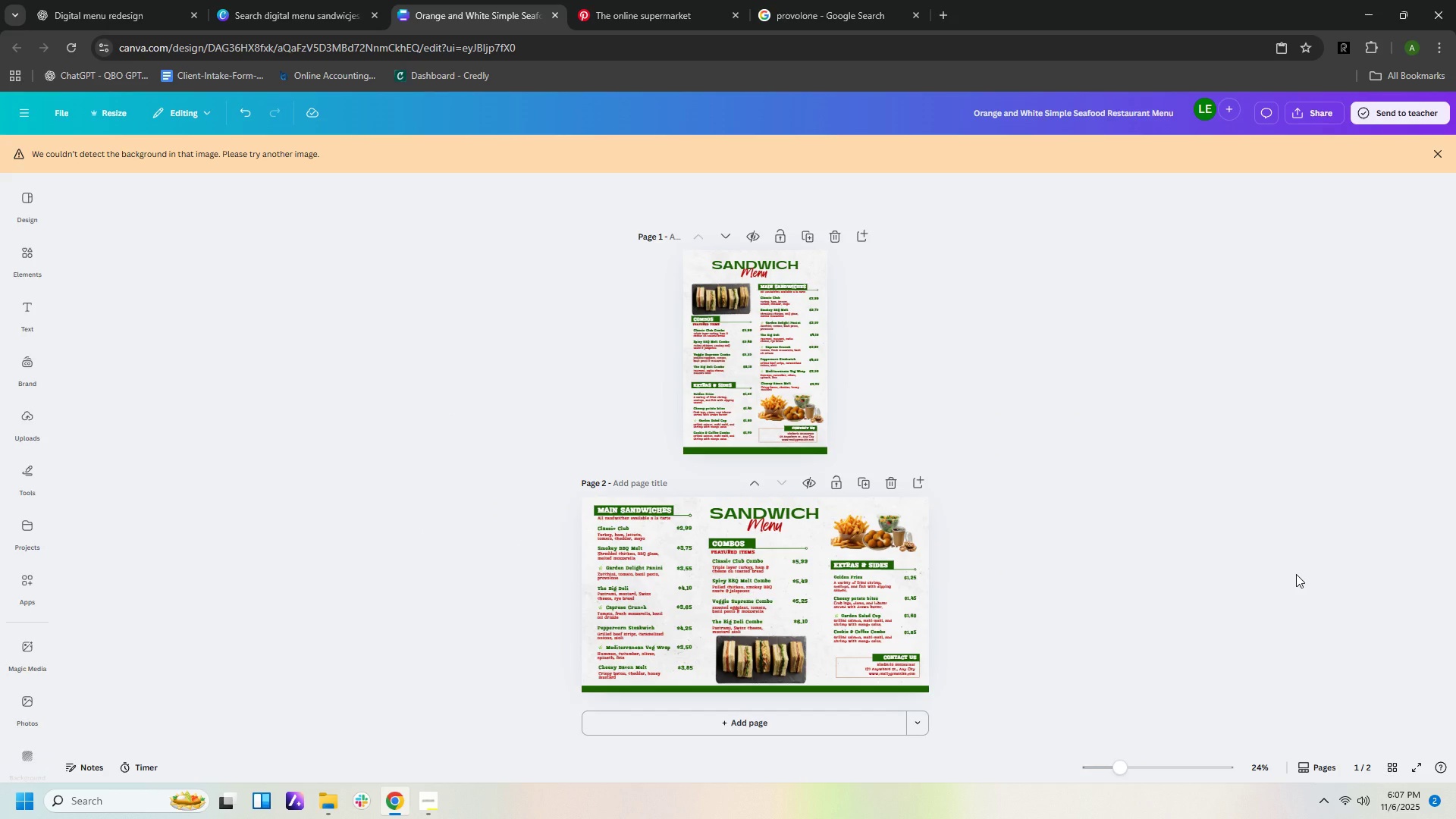 
wait(16.23)
 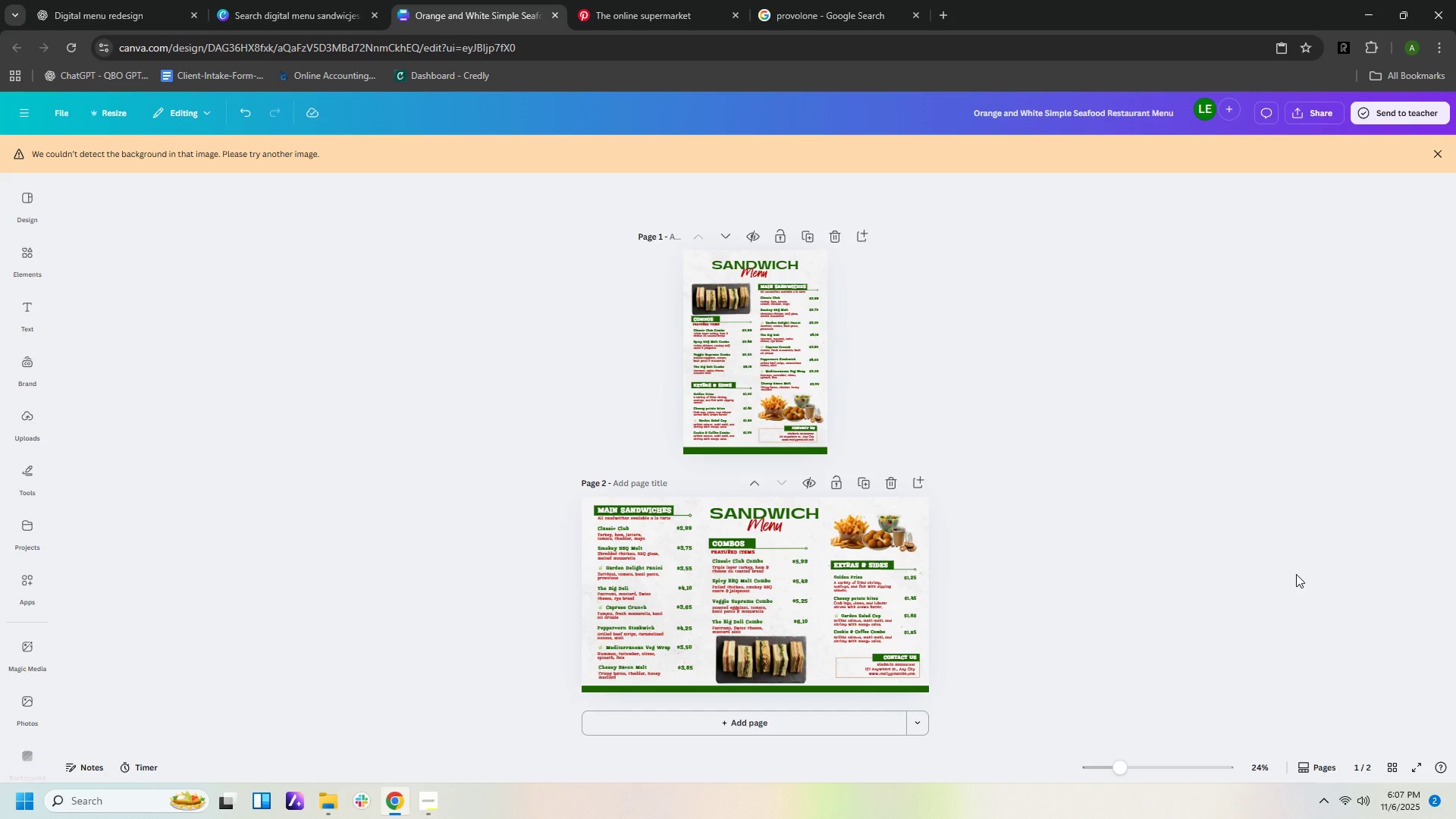 
left_click_drag(start_coordinate=[584, 505], to_coordinate=[689, 676])
 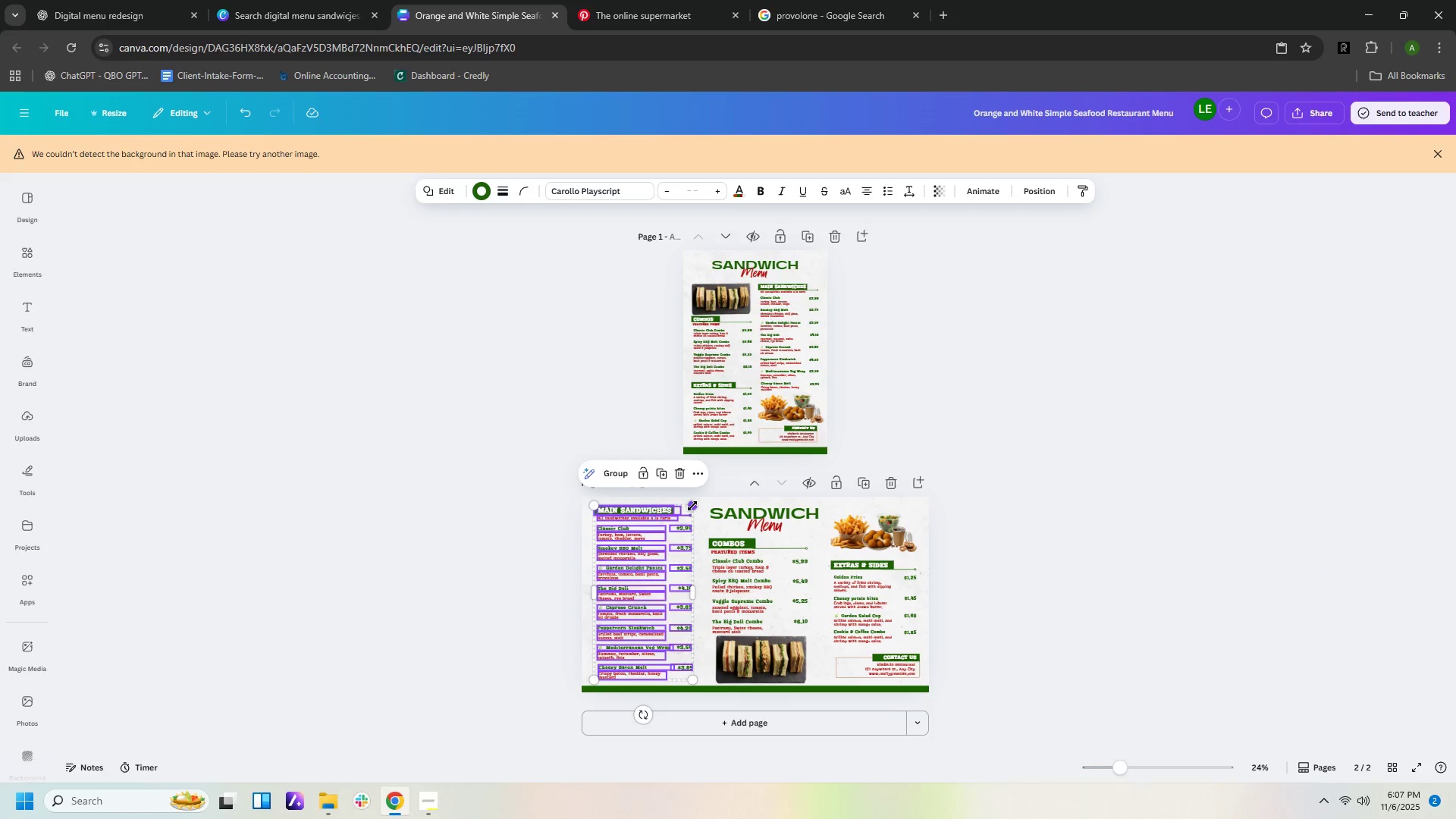 
left_click_drag(start_coordinate=[692, 506], to_coordinate=[660, 629])
 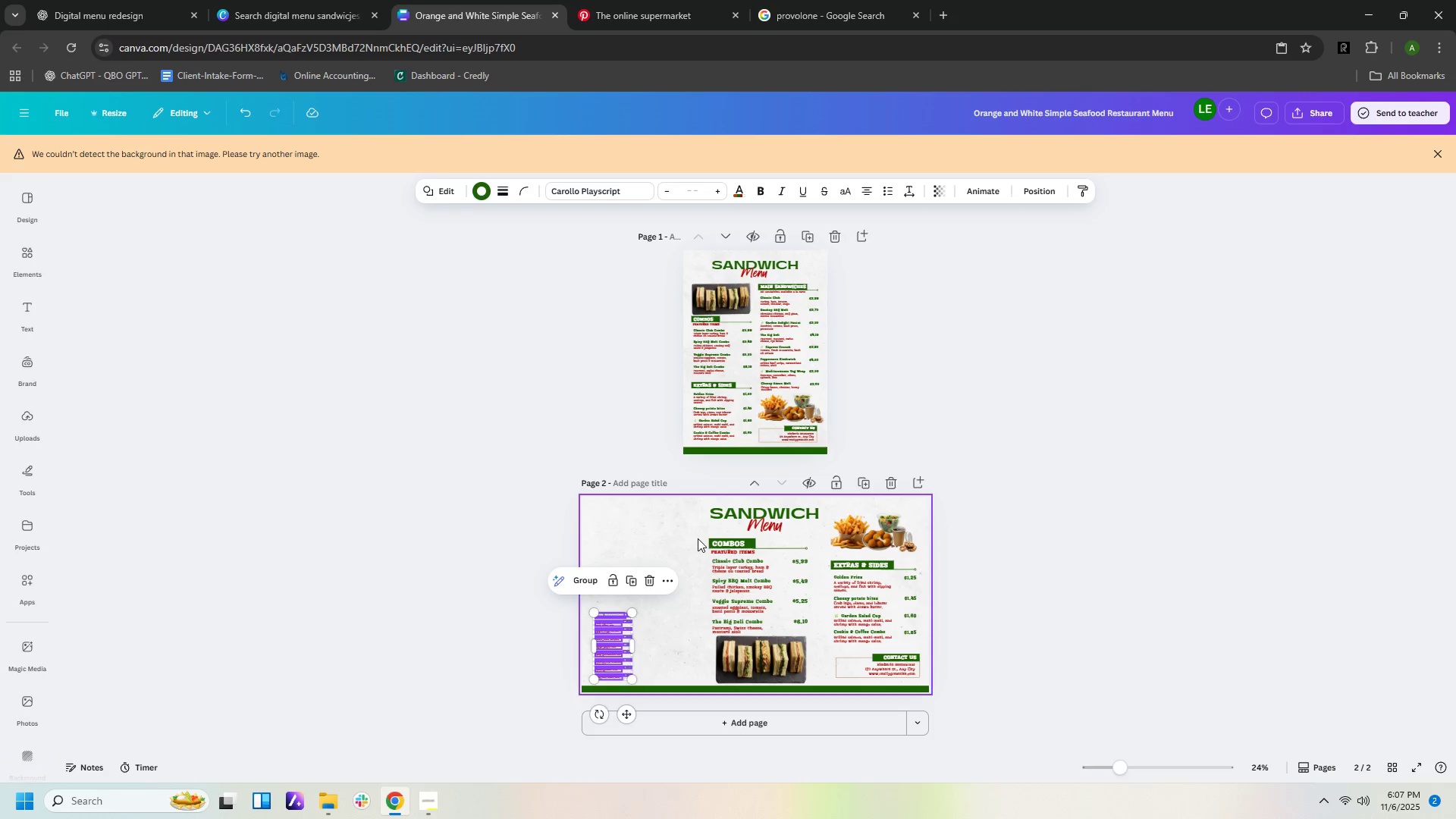 
left_click_drag(start_coordinate=[699, 535], to_coordinate=[812, 629])
 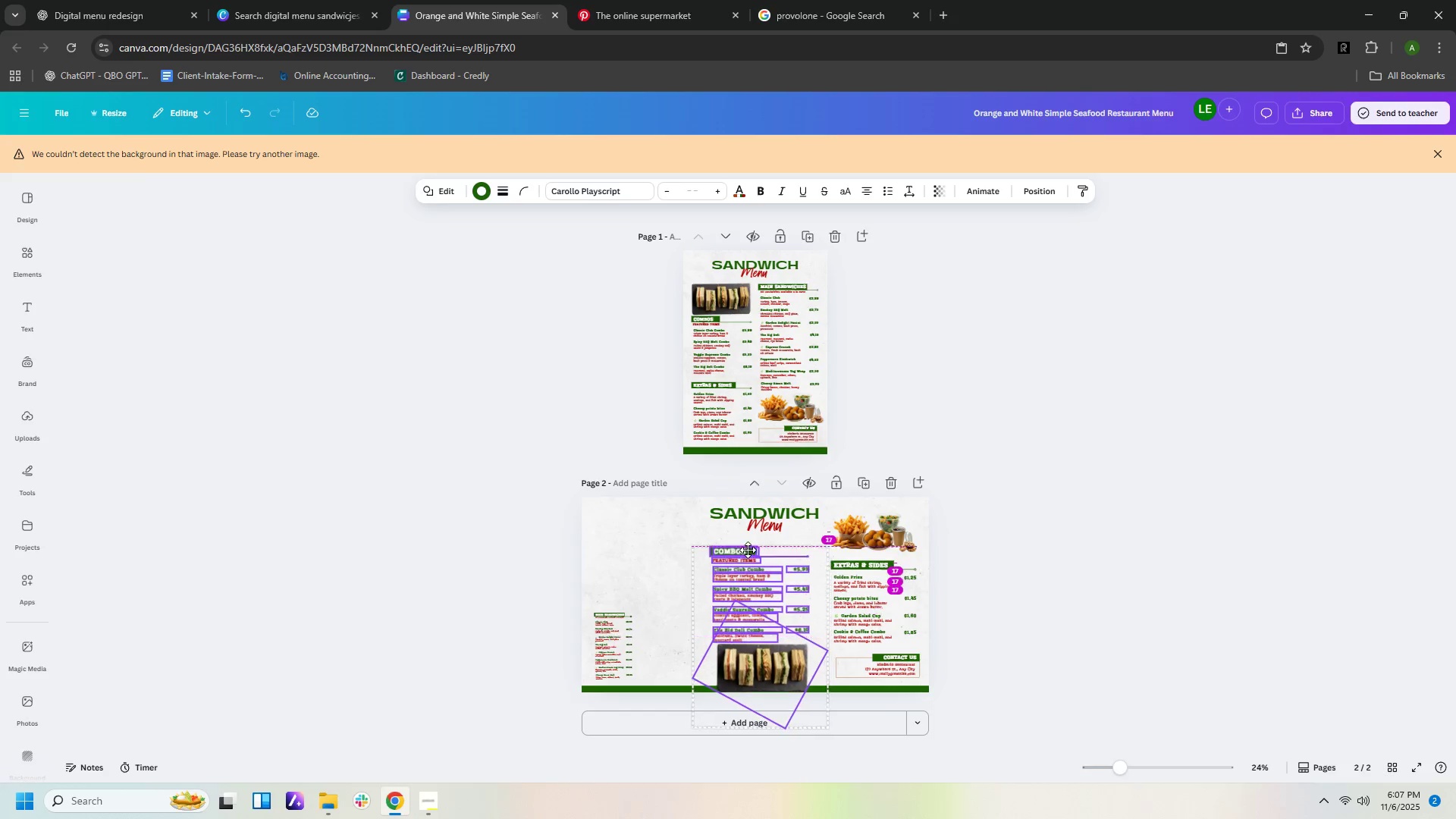 
wait(5.34)
 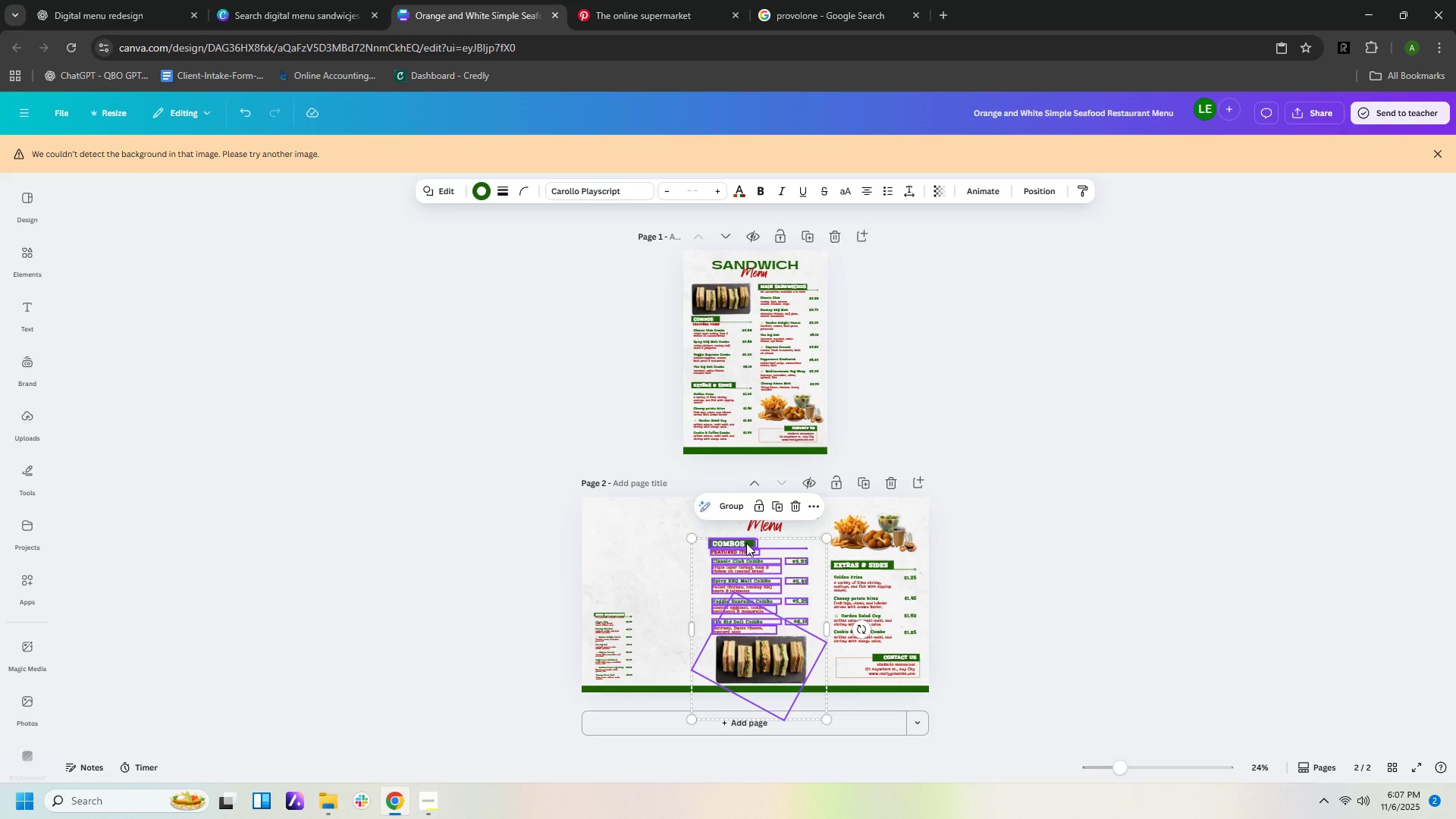 
left_click([651, 565])
 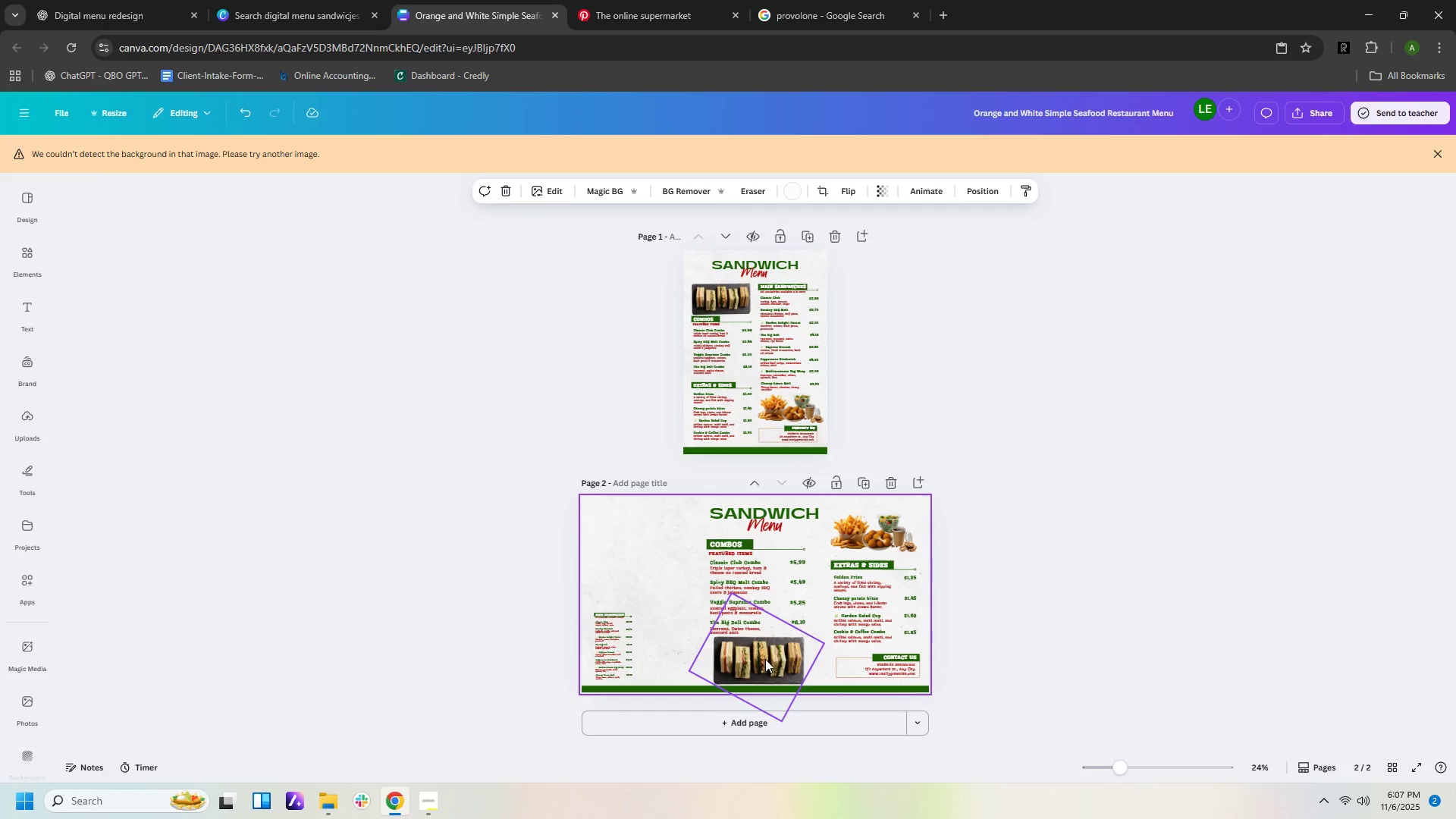 
left_click_drag(start_coordinate=[765, 659], to_coordinate=[886, 659])
 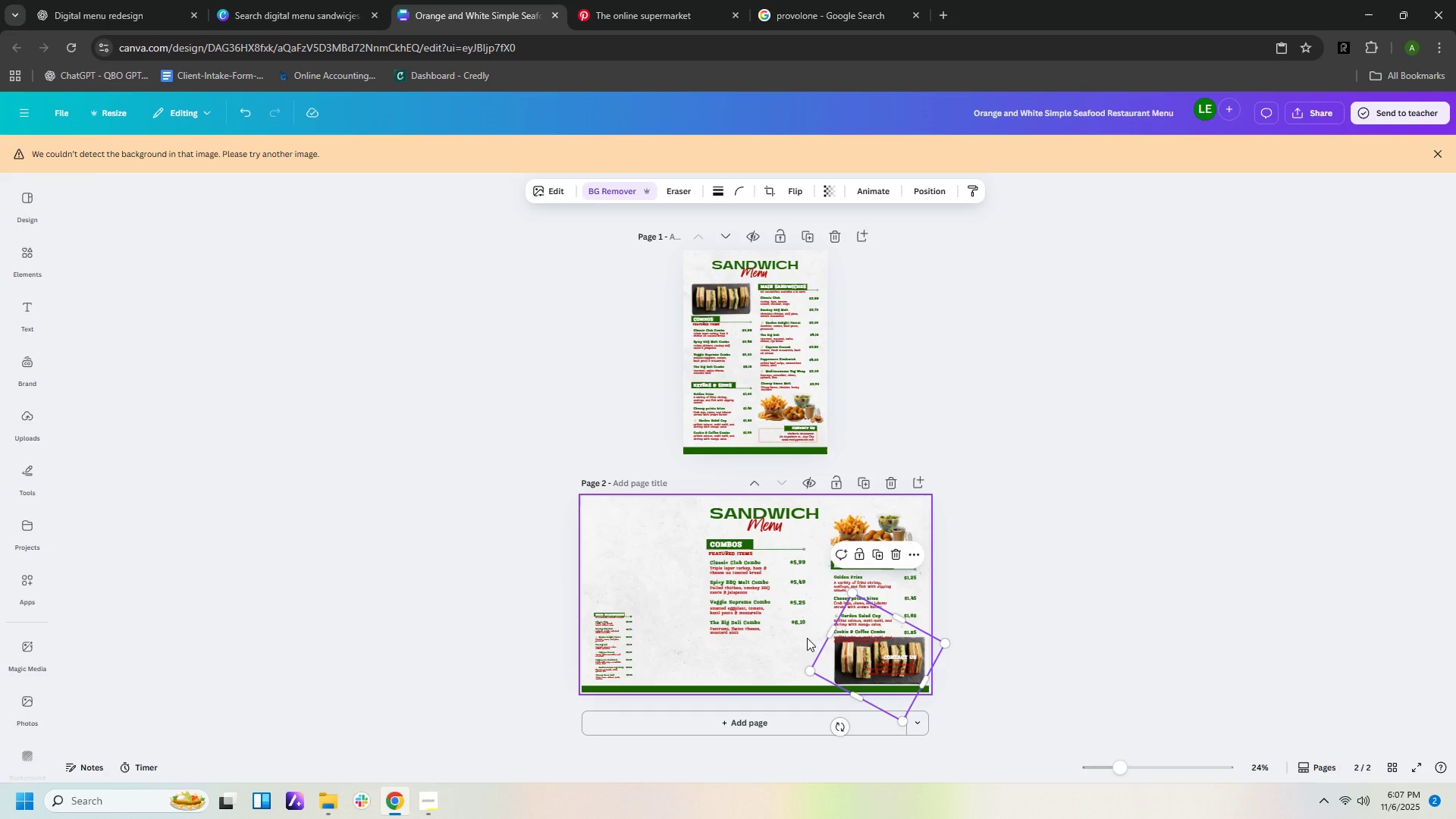 
left_click_drag(start_coordinate=[807, 638], to_coordinate=[689, 504])
 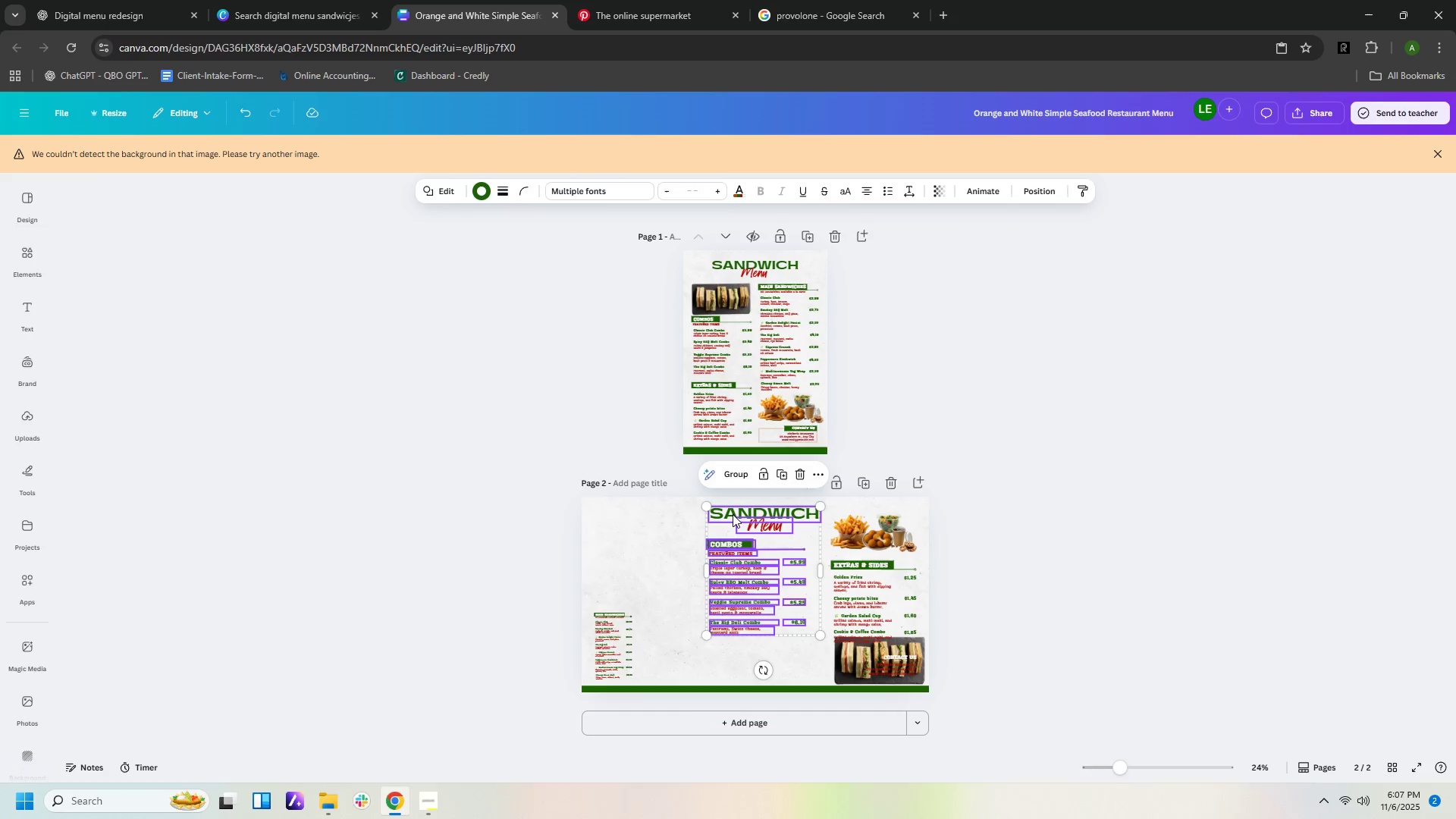 
left_click_drag(start_coordinate=[733, 514], to_coordinate=[692, 522])
 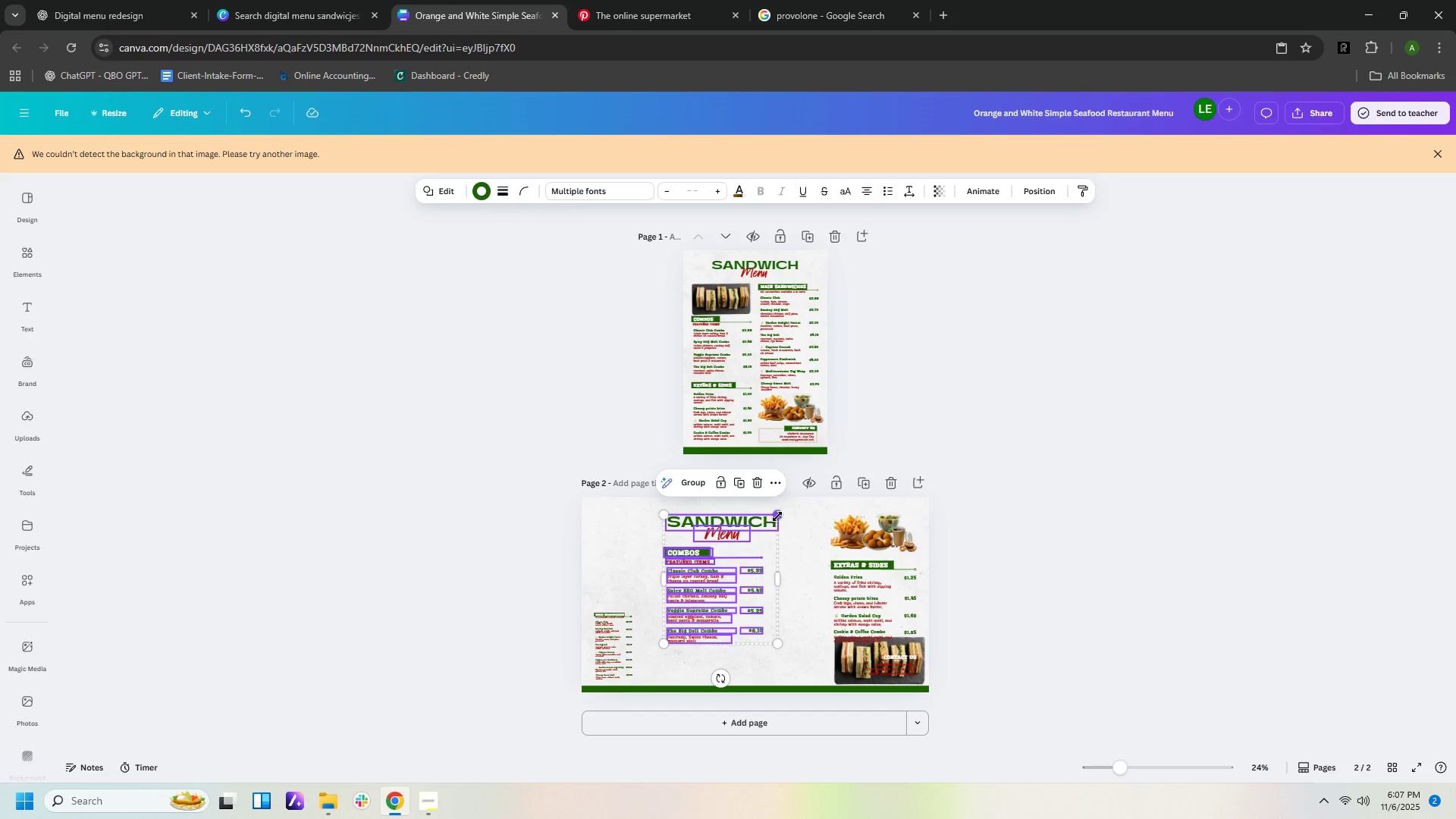 
left_click_drag(start_coordinate=[777, 516], to_coordinate=[733, 557])
 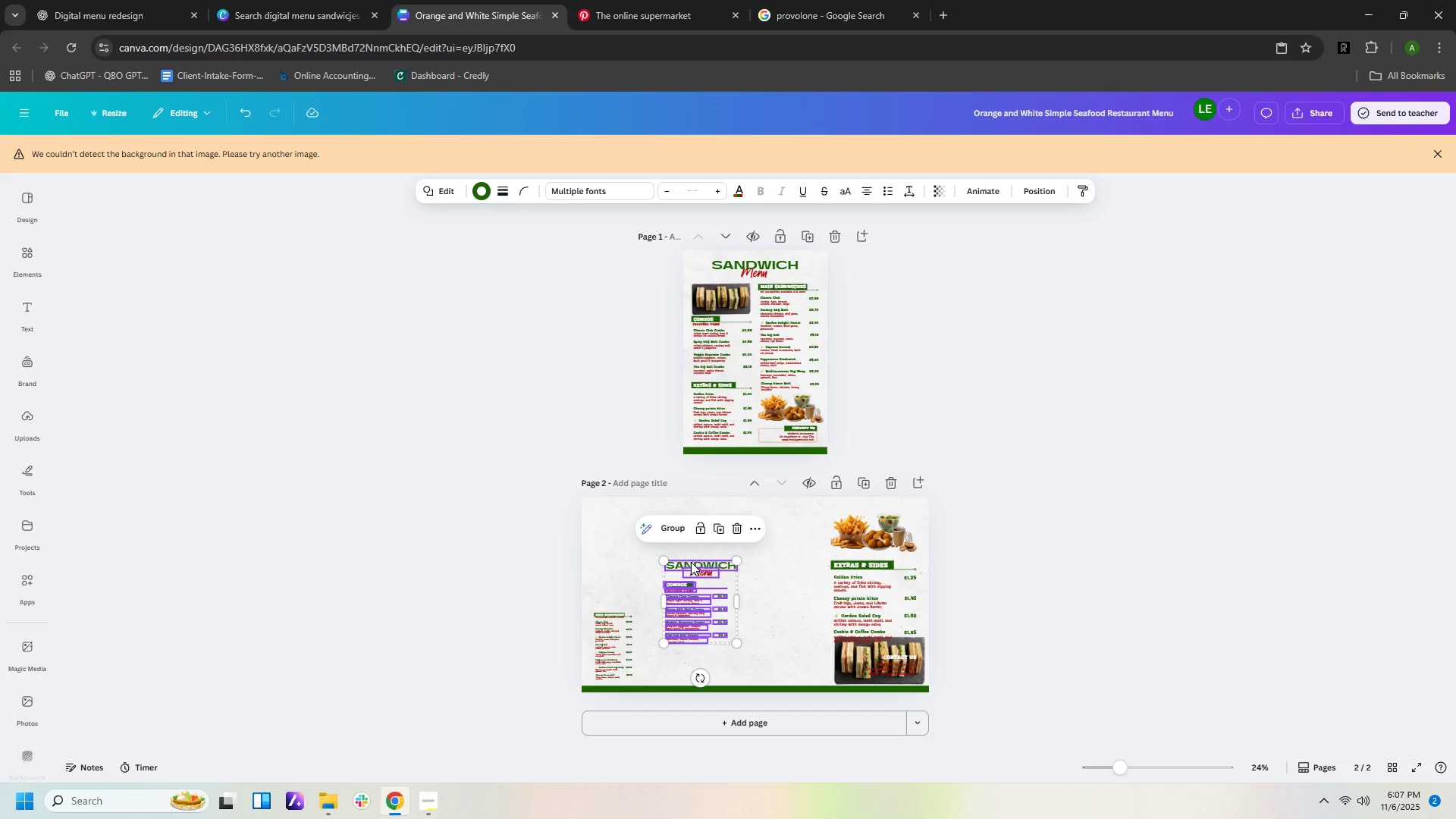 
left_click_drag(start_coordinate=[691, 562], to_coordinate=[622, 506])
 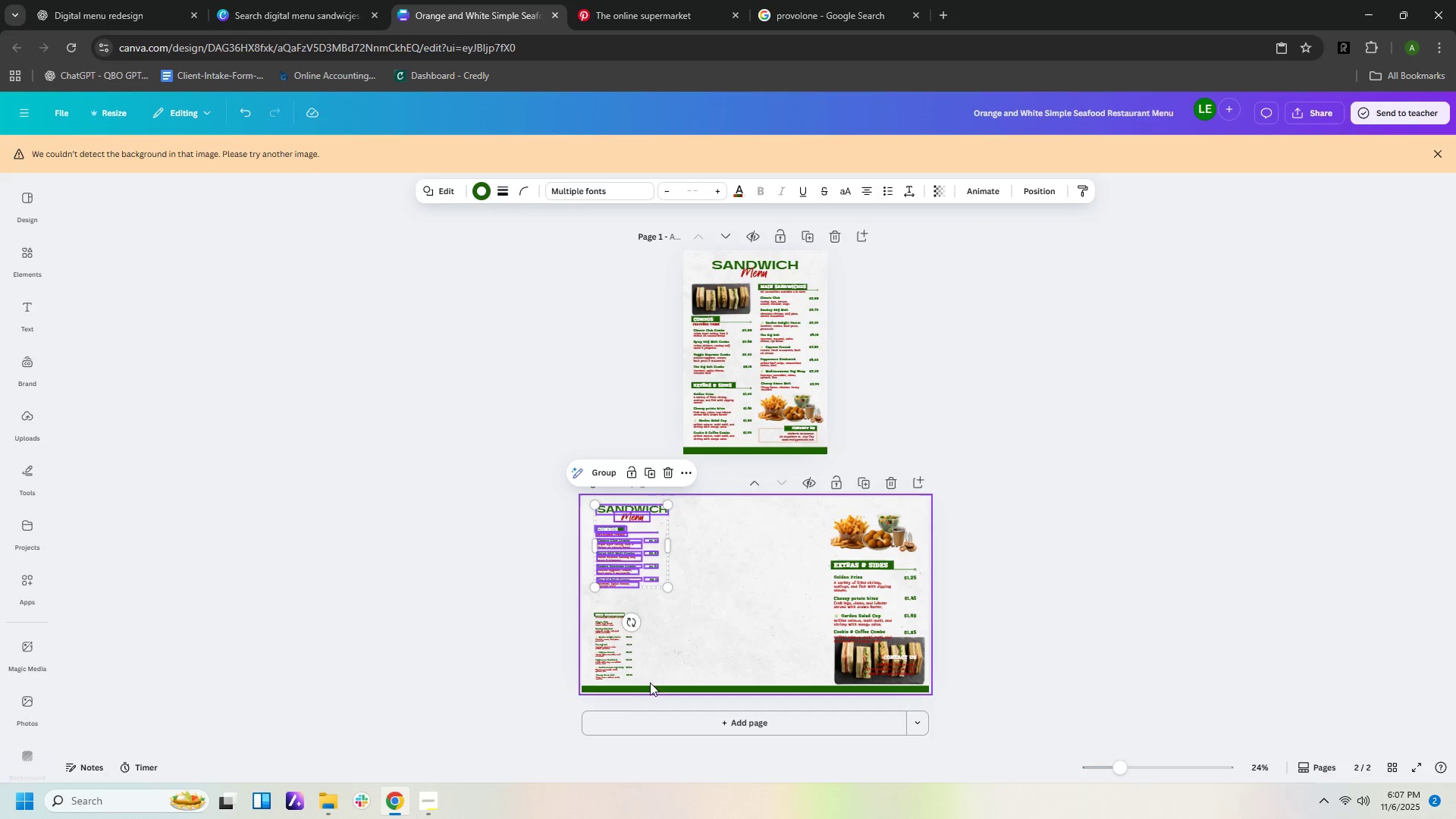 
left_click_drag(start_coordinate=[649, 681], to_coordinate=[589, 605])
 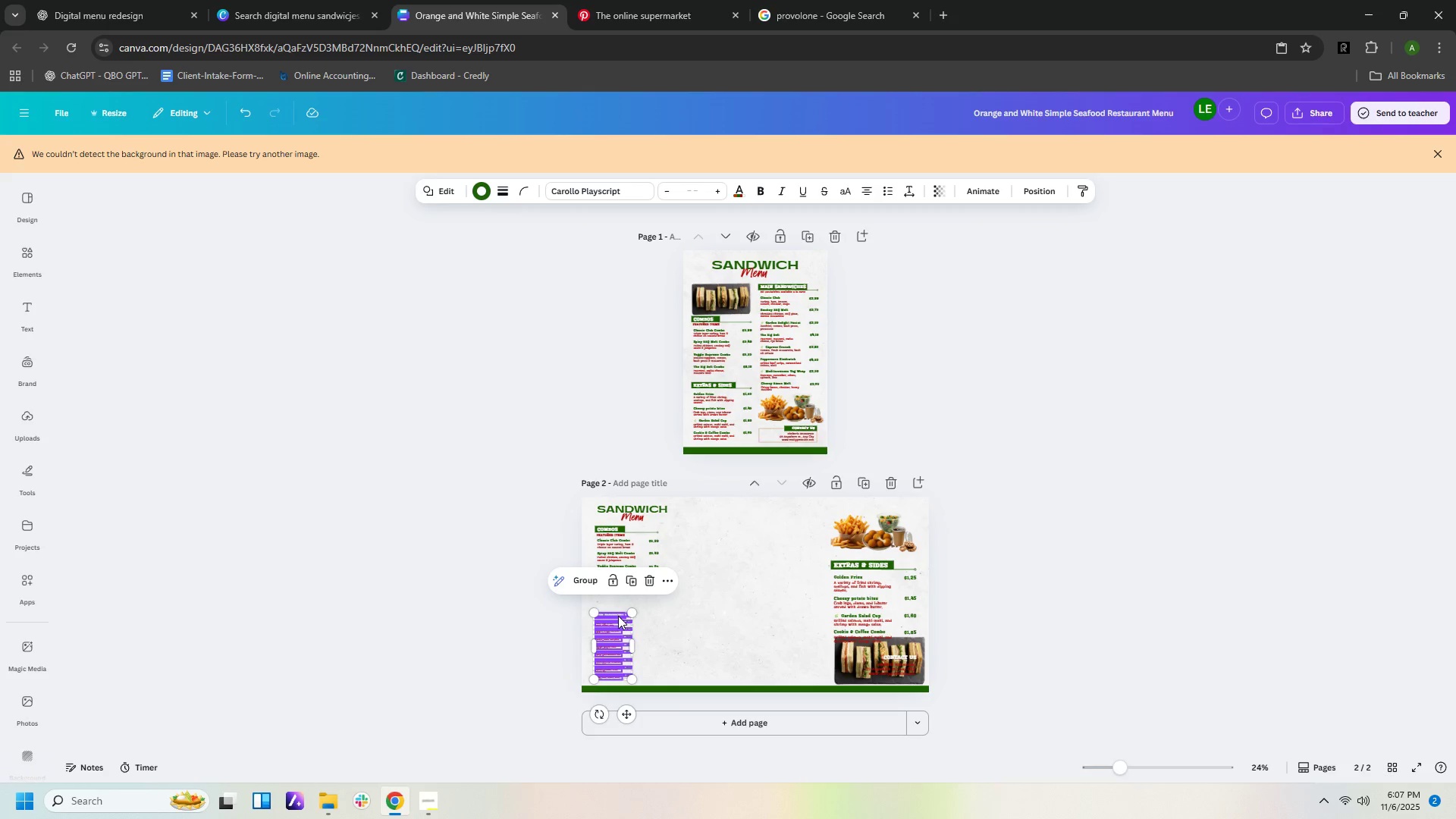 
left_click_drag(start_coordinate=[616, 610], to_coordinate=[739, 573])
 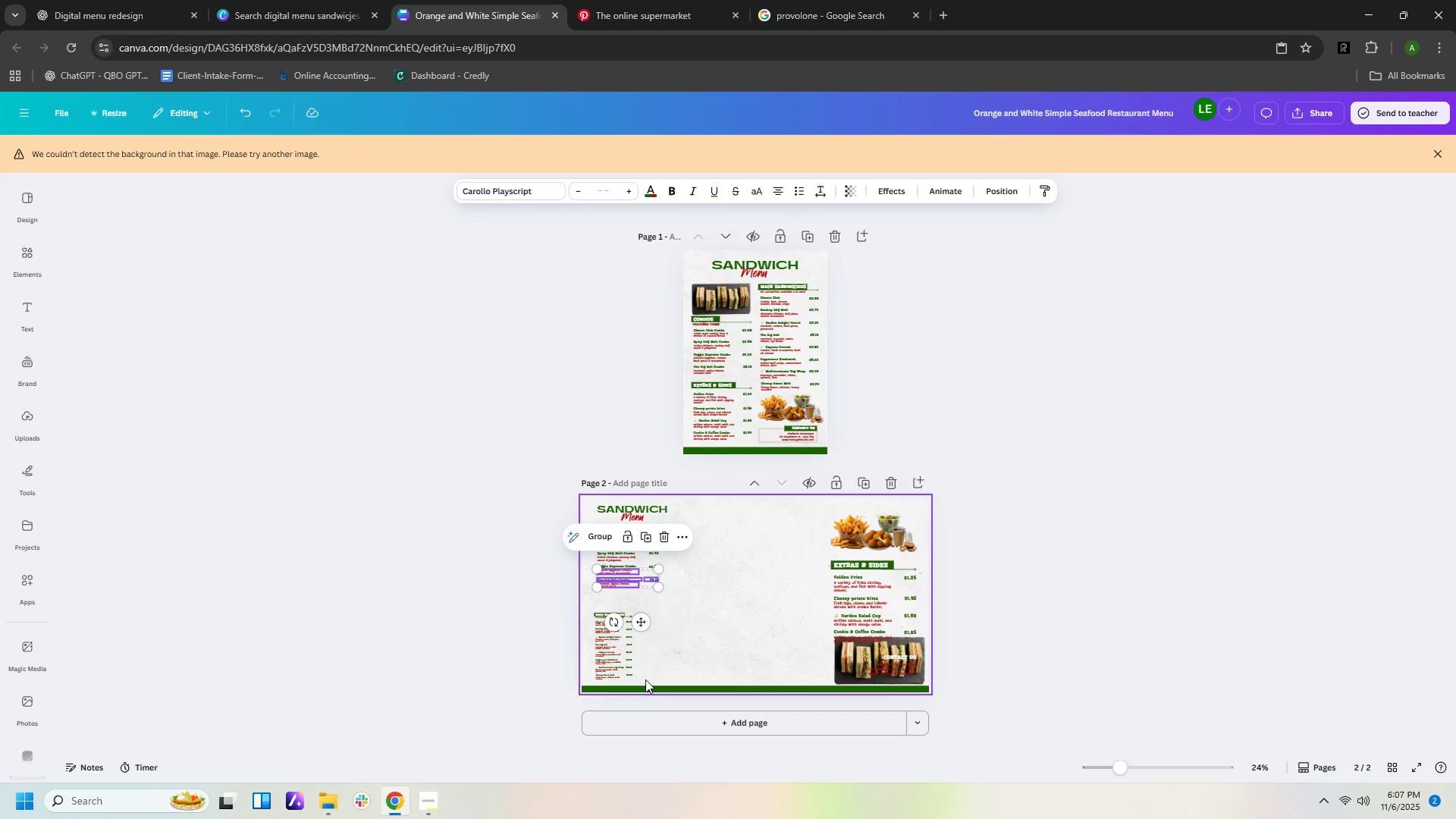 
left_click_drag(start_coordinate=[644, 681], to_coordinate=[592, 606])
 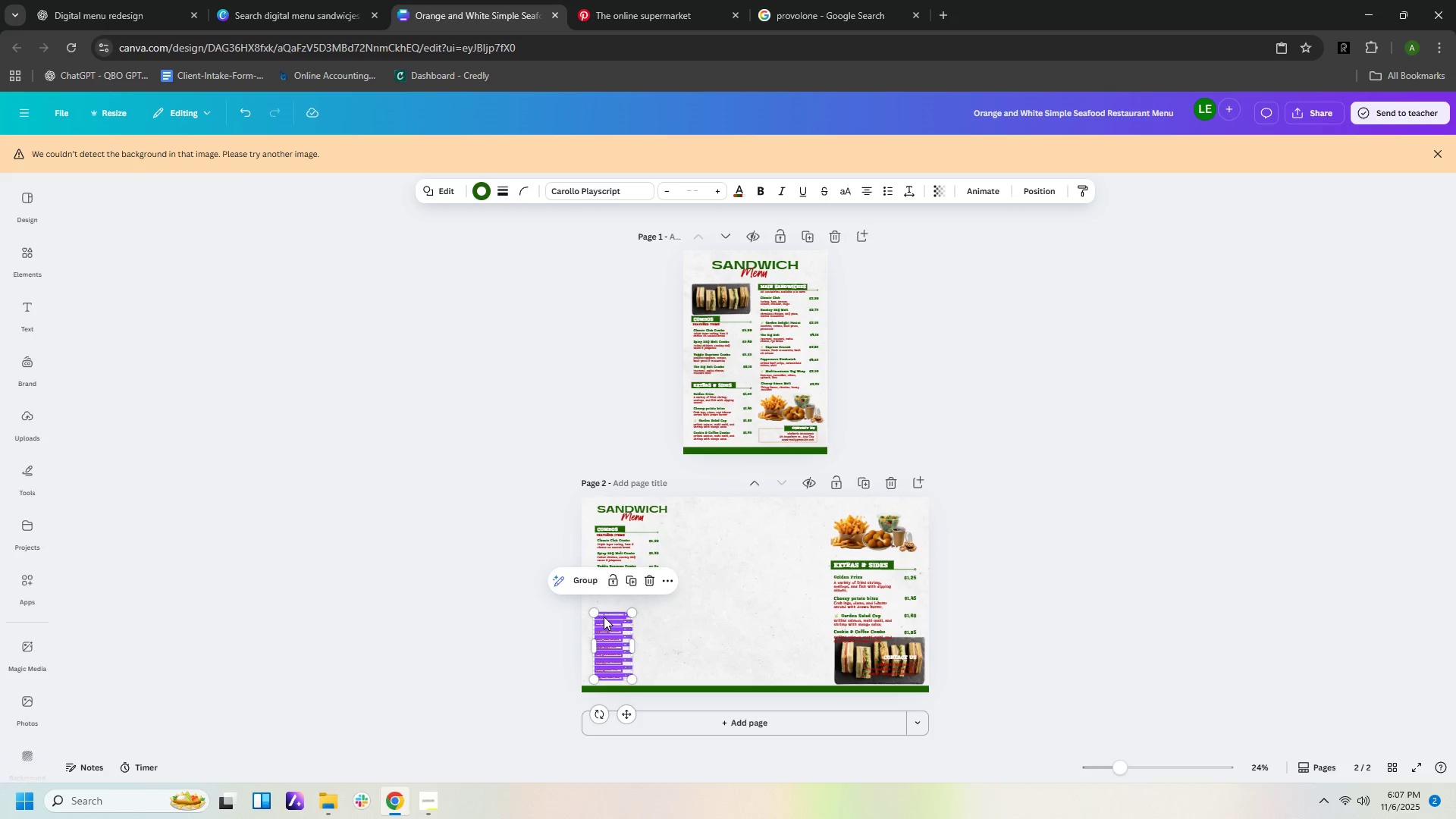 
left_click_drag(start_coordinate=[604, 616], to_coordinate=[709, 507])
 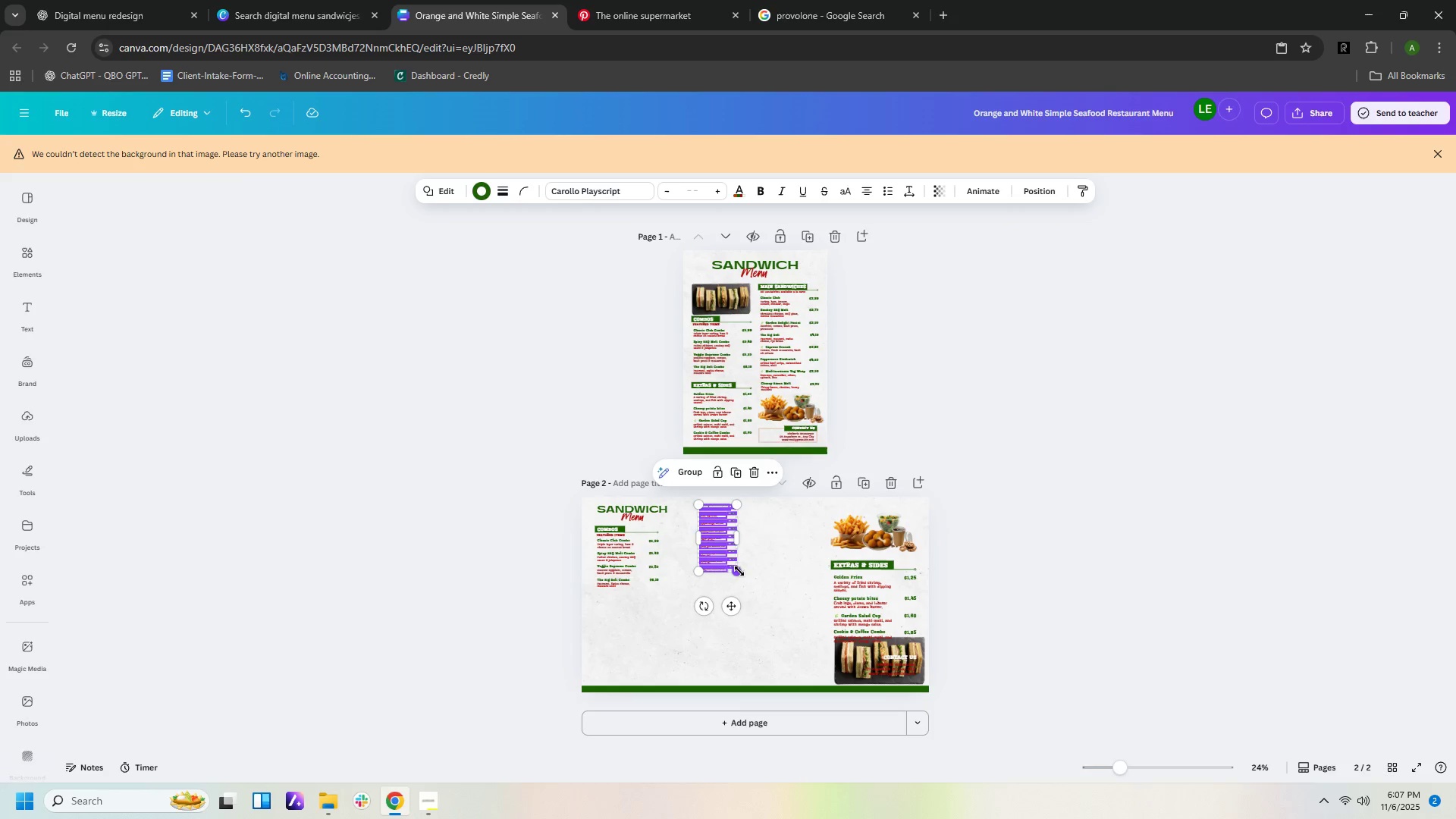 
left_click_drag(start_coordinate=[739, 572], to_coordinate=[802, 679])
 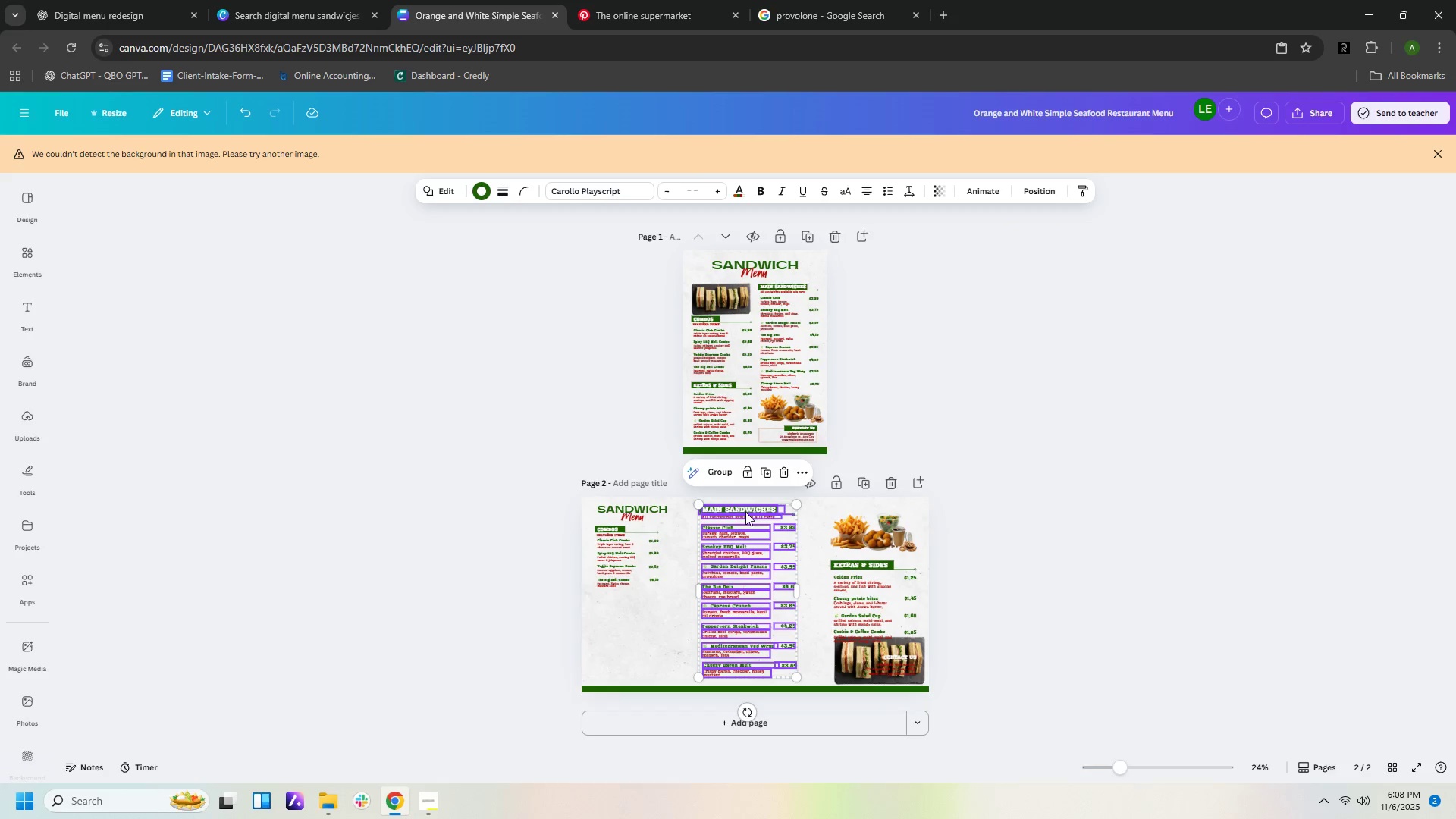 
left_click_drag(start_coordinate=[745, 510], to_coordinate=[754, 510])
 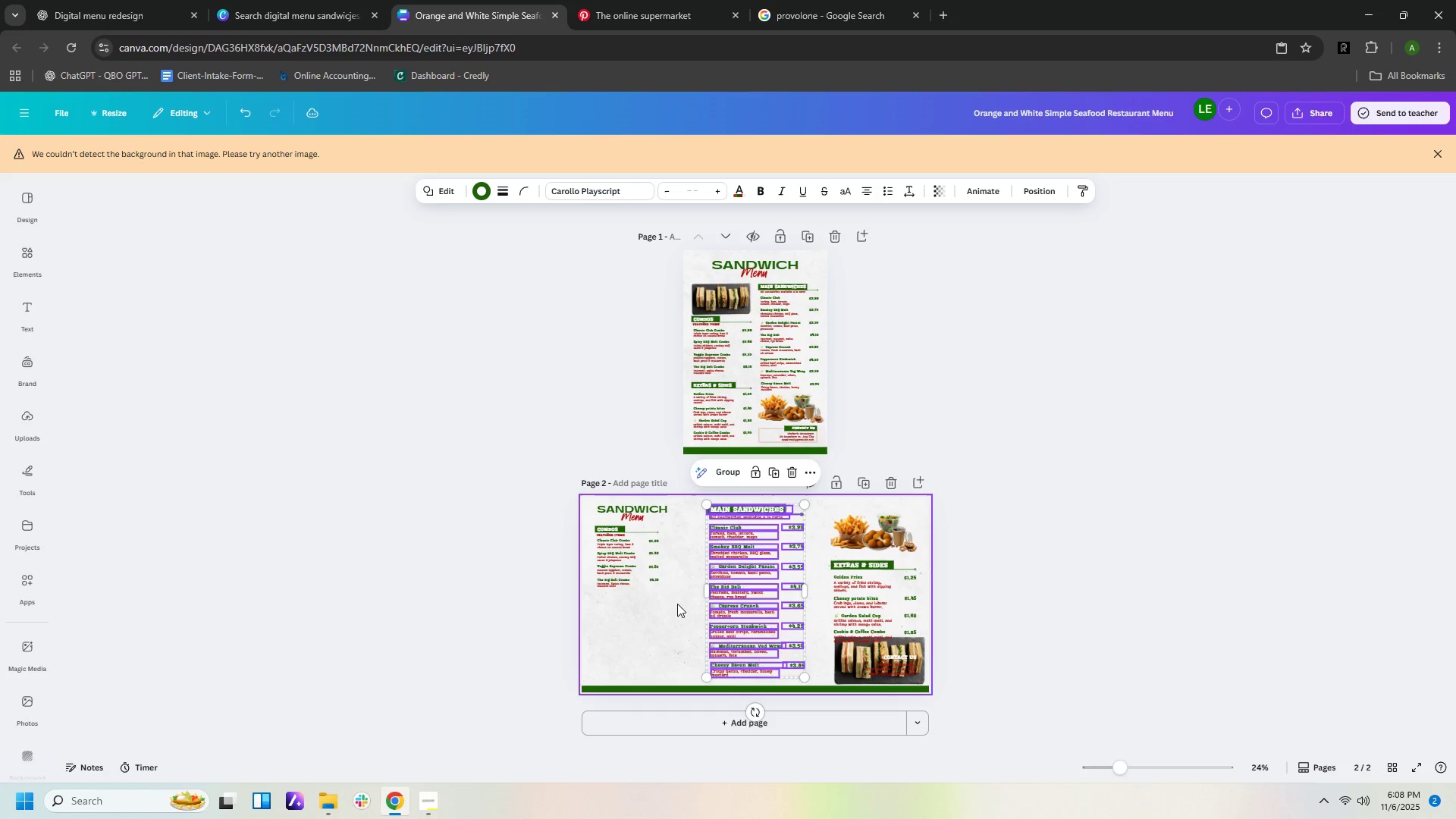 
left_click_drag(start_coordinate=[677, 604], to_coordinate=[582, 502])
 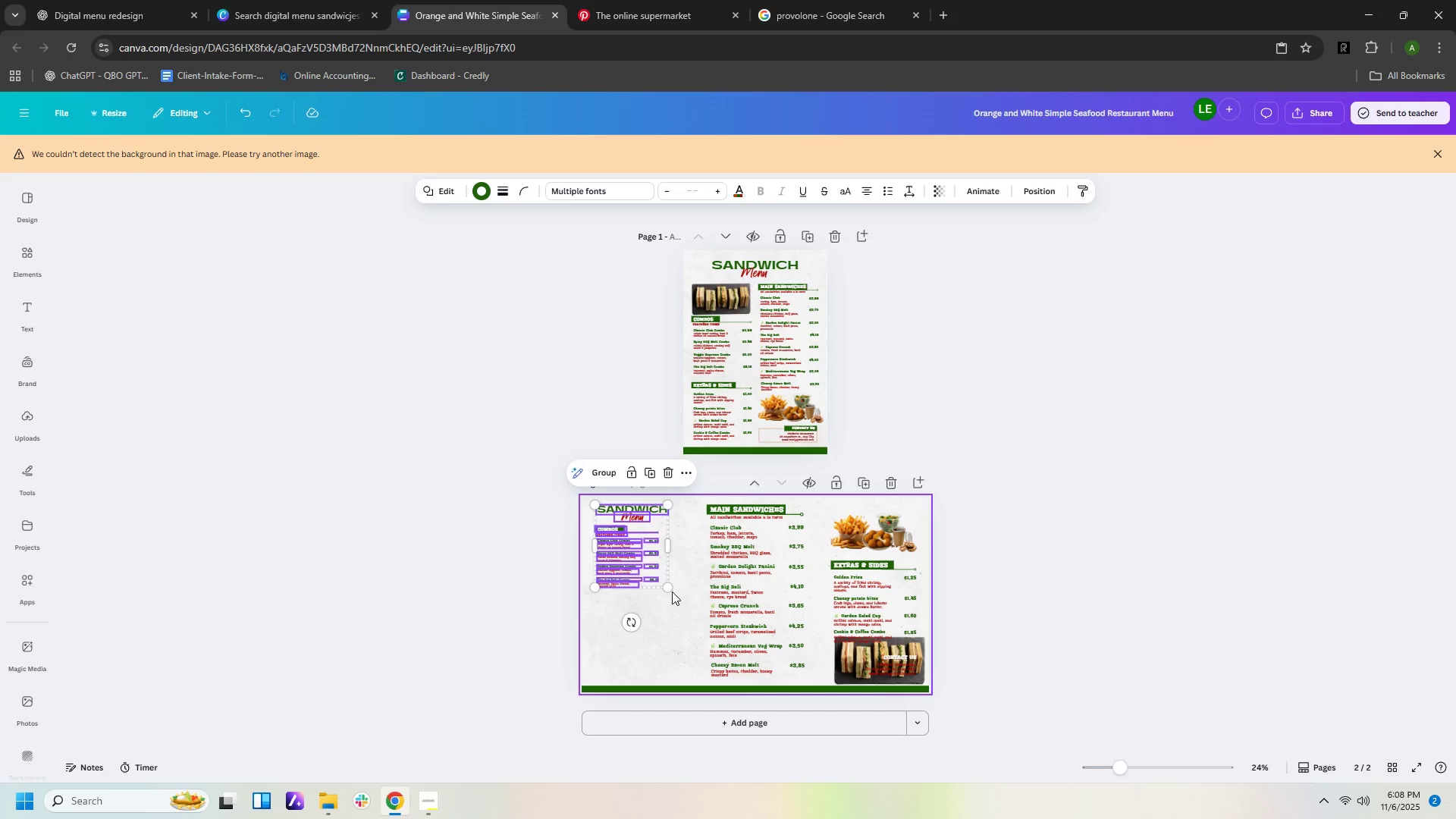 
left_click_drag(start_coordinate=[668, 589], to_coordinate=[696, 606])
 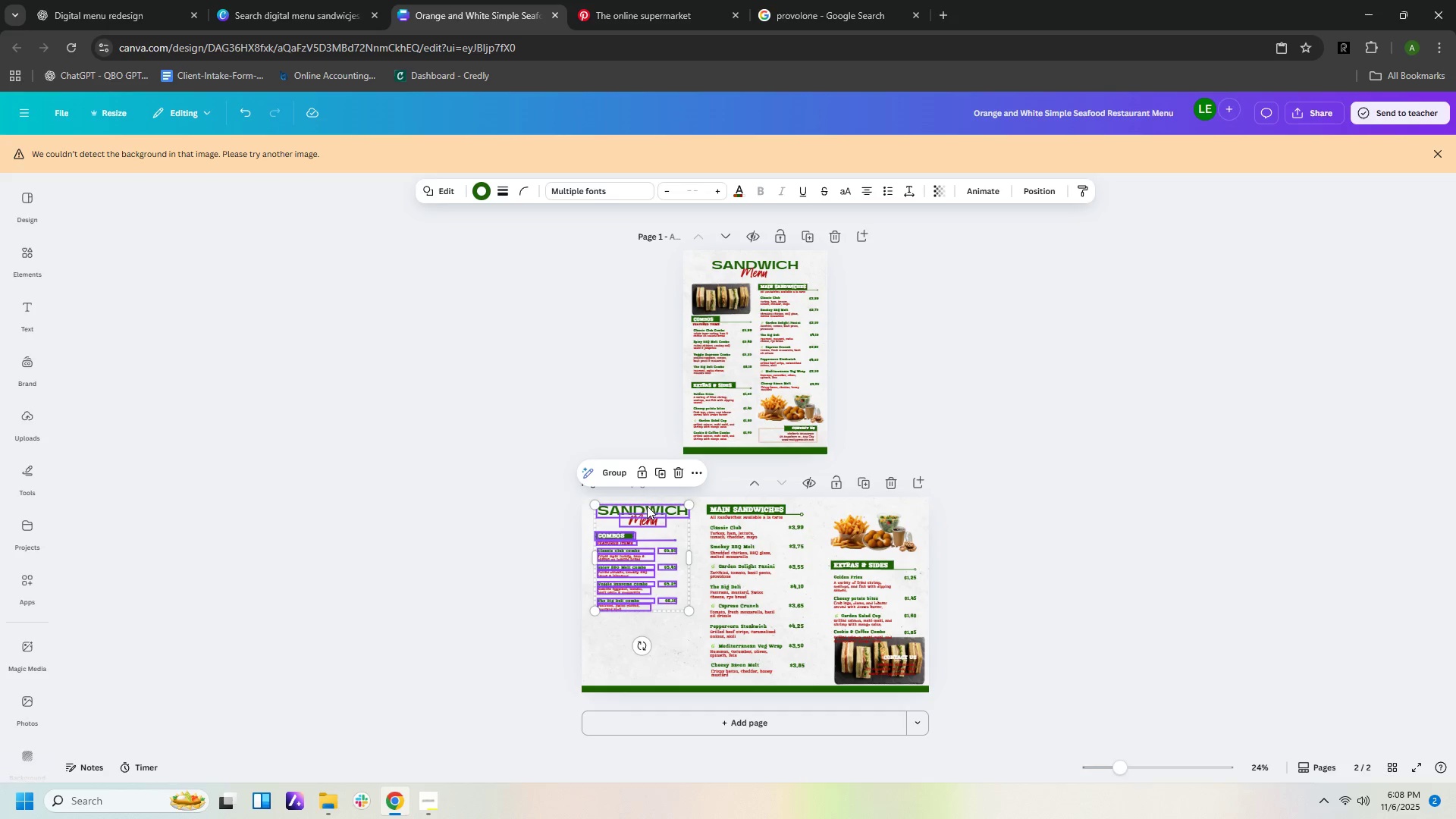 
left_click_drag(start_coordinate=[647, 506], to_coordinate=[654, 508])
 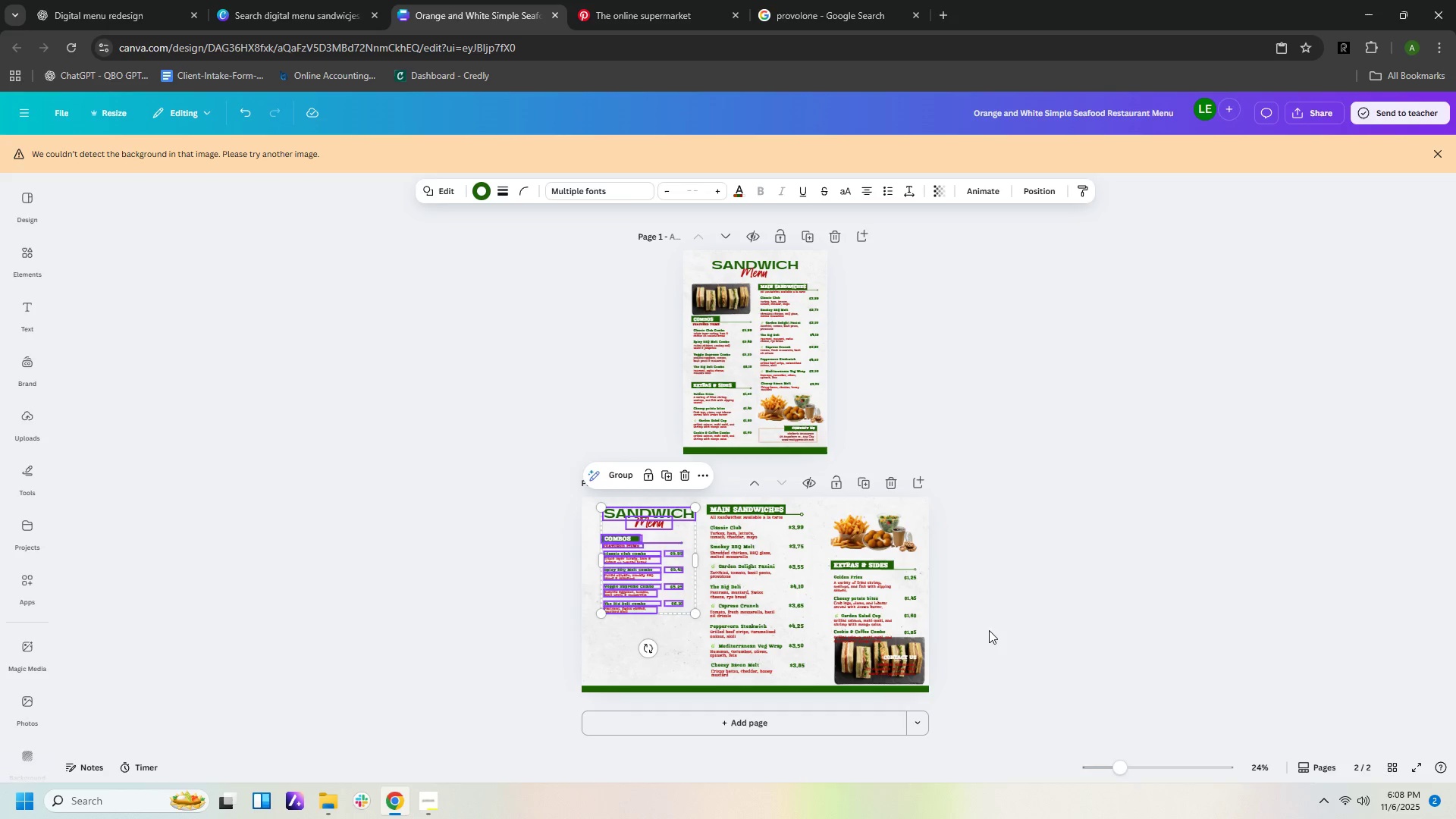 
hold_key(key=ControlLeft, duration=0.69)
scroll: coordinate [1014, 648], scroll_direction: up, amount: 3.0
 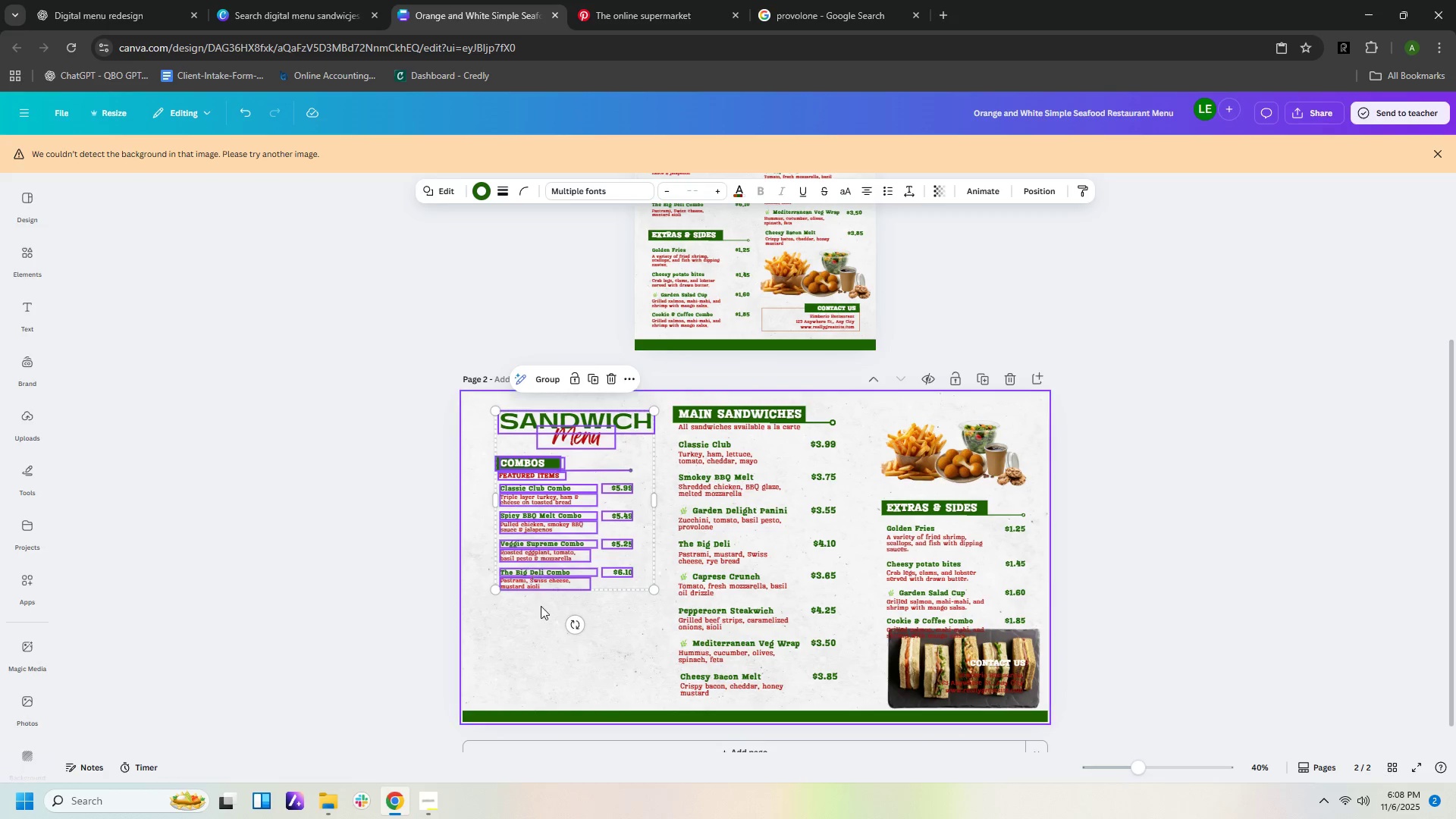 
left_click([541, 613])
 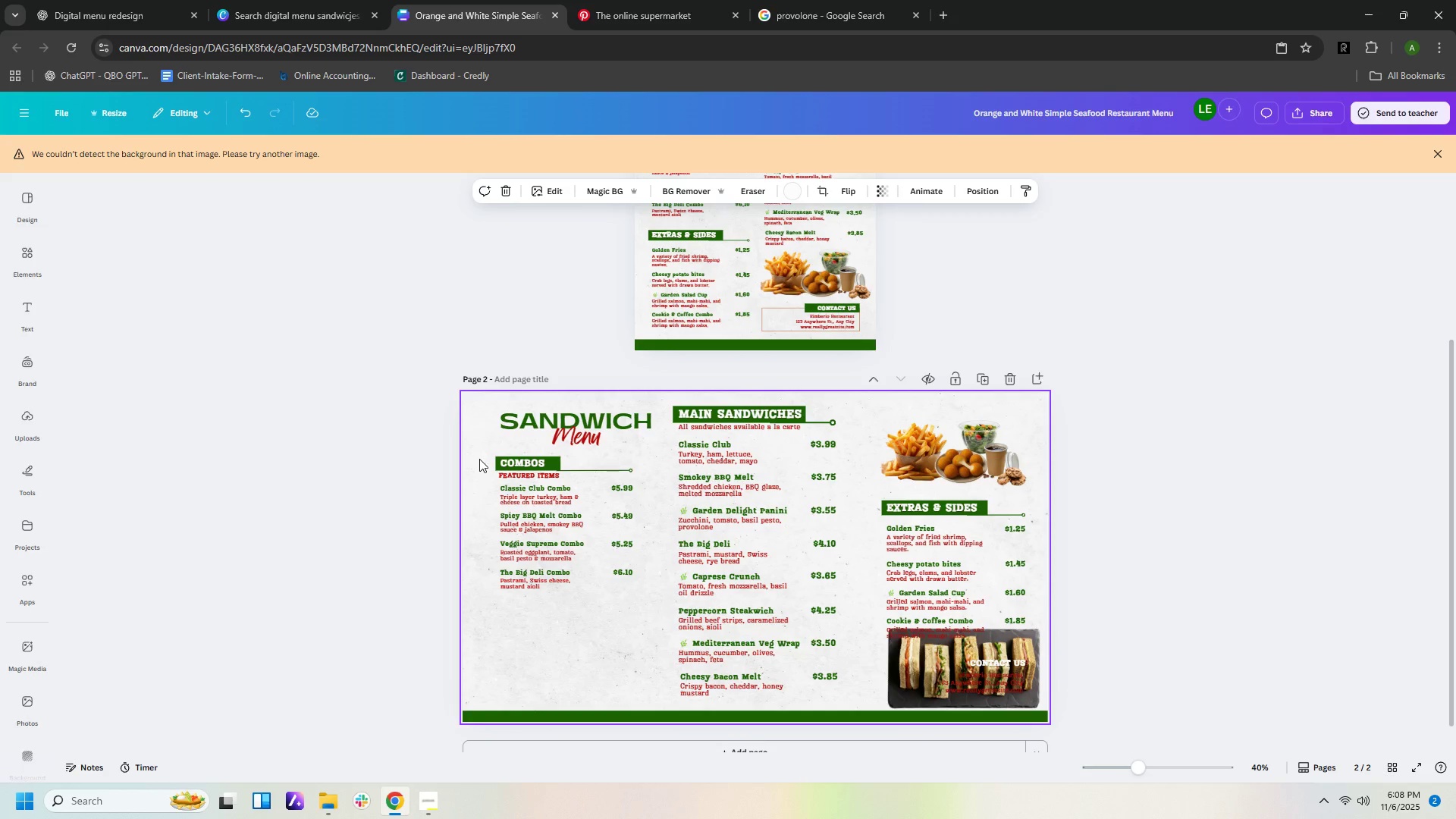 
left_click_drag(start_coordinate=[480, 460], to_coordinate=[652, 597])
 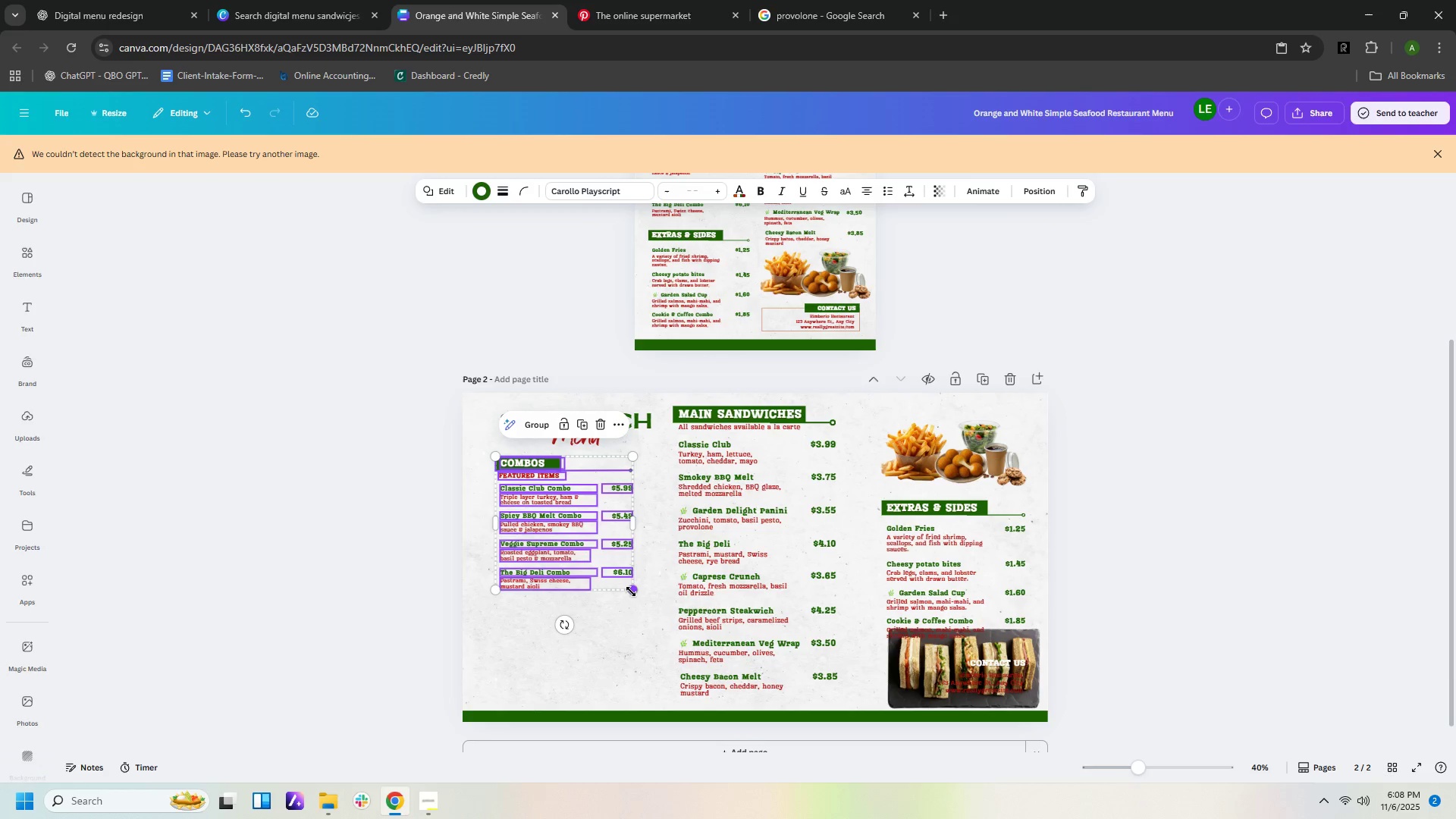 
left_click_drag(start_coordinate=[631, 592], to_coordinate=[652, 608])
 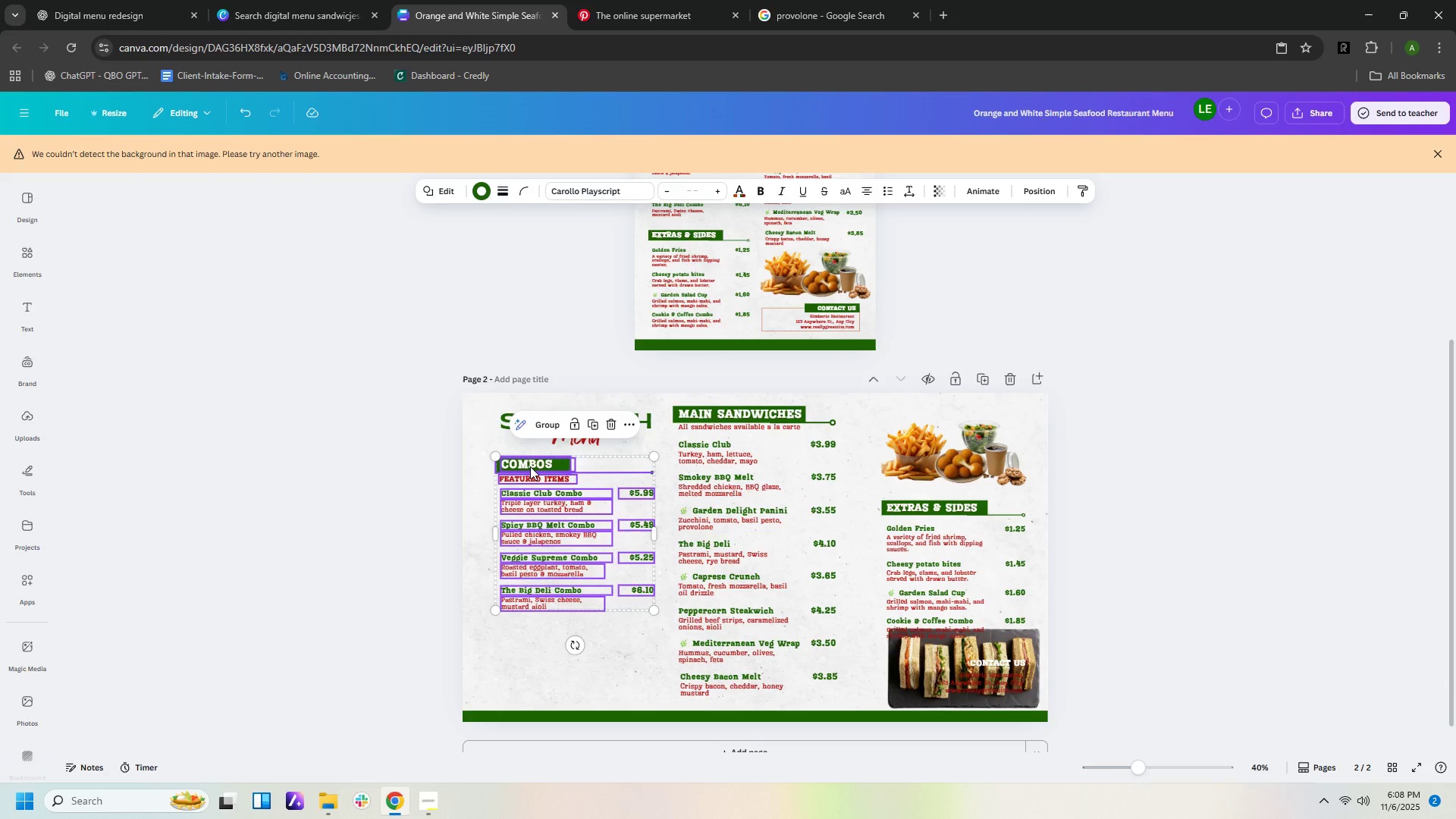 
left_click_drag(start_coordinate=[530, 466], to_coordinate=[529, 552])
 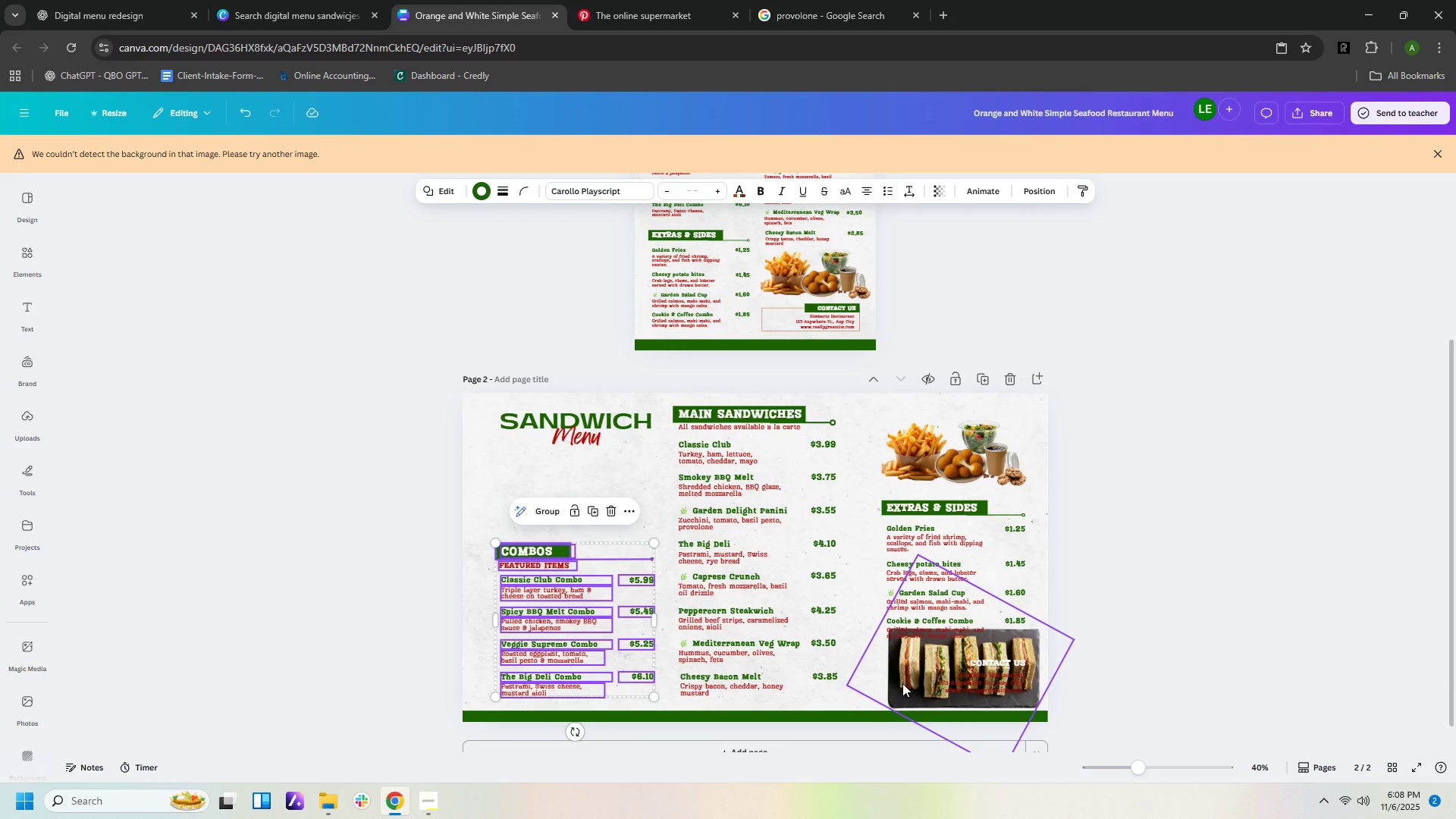 
left_click_drag(start_coordinate=[899, 686], to_coordinate=[507, 513])
 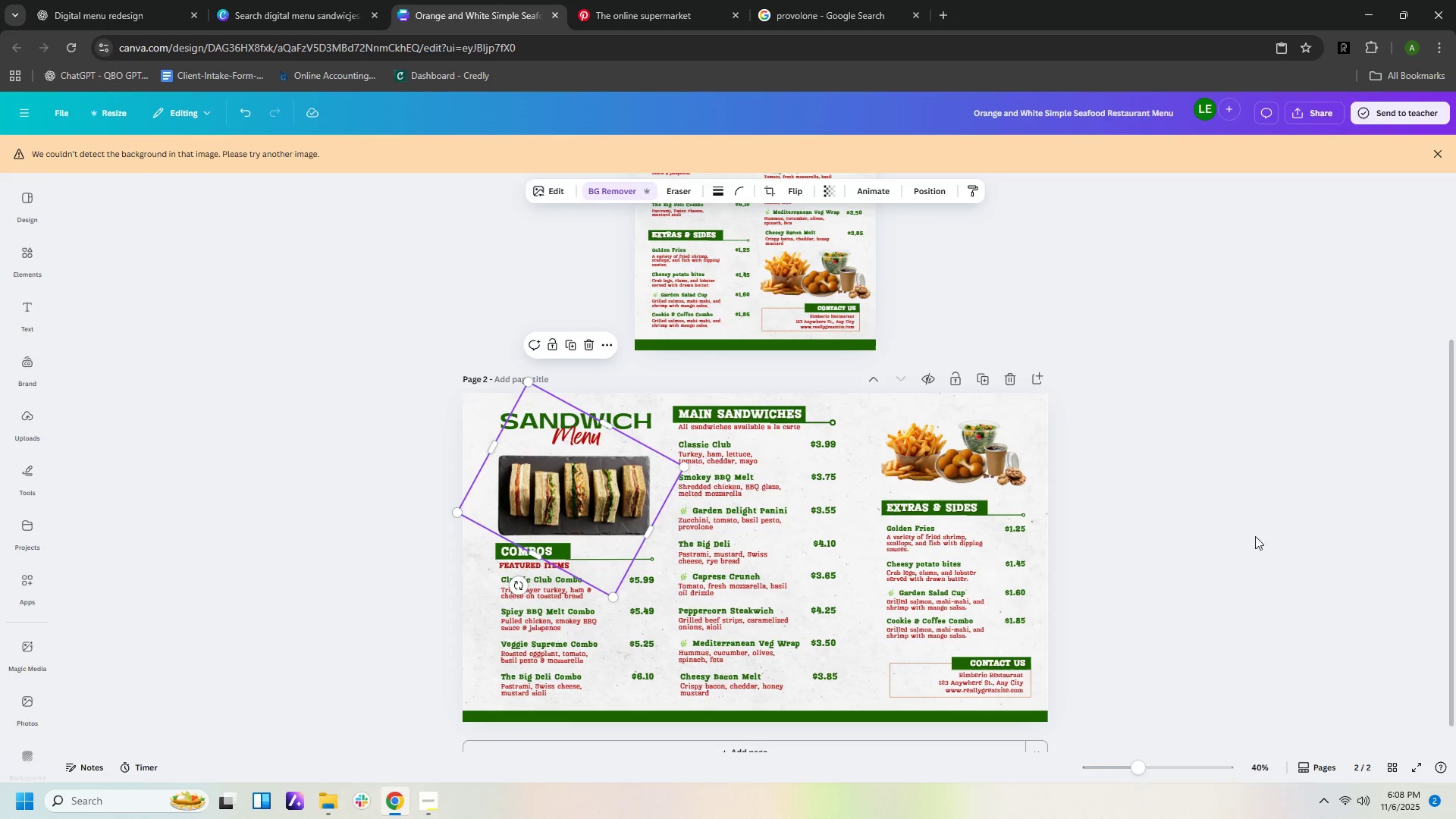 
left_click([1255, 536])
 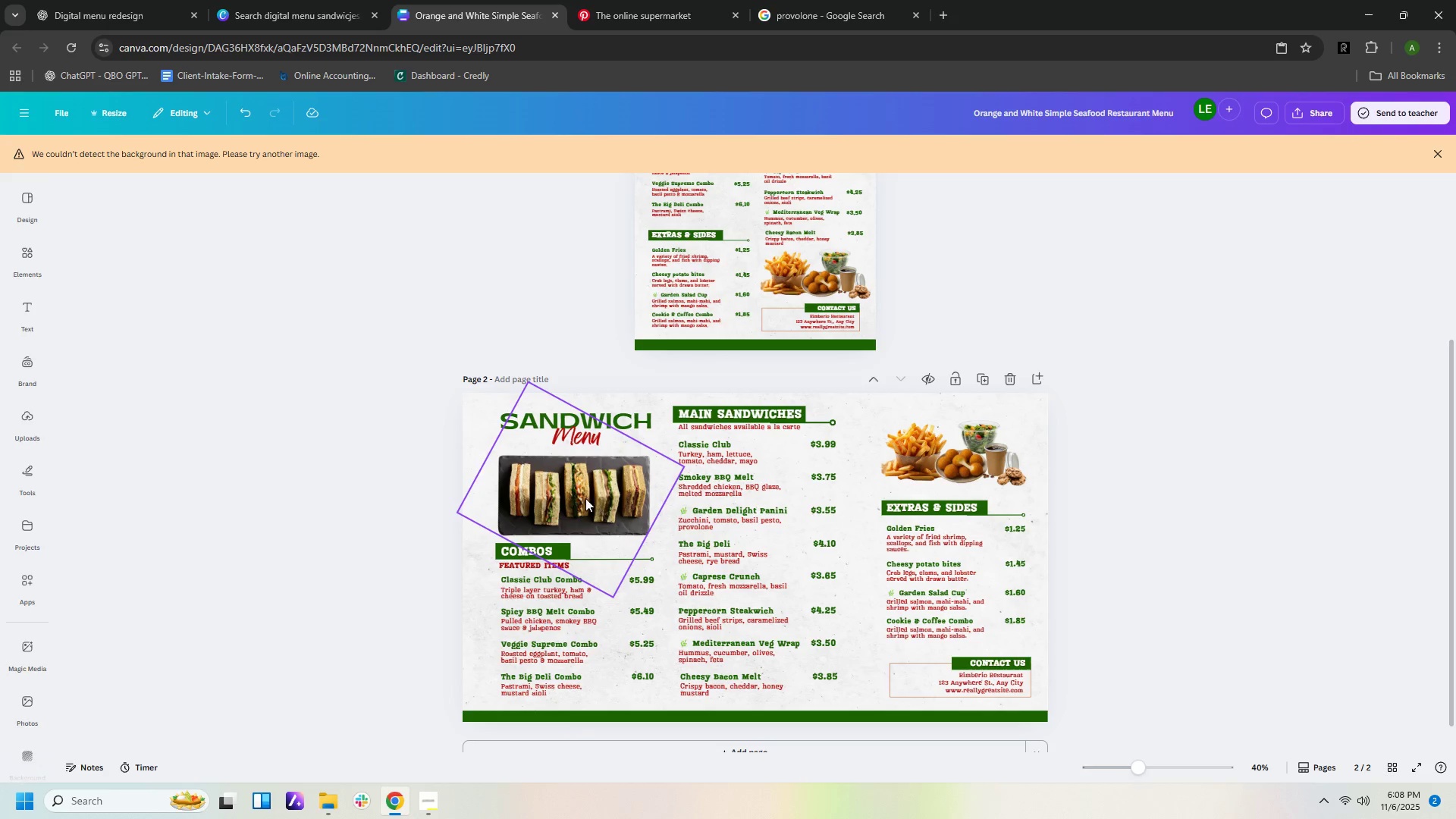 
left_click([574, 497])
 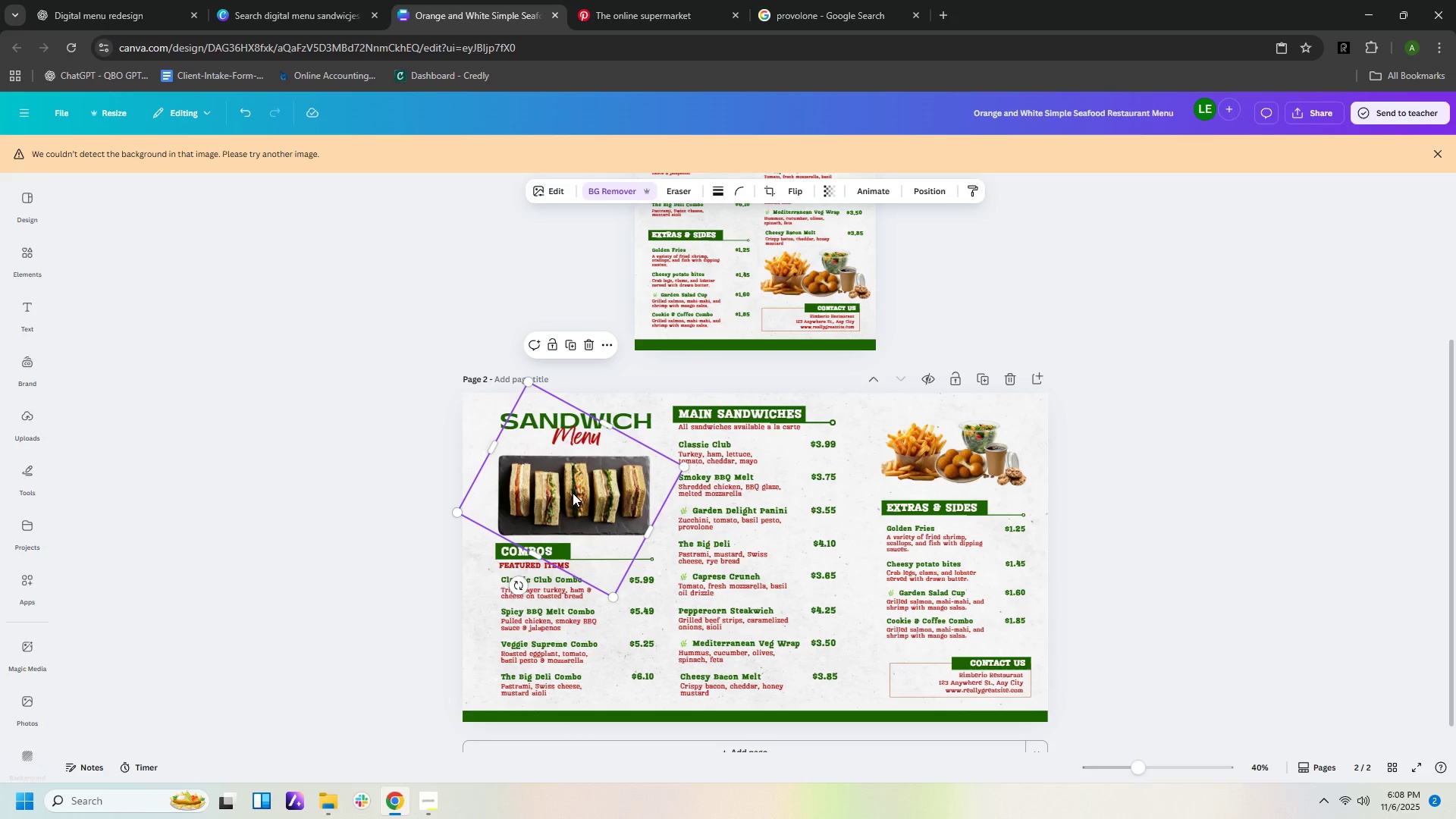 
key(ArrowLeft)
 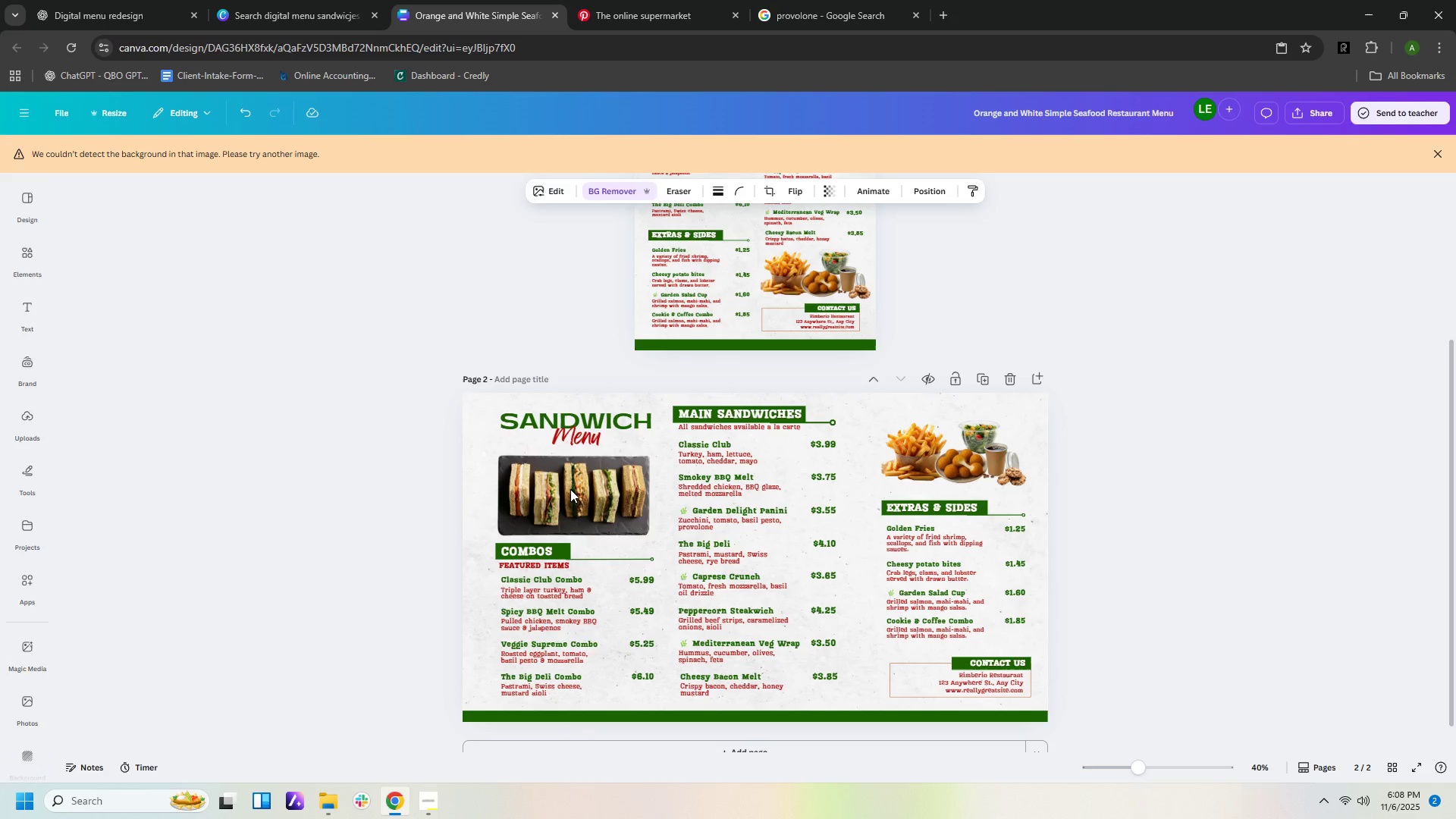 
key(ArrowLeft)
 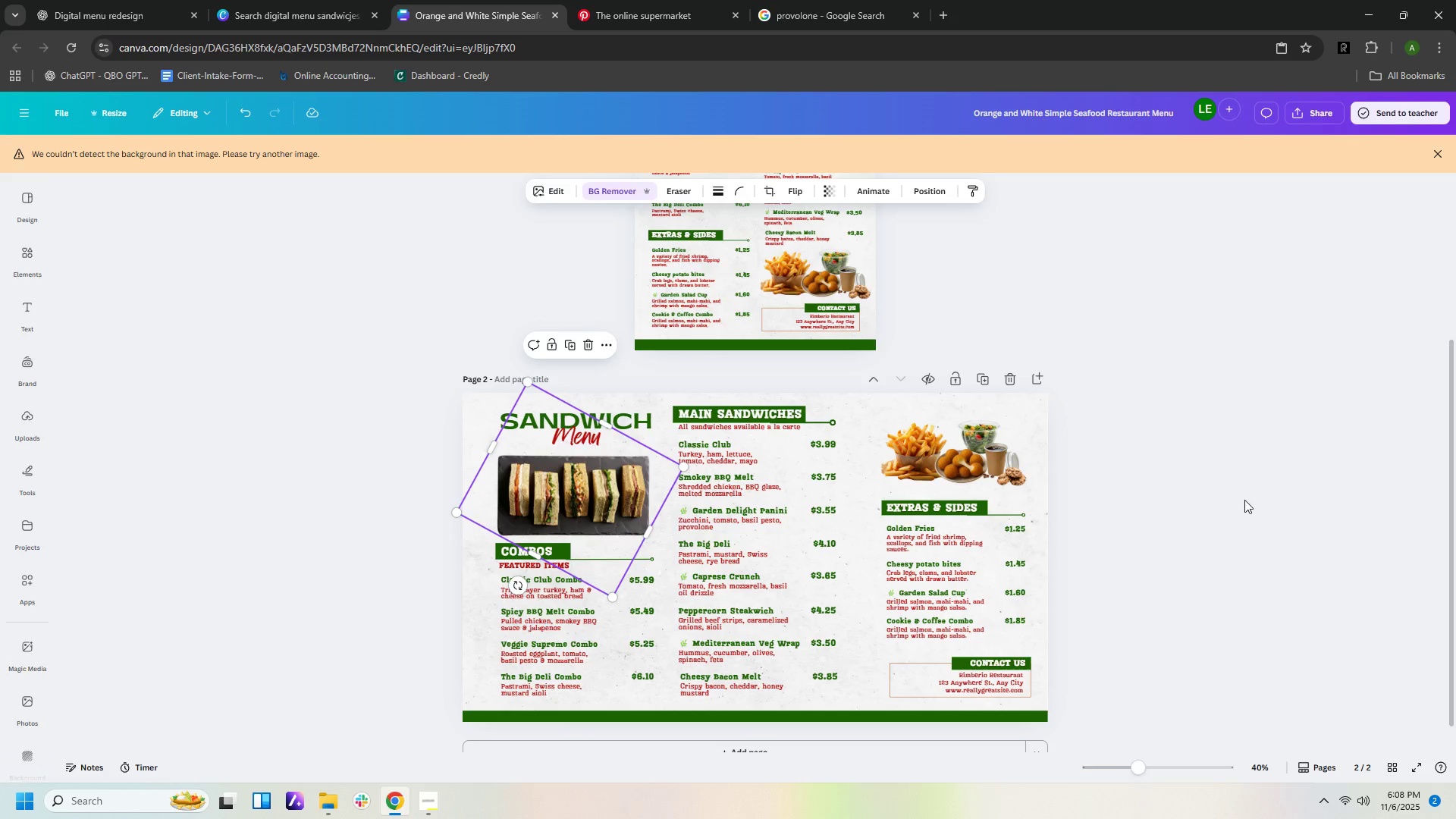 
left_click([1244, 500])
 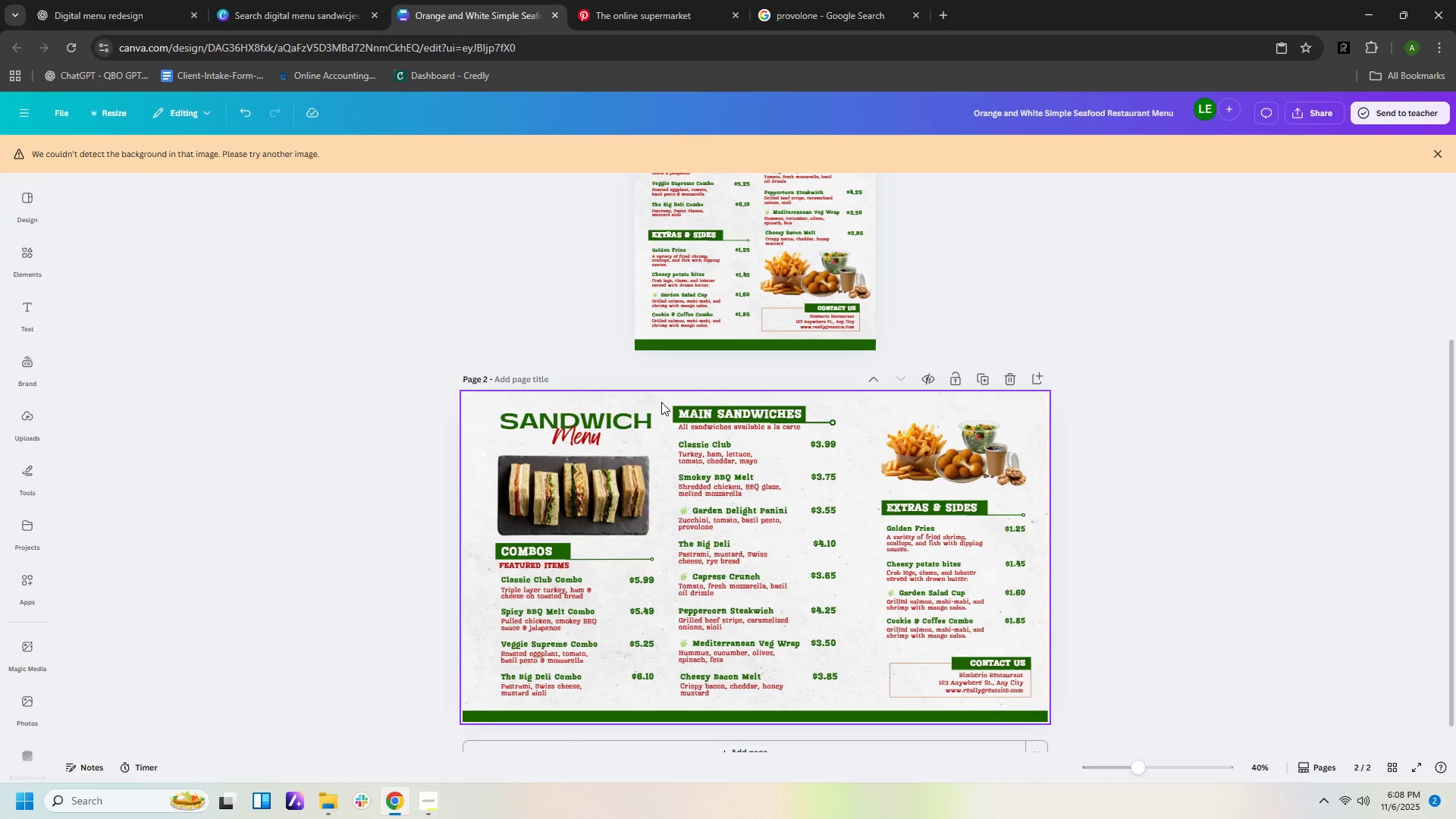 
left_click_drag(start_coordinate=[666, 401], to_coordinate=[828, 683])
 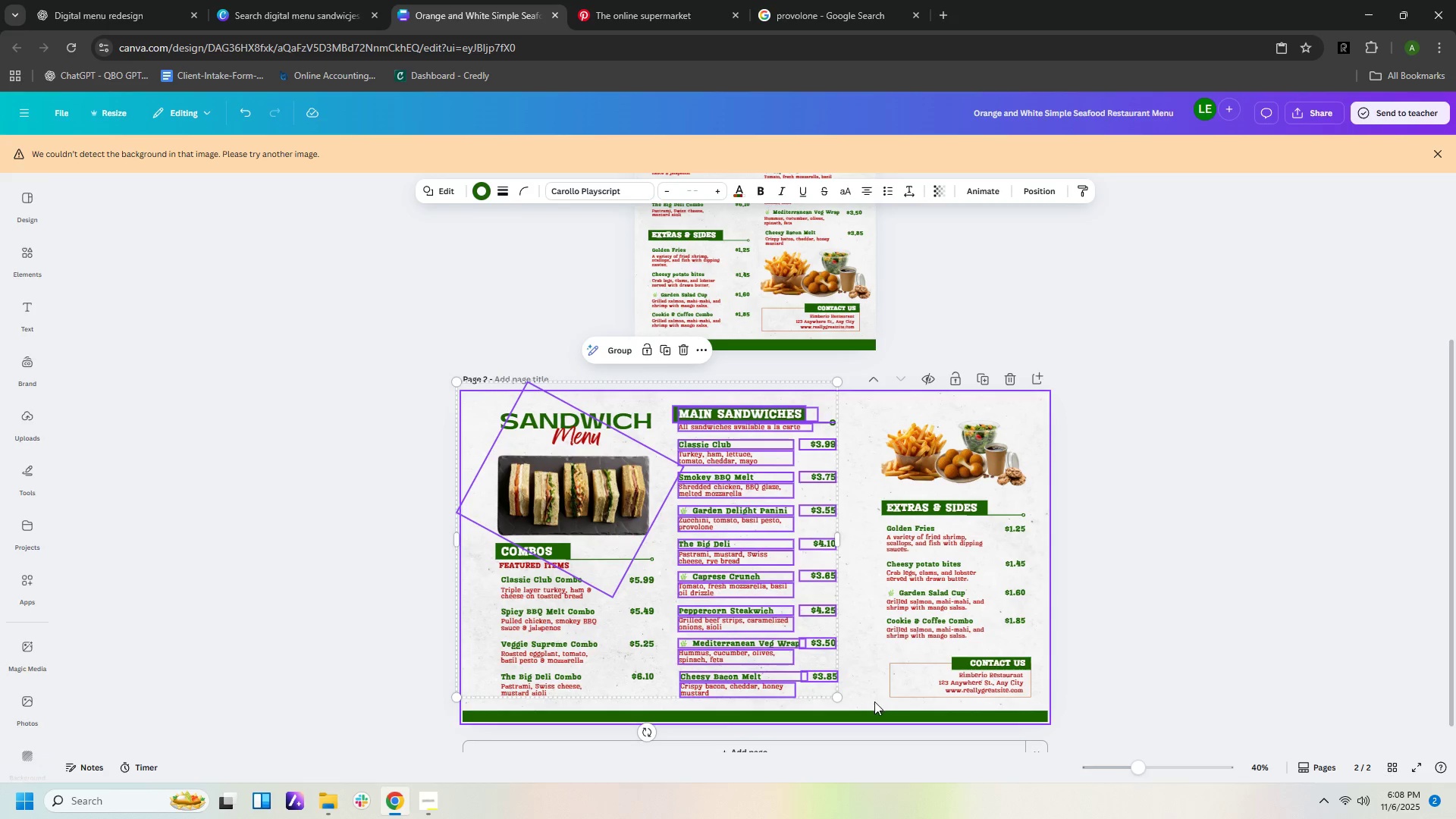 
left_click([874, 701])
 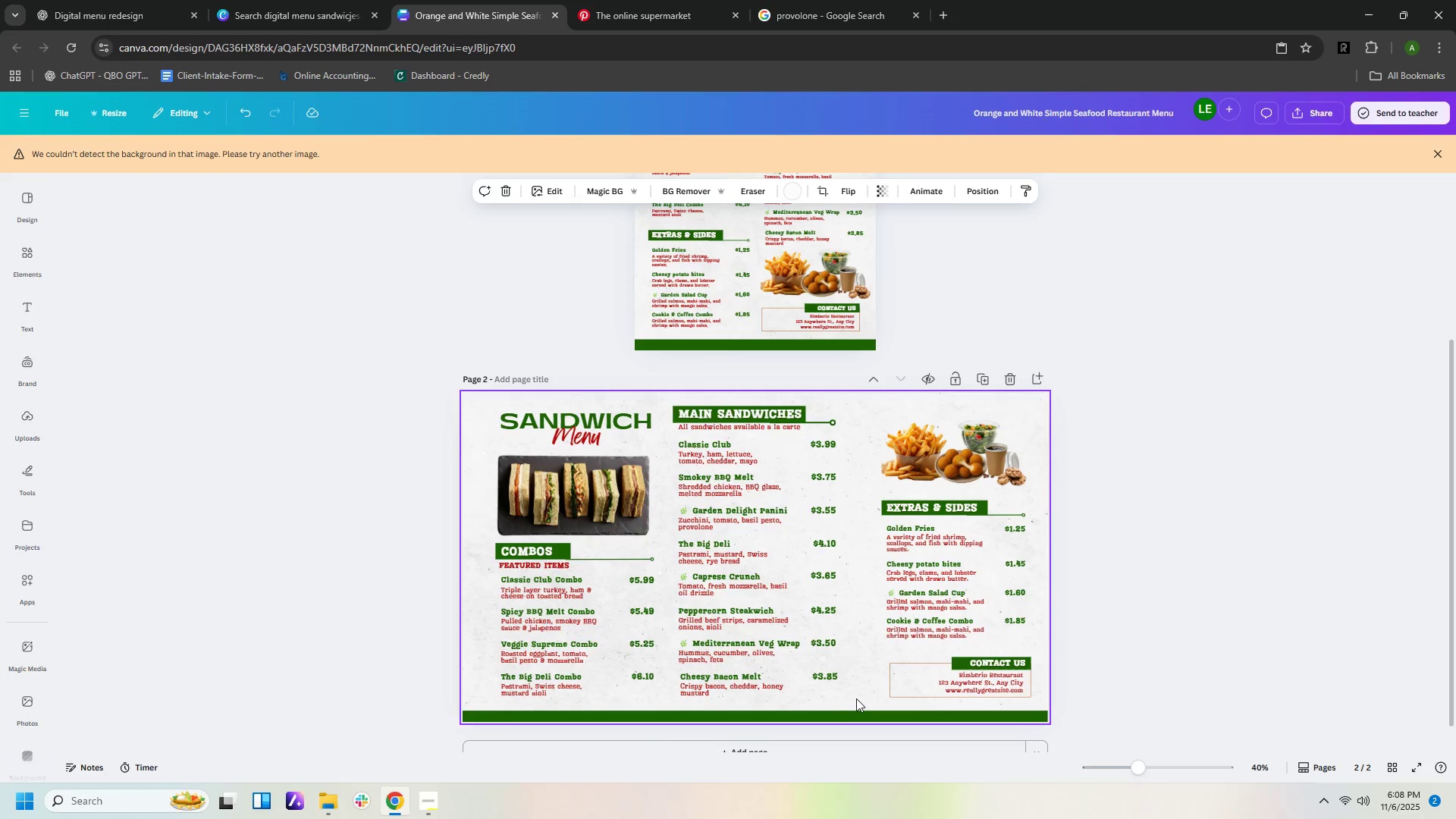 
left_click_drag(start_coordinate=[857, 698], to_coordinate=[727, 406])
 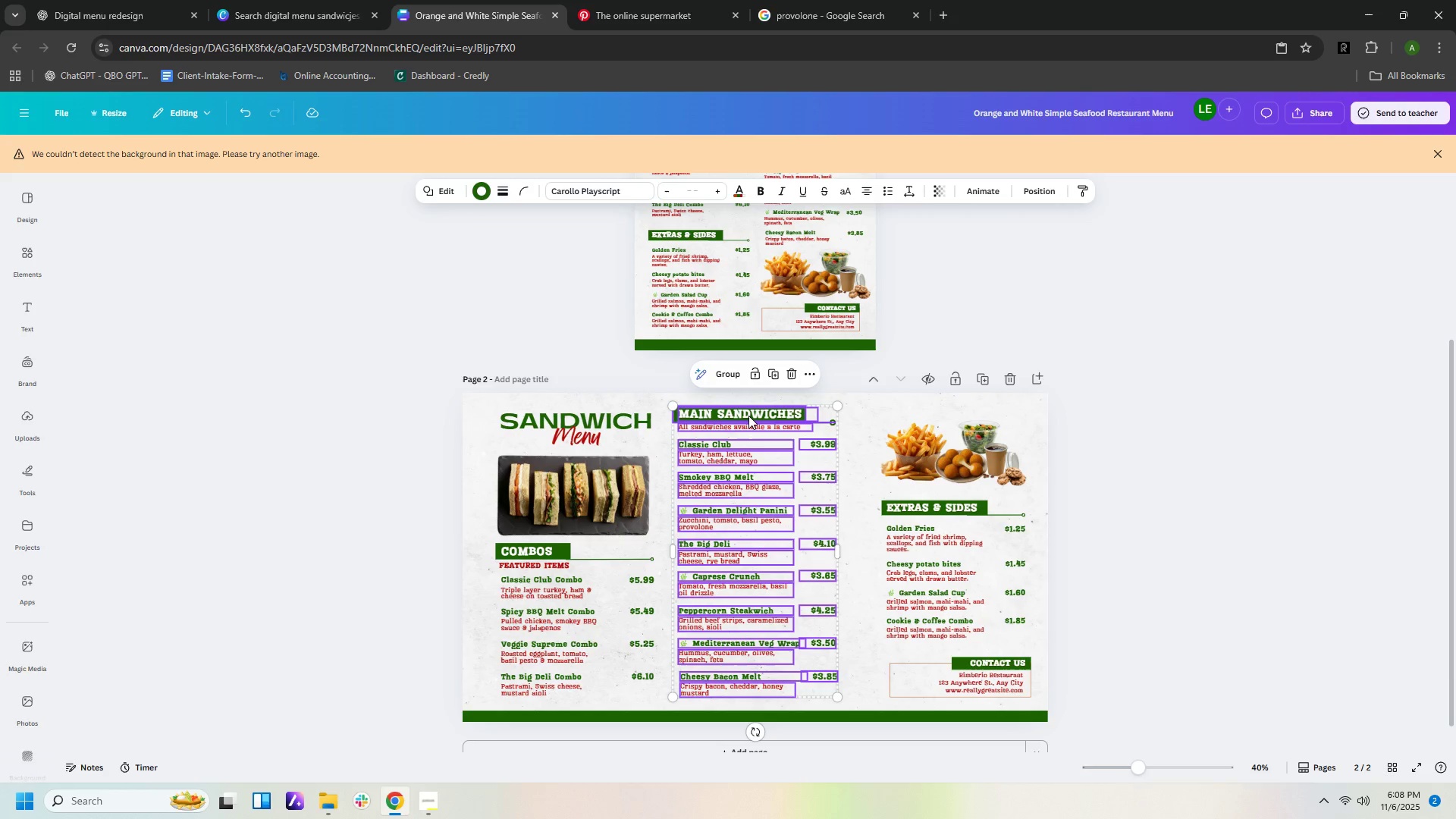 
left_click_drag(start_coordinate=[748, 416], to_coordinate=[758, 421])
 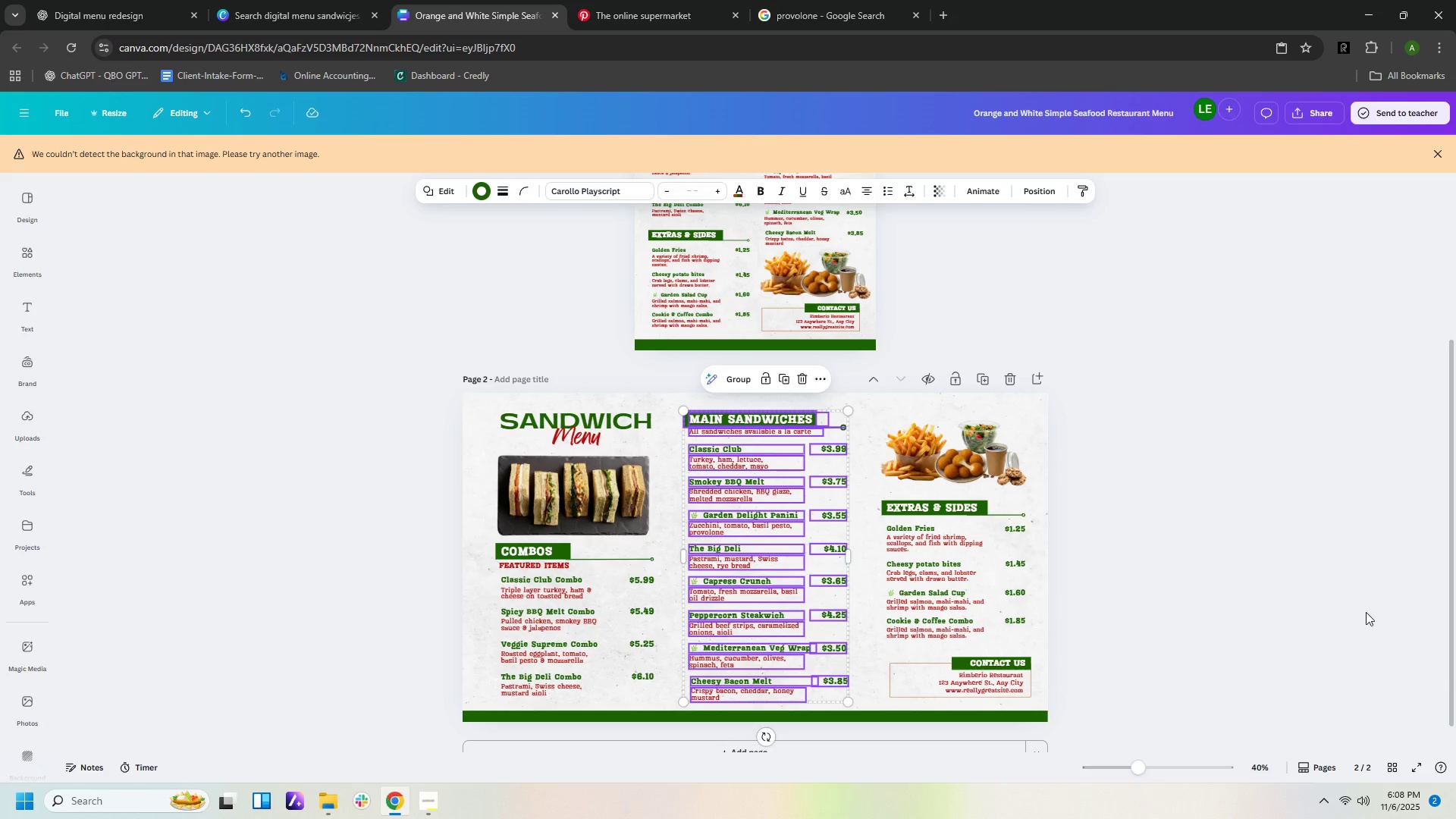 
left_click([1366, 612])
 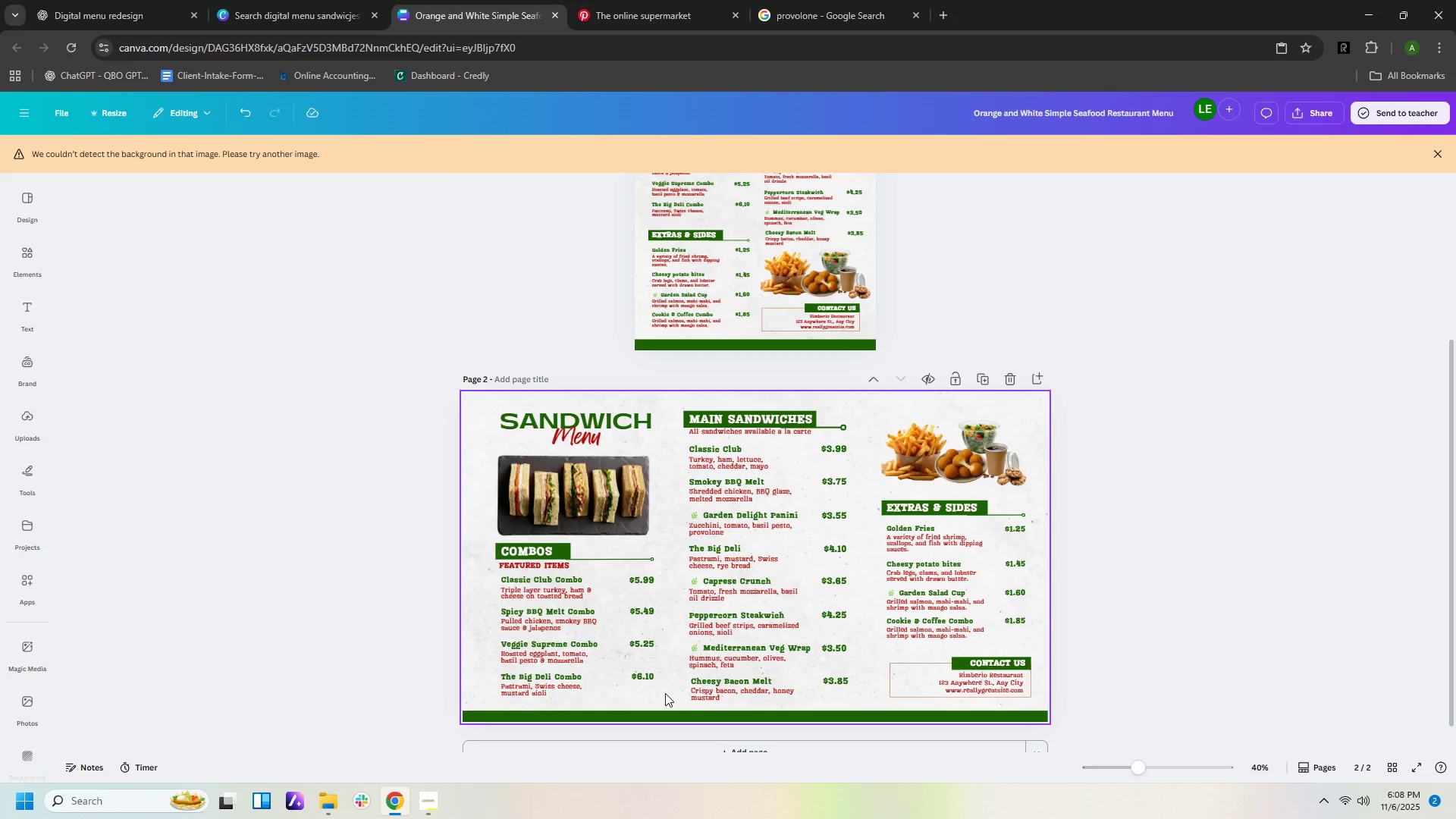 
left_click_drag(start_coordinate=[664, 698], to_coordinate=[509, 540])
 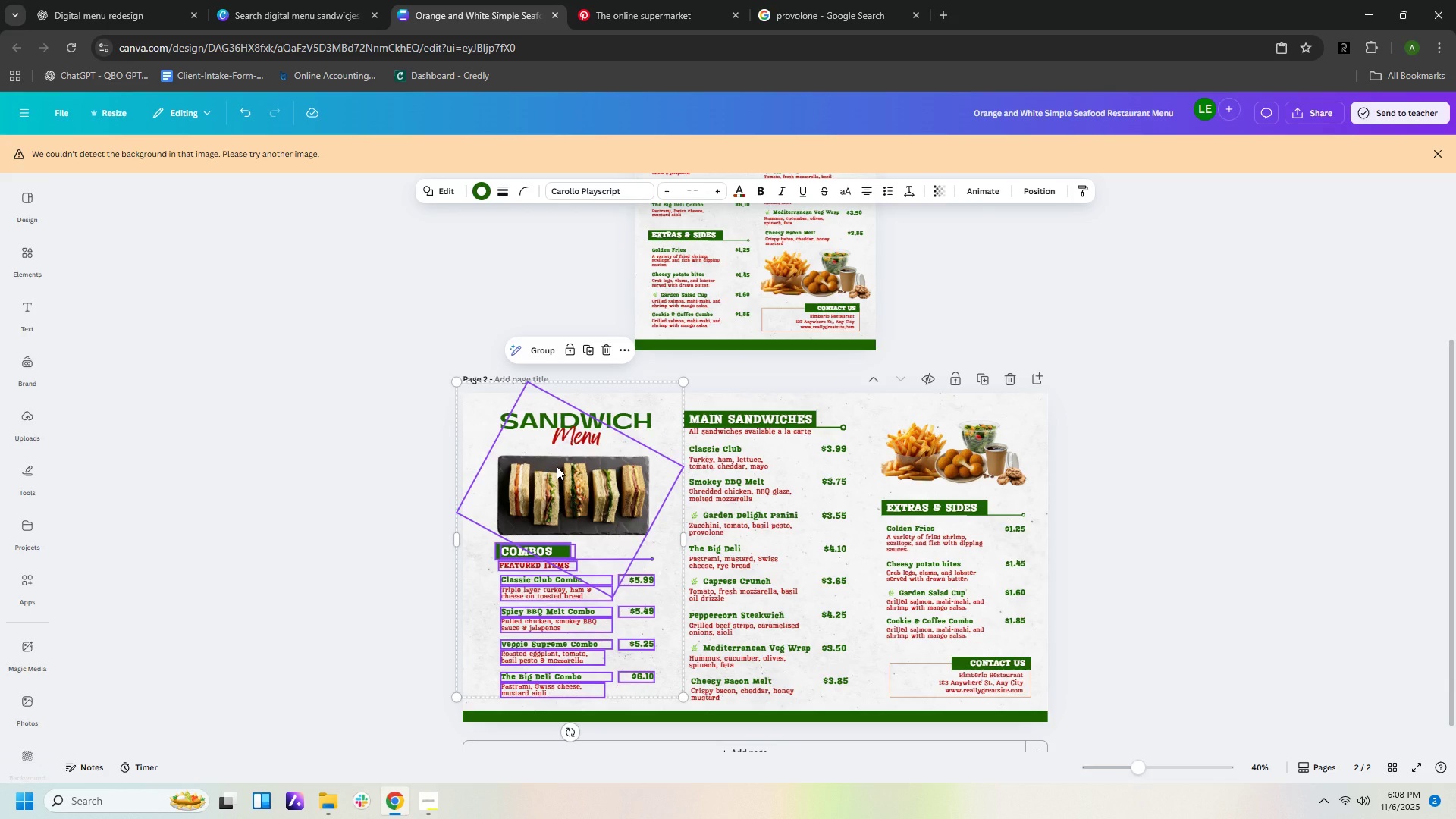 
left_click_drag(start_coordinate=[557, 466], to_coordinate=[557, 470])
 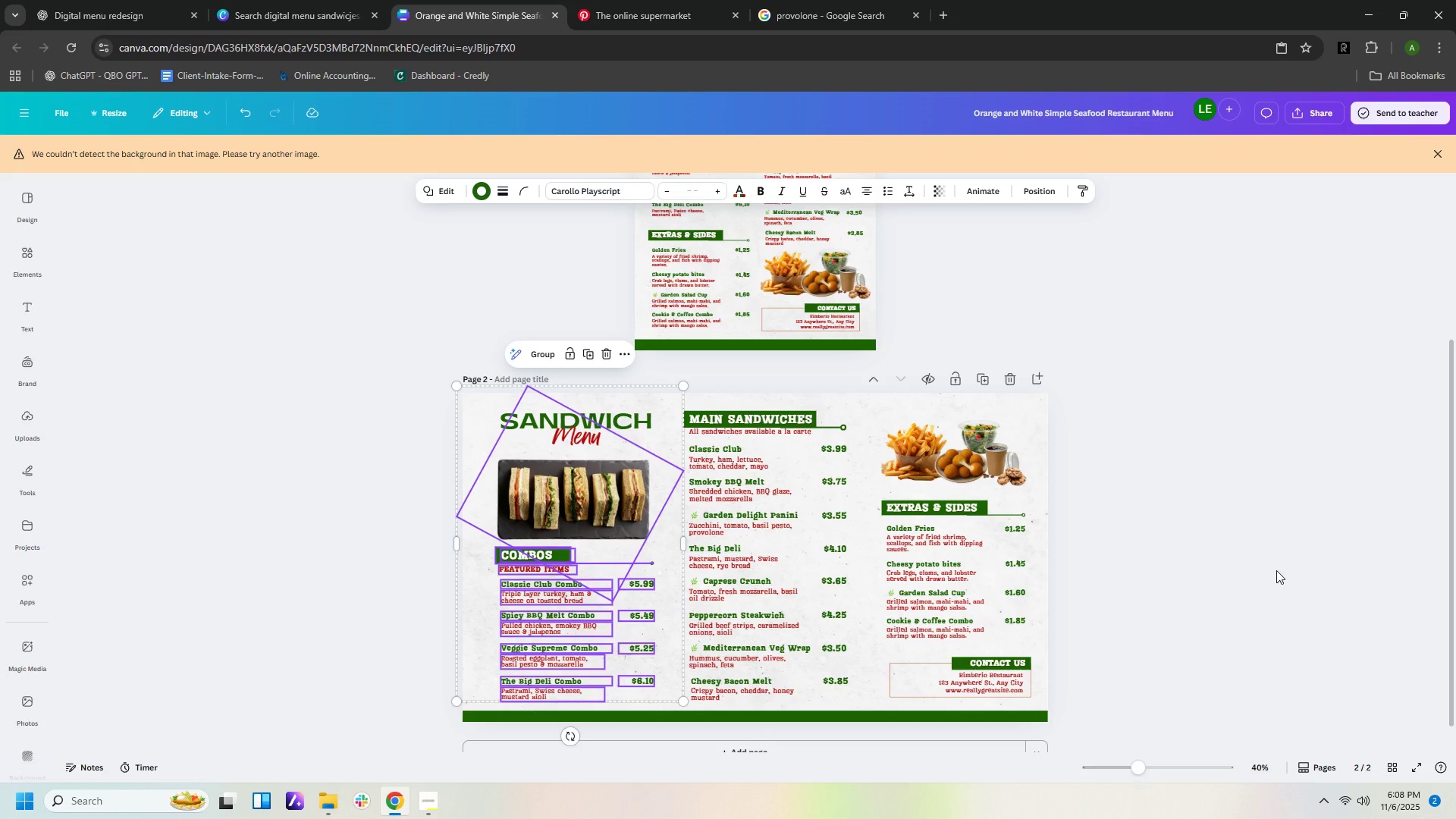 
left_click([1276, 570])
 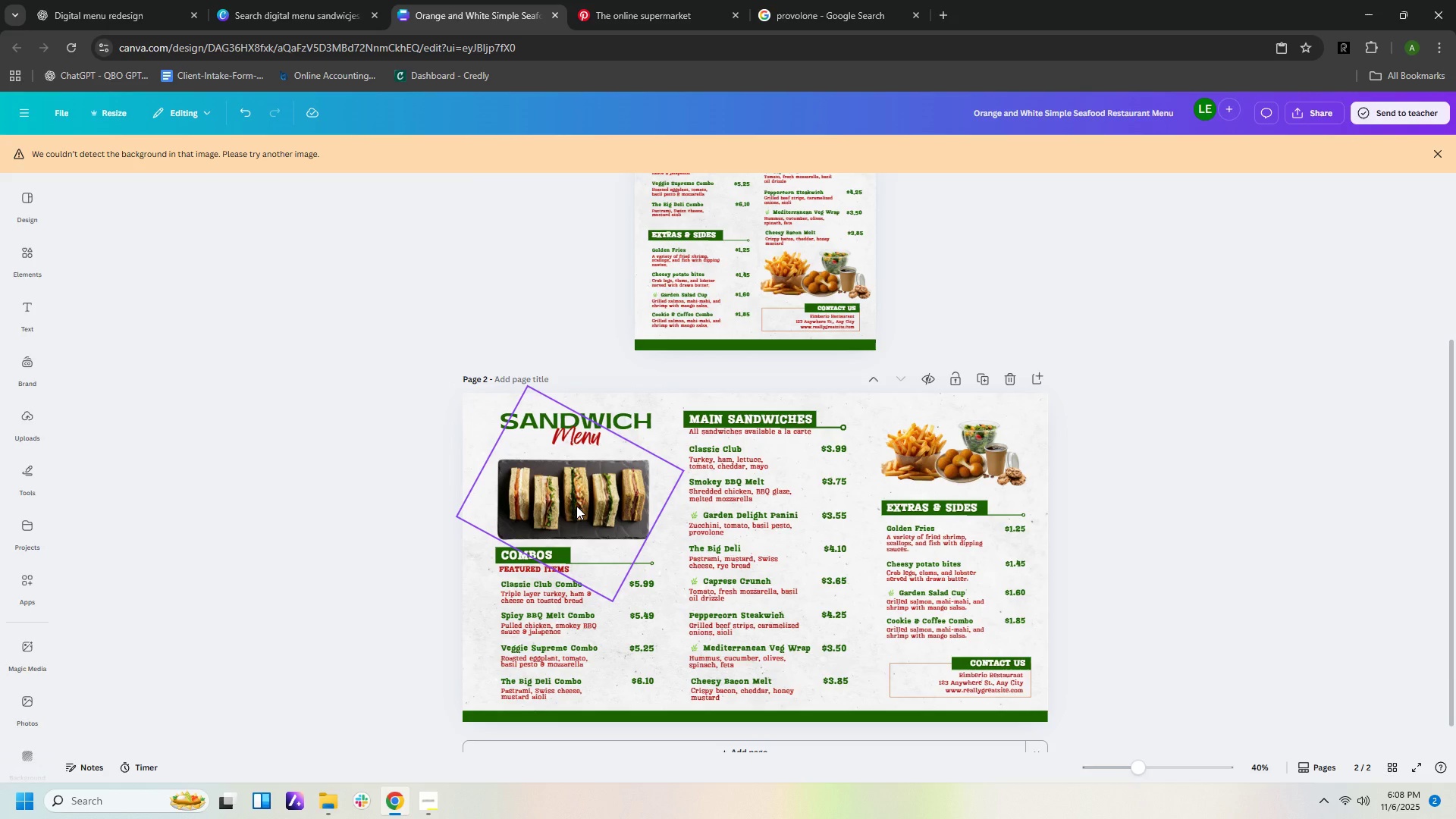 
wait(5.28)
 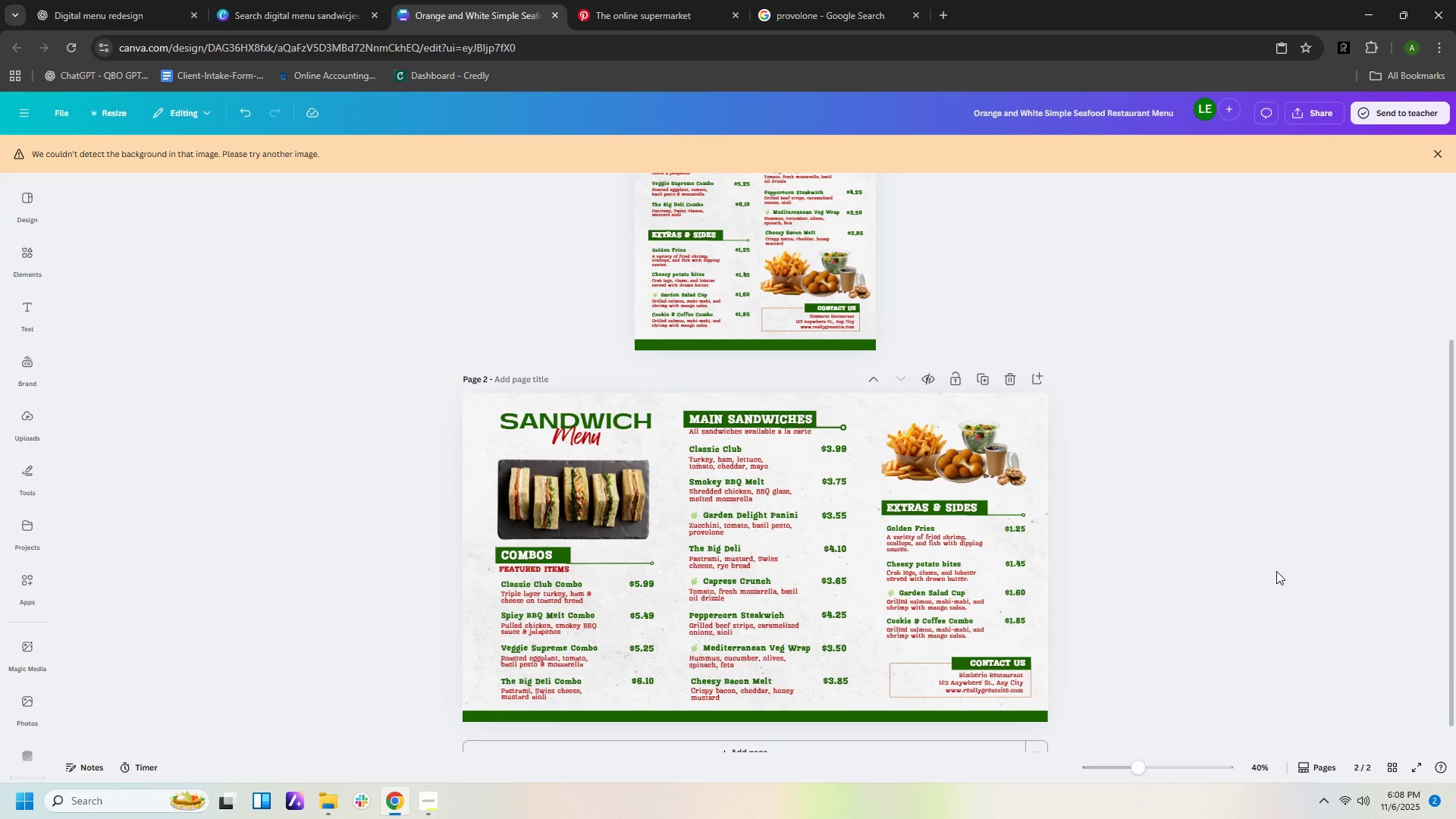 
left_click_drag(start_coordinate=[576, 506], to_coordinate=[846, 628])
 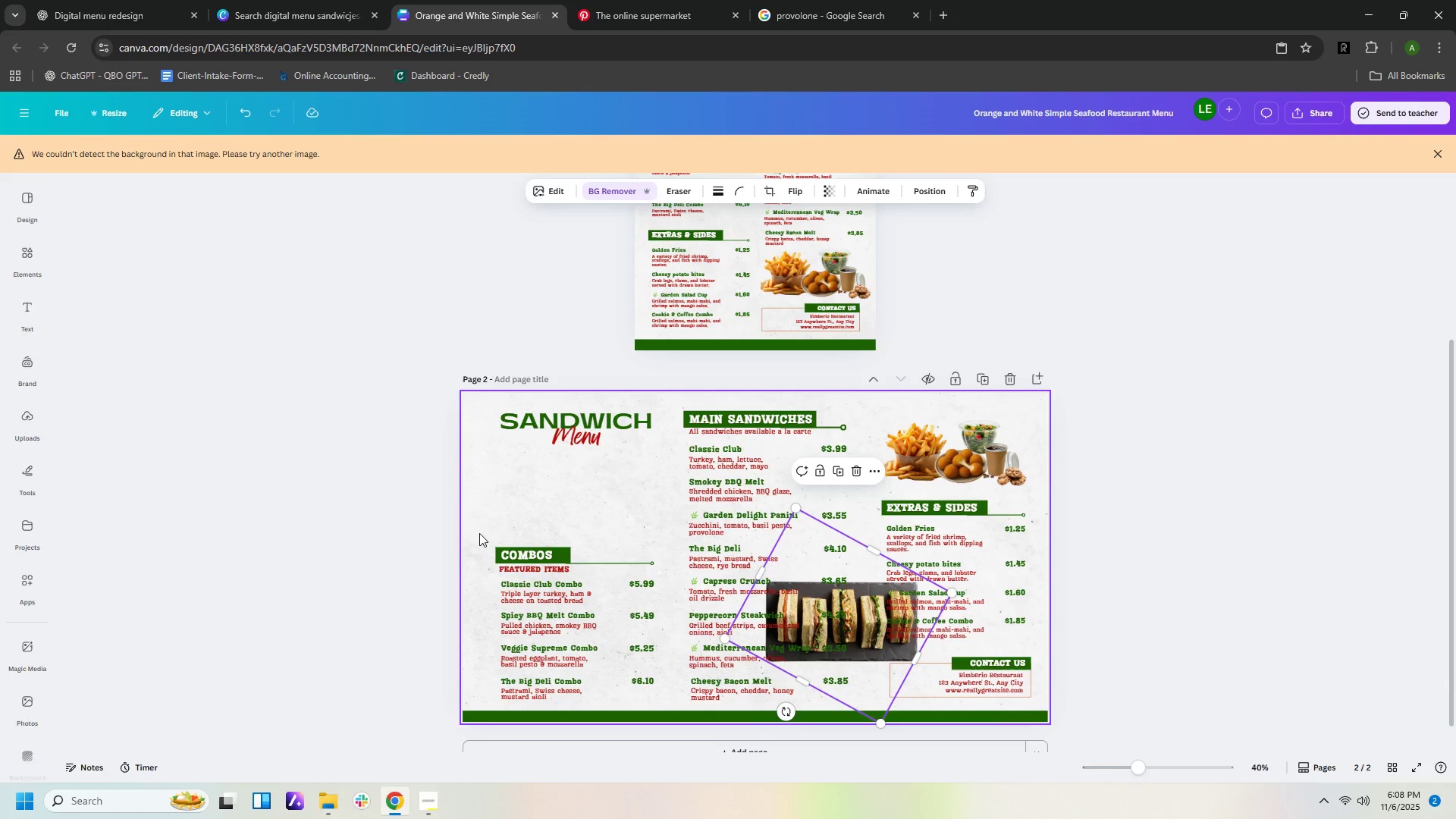 
left_click_drag(start_coordinate=[490, 541], to_coordinate=[650, 700])
 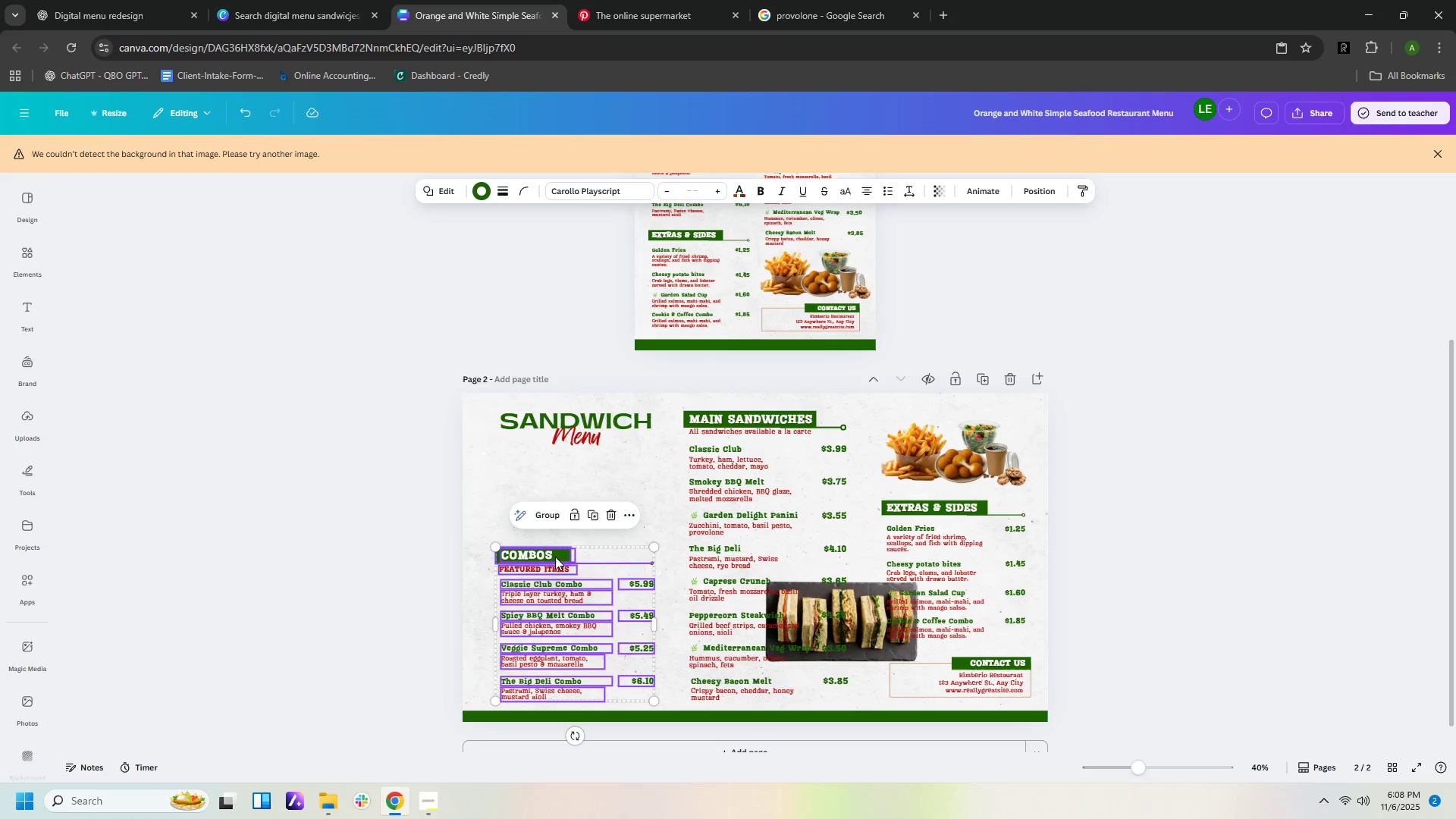 
left_click_drag(start_coordinate=[556, 557], to_coordinate=[560, 463])
 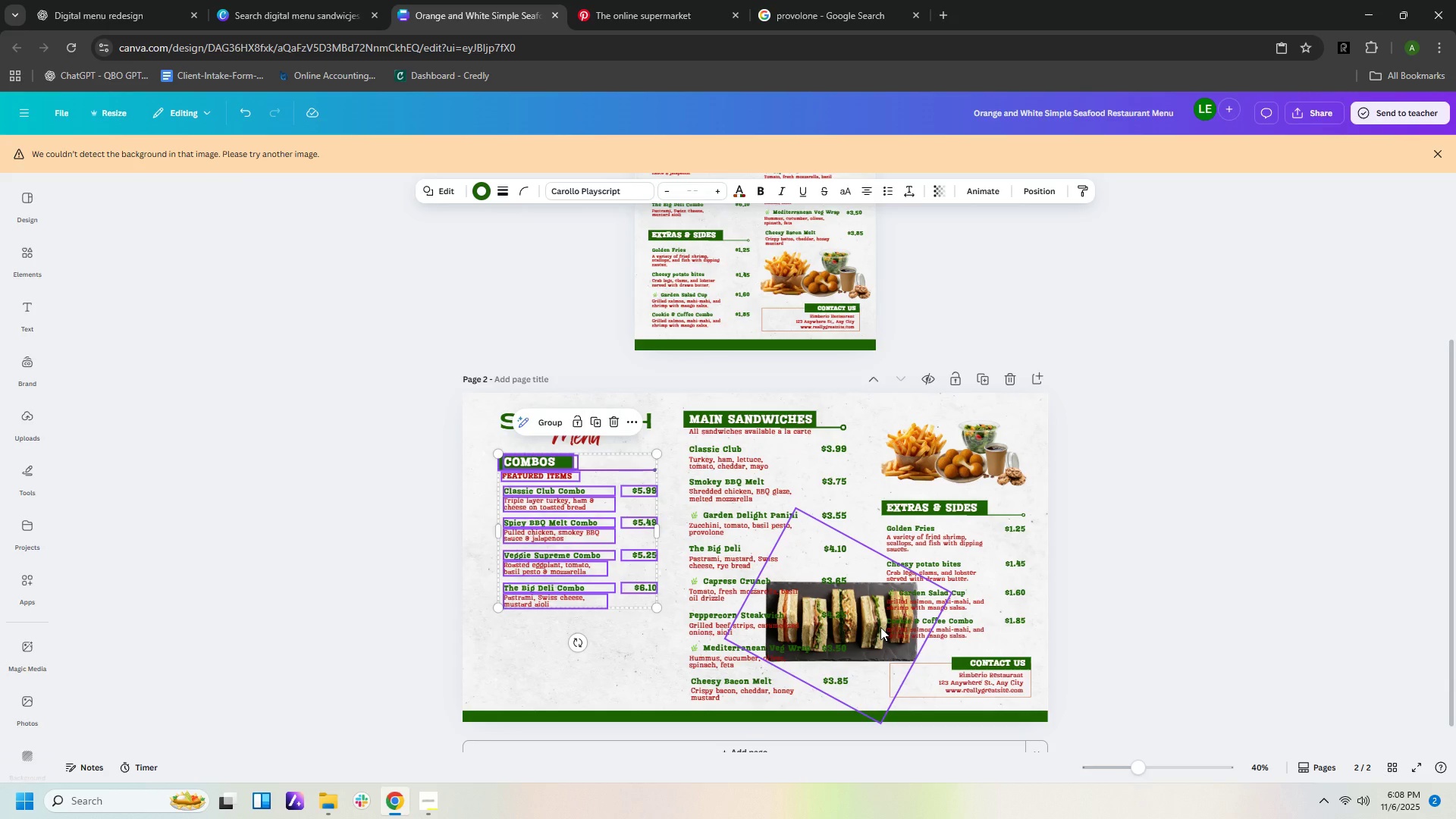 
left_click_drag(start_coordinate=[880, 627], to_coordinate=[617, 662])
 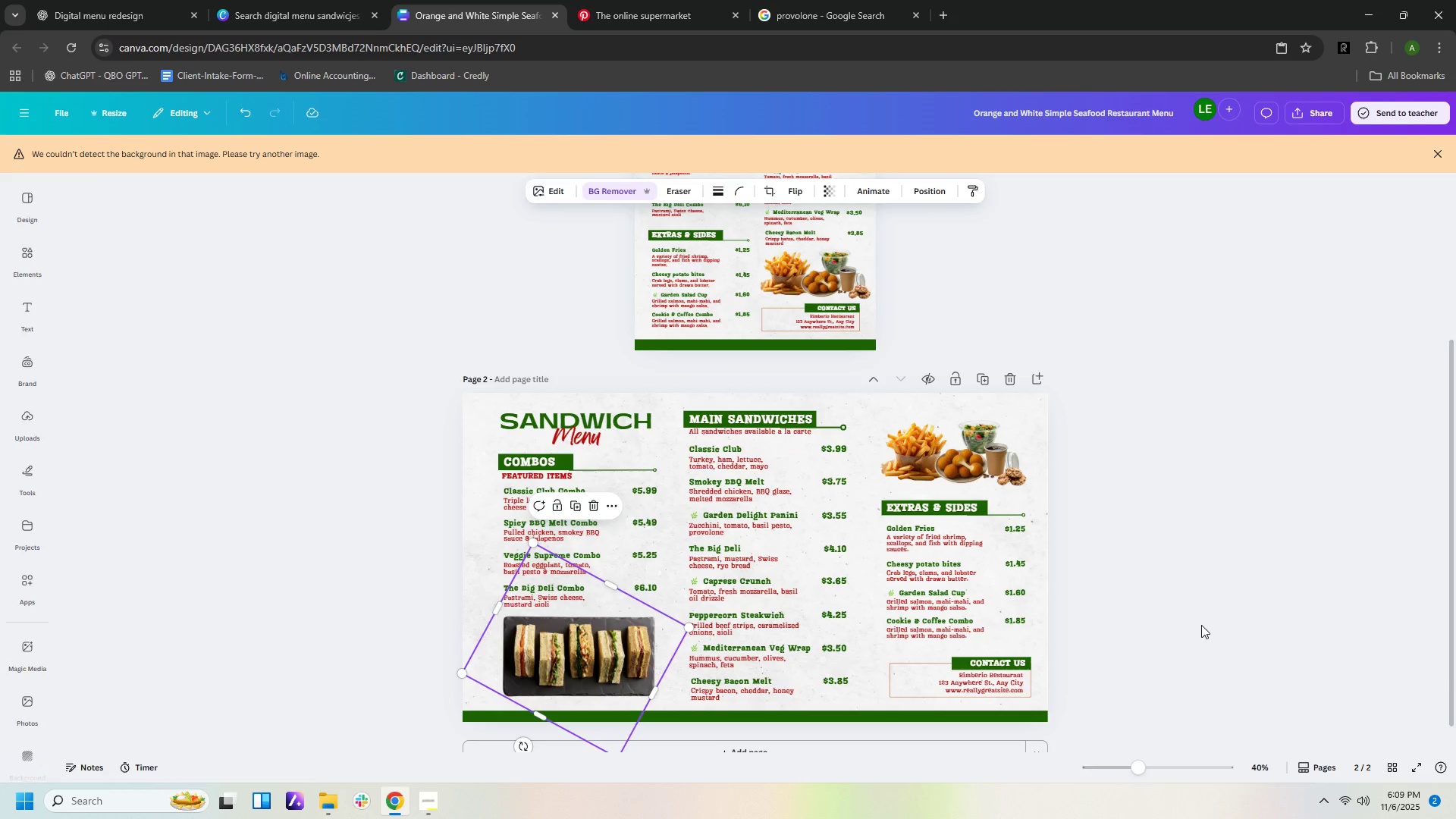 
left_click([1201, 625])
 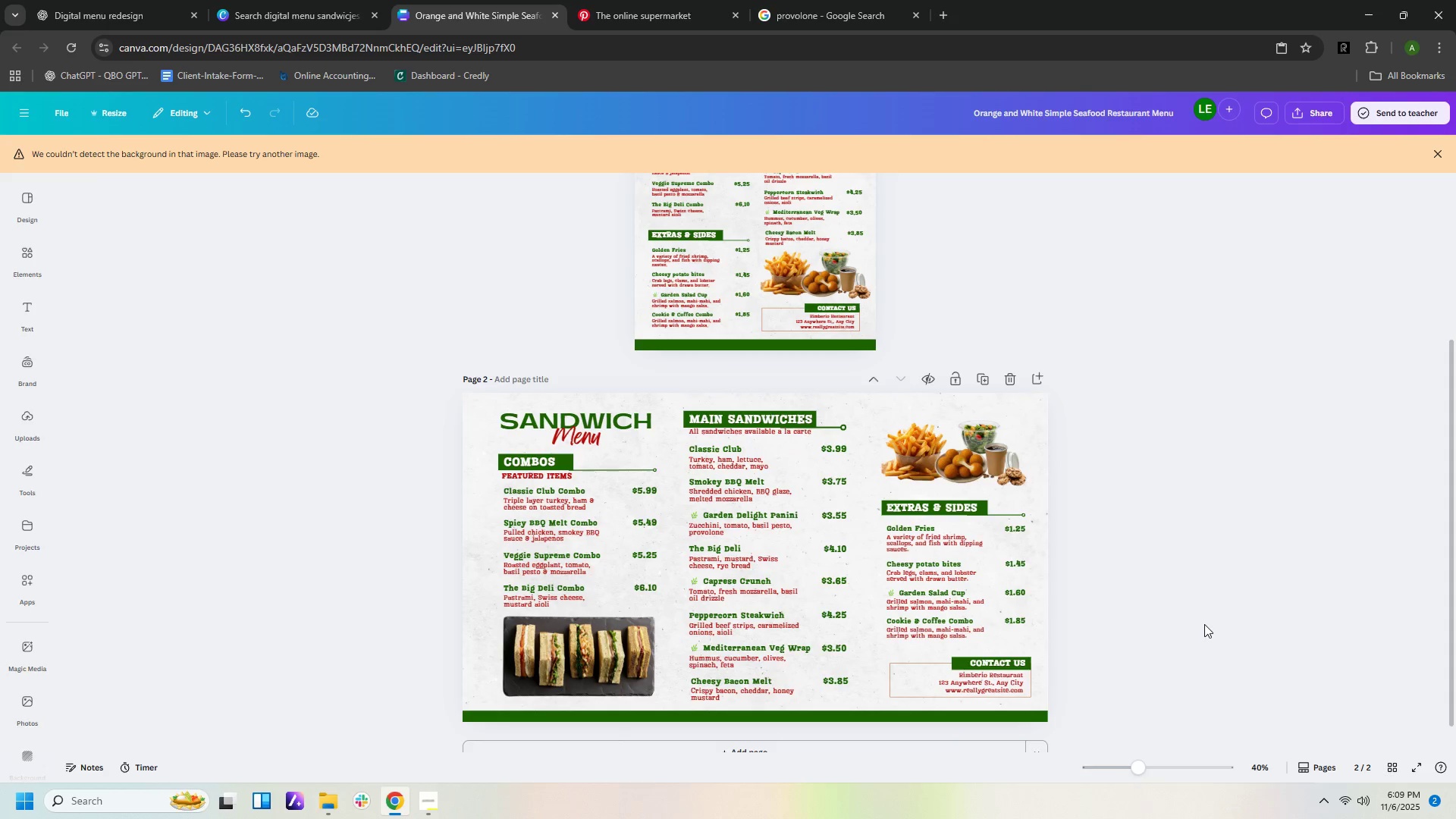 
scroll: coordinate [1207, 617], scroll_direction: up, amount: 4.0
 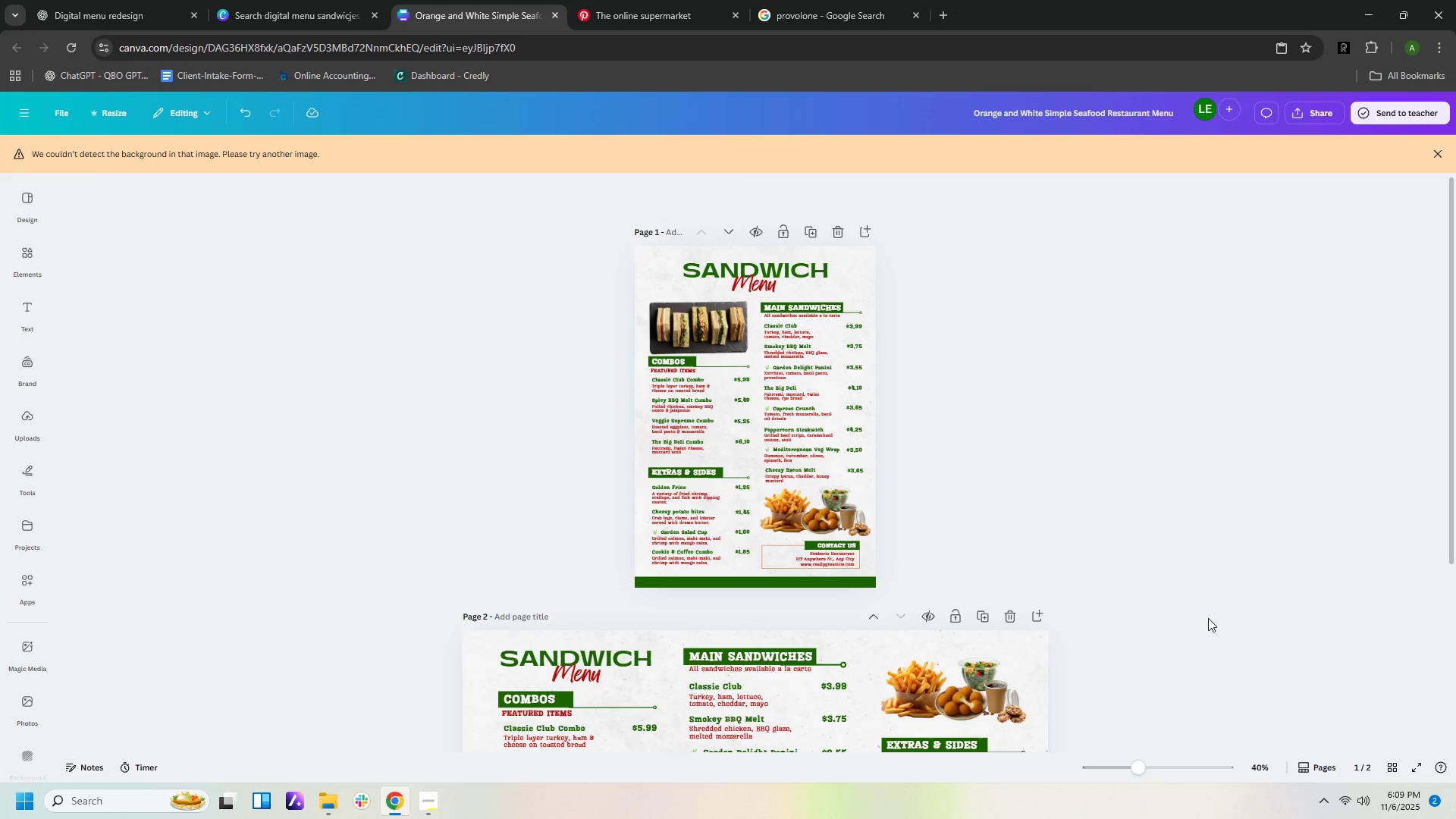 
scroll: coordinate [1208, 618], scroll_direction: down, amount: 2.0
 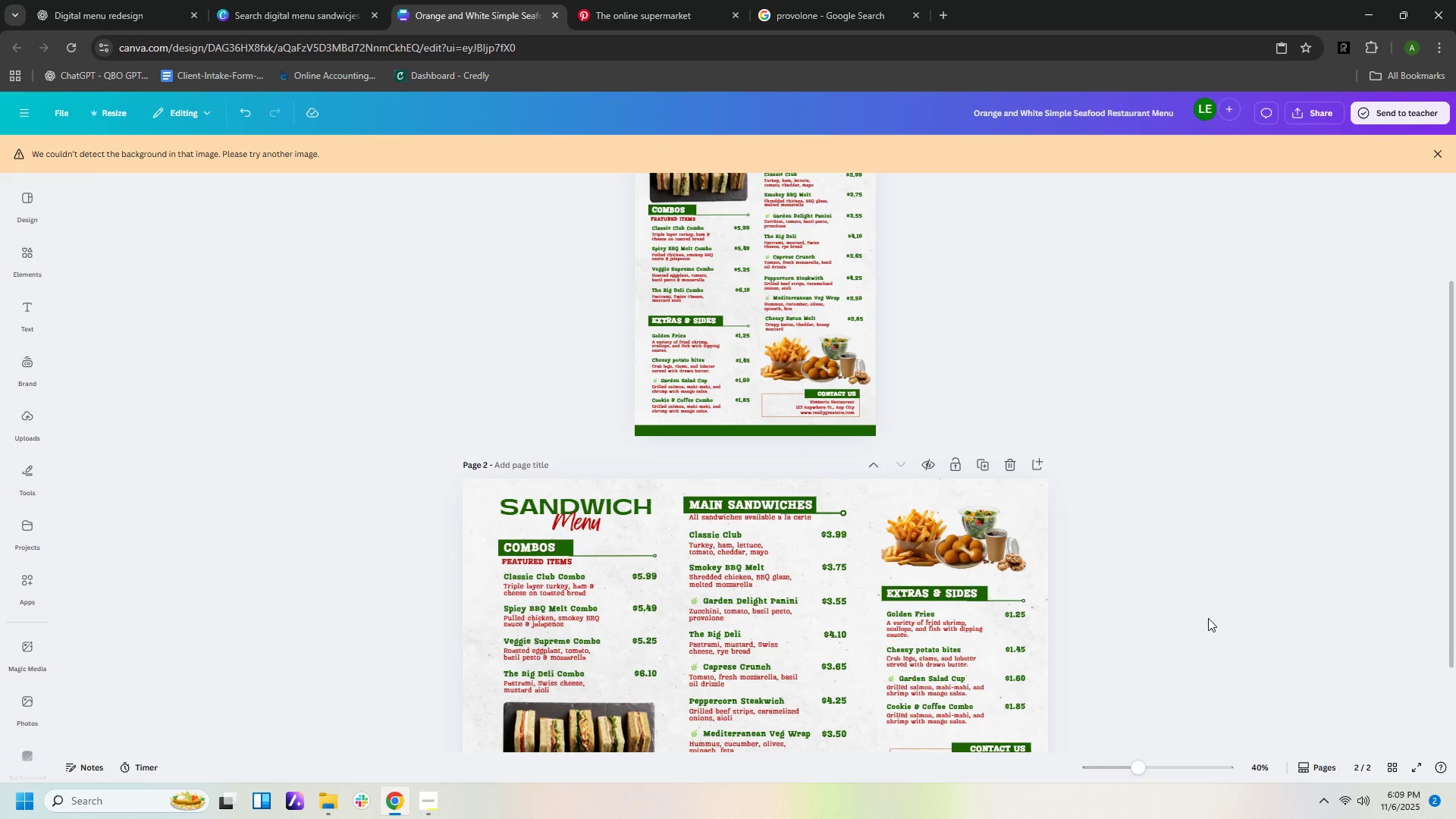 
scroll: coordinate [1208, 618], scroll_direction: up, amount: 2.0
 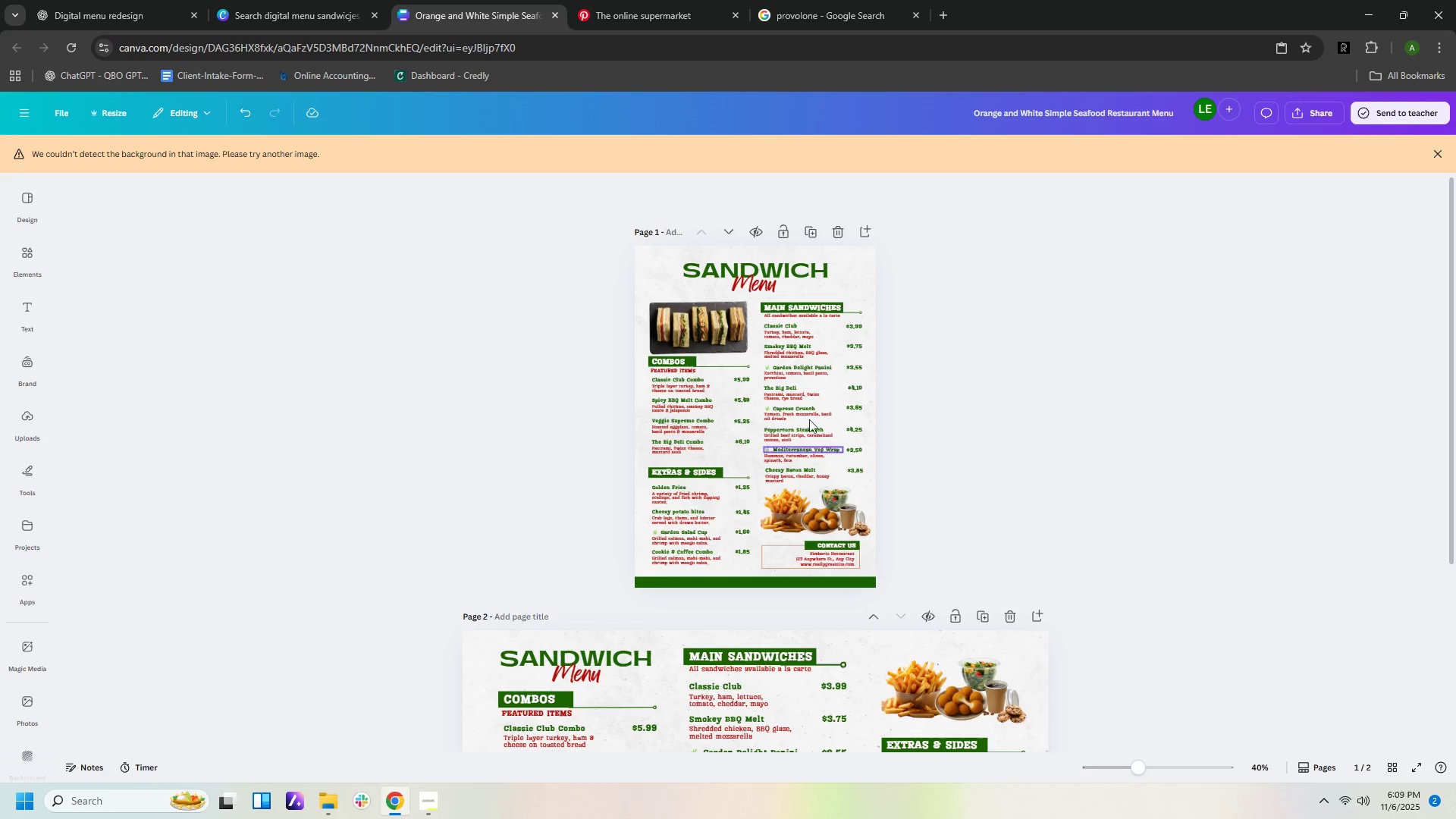 
left_click_drag(start_coordinate=[717, 331], to_coordinate=[851, 482])
 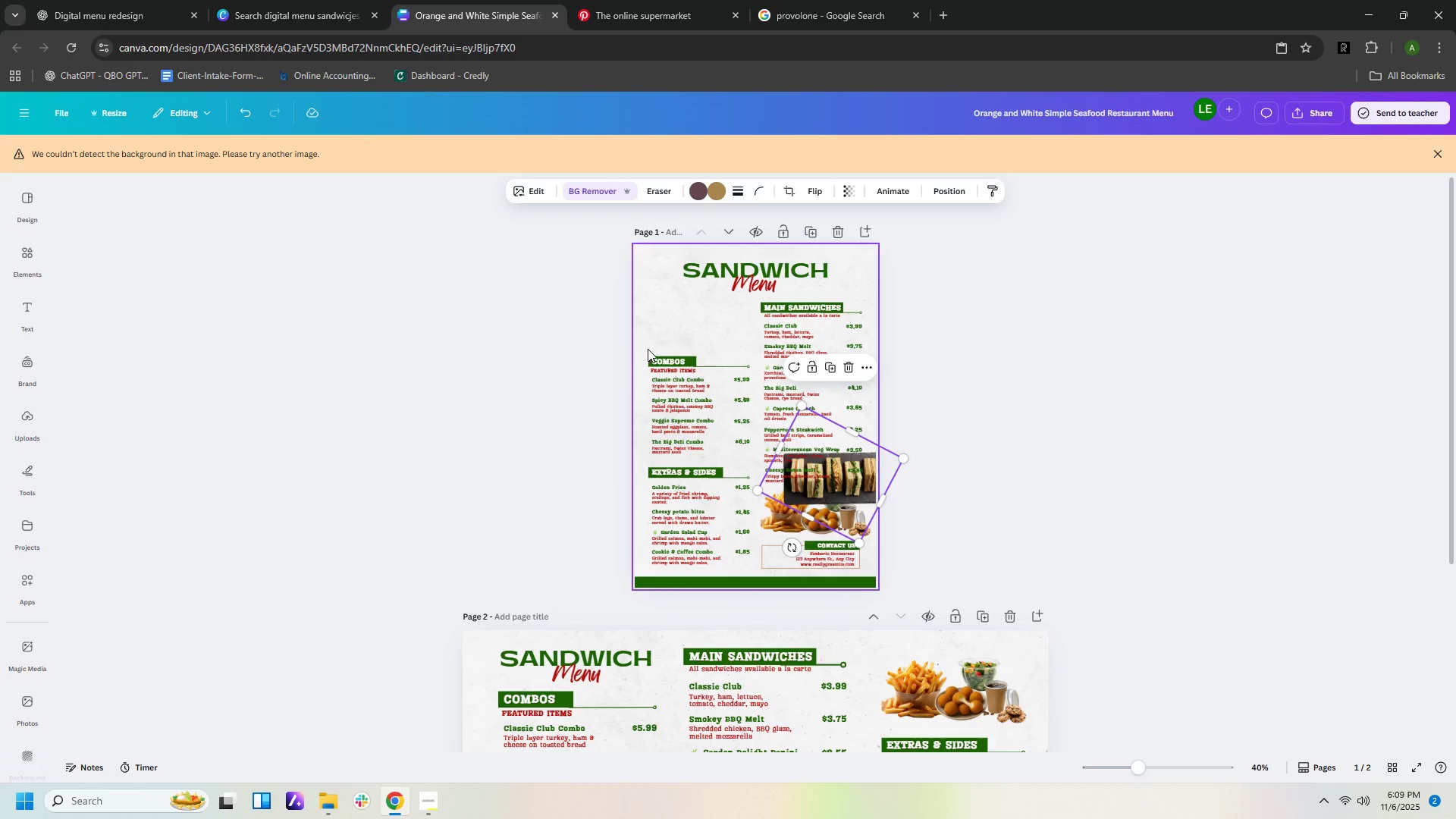 
left_click_drag(start_coordinate=[648, 348], to_coordinate=[747, 452])
 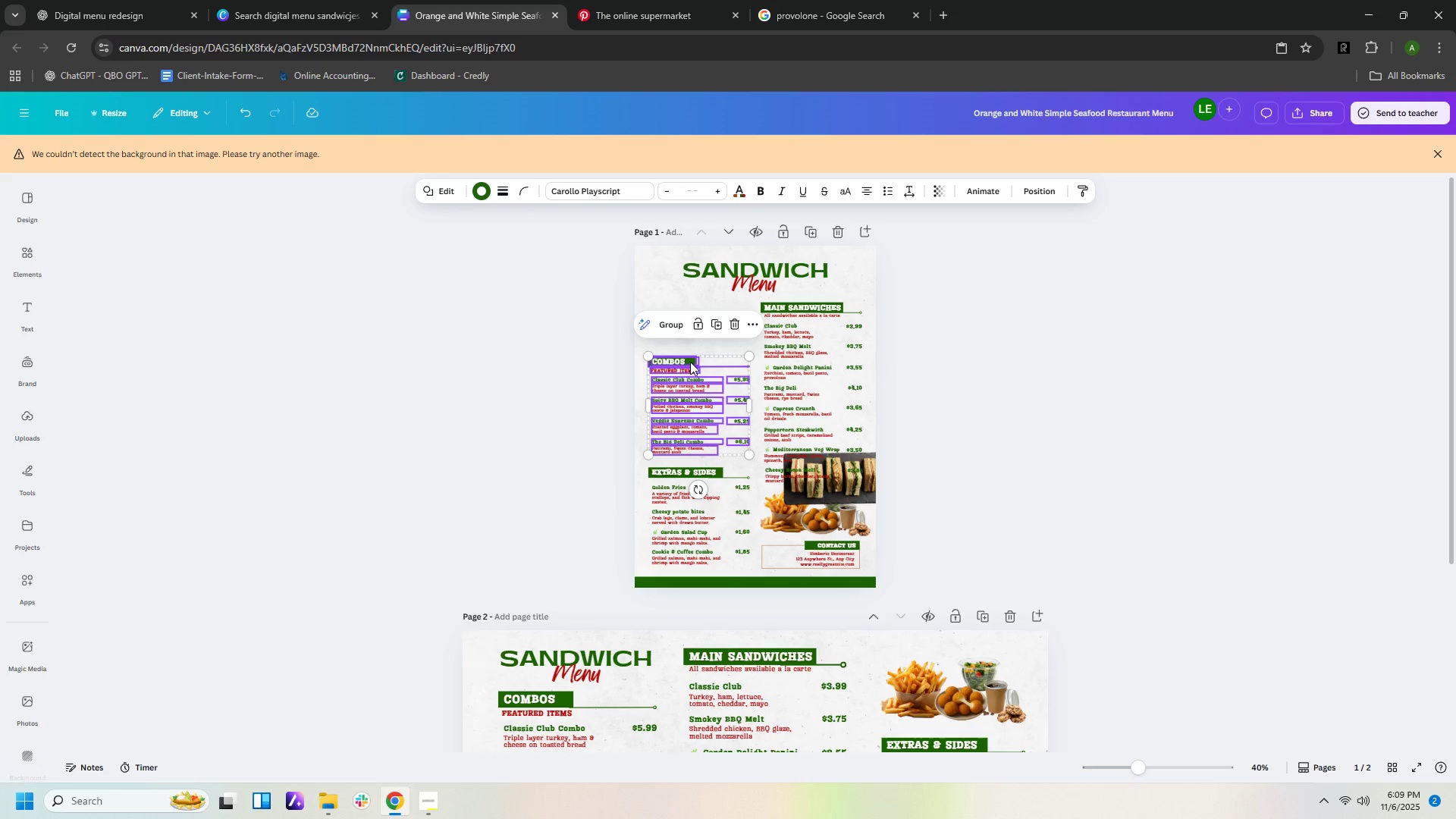 
left_click_drag(start_coordinate=[690, 362], to_coordinate=[691, 310])
 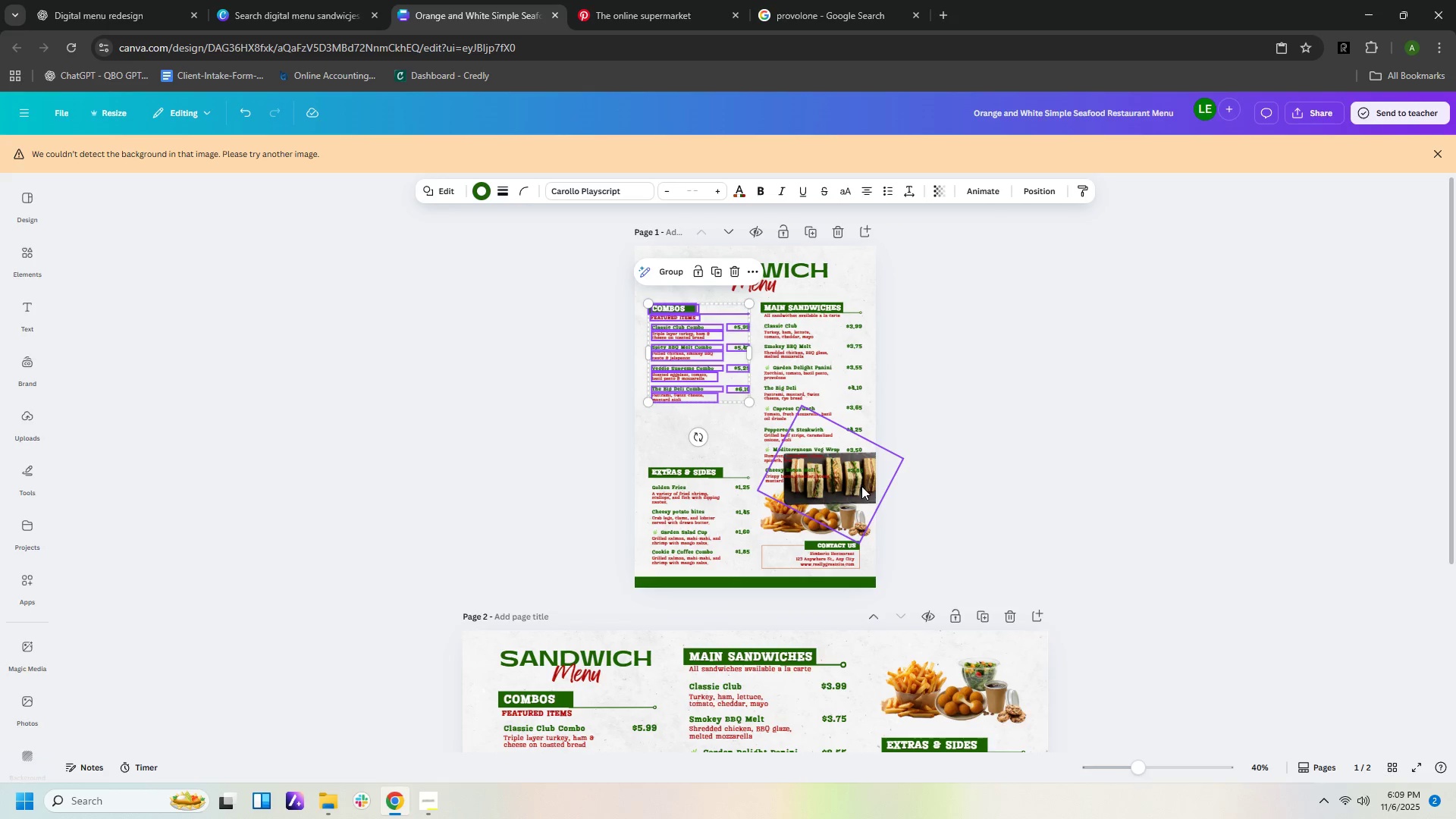 
left_click_drag(start_coordinate=[863, 491], to_coordinate=[732, 443])
 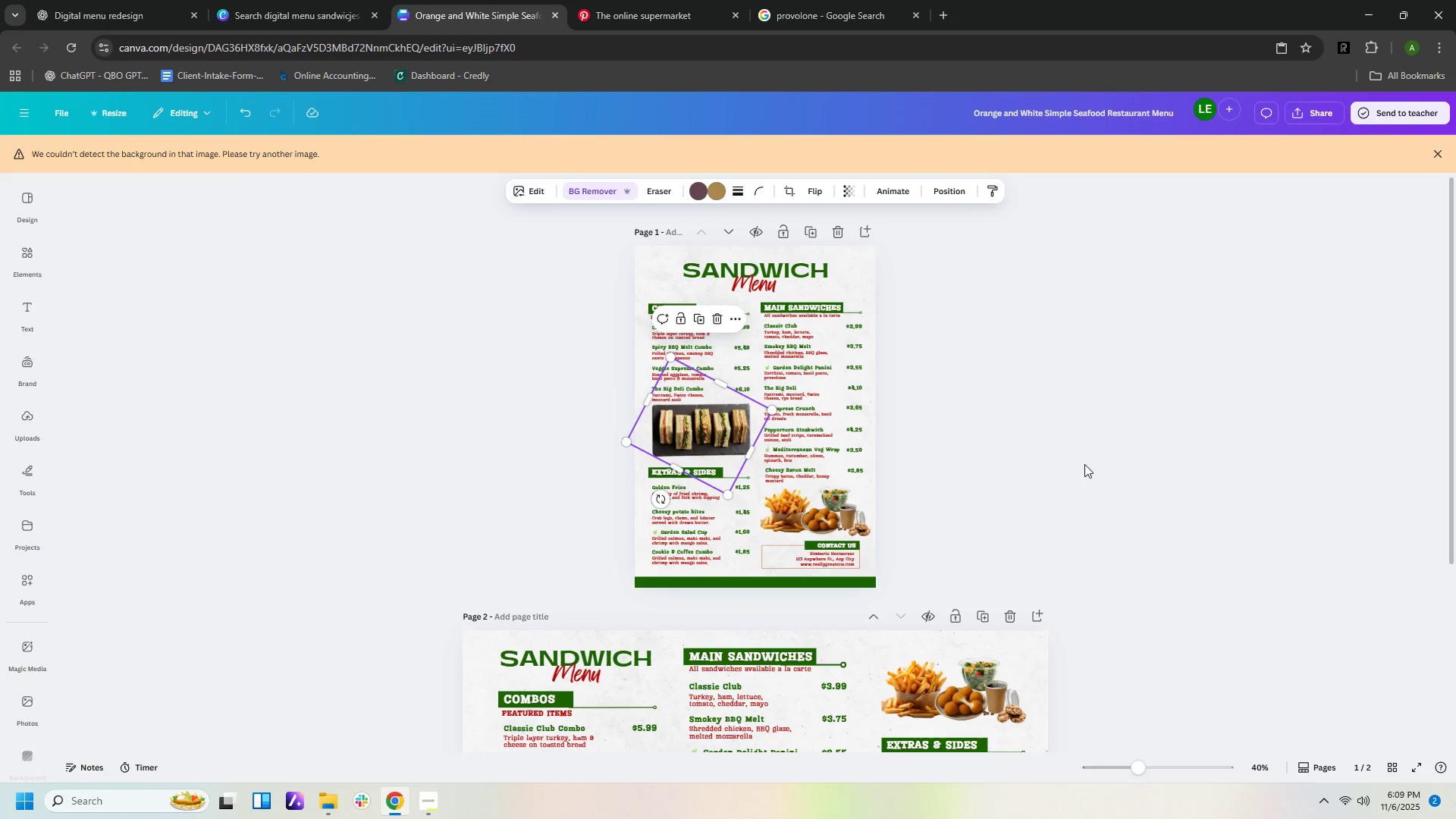 
left_click([1084, 464])
 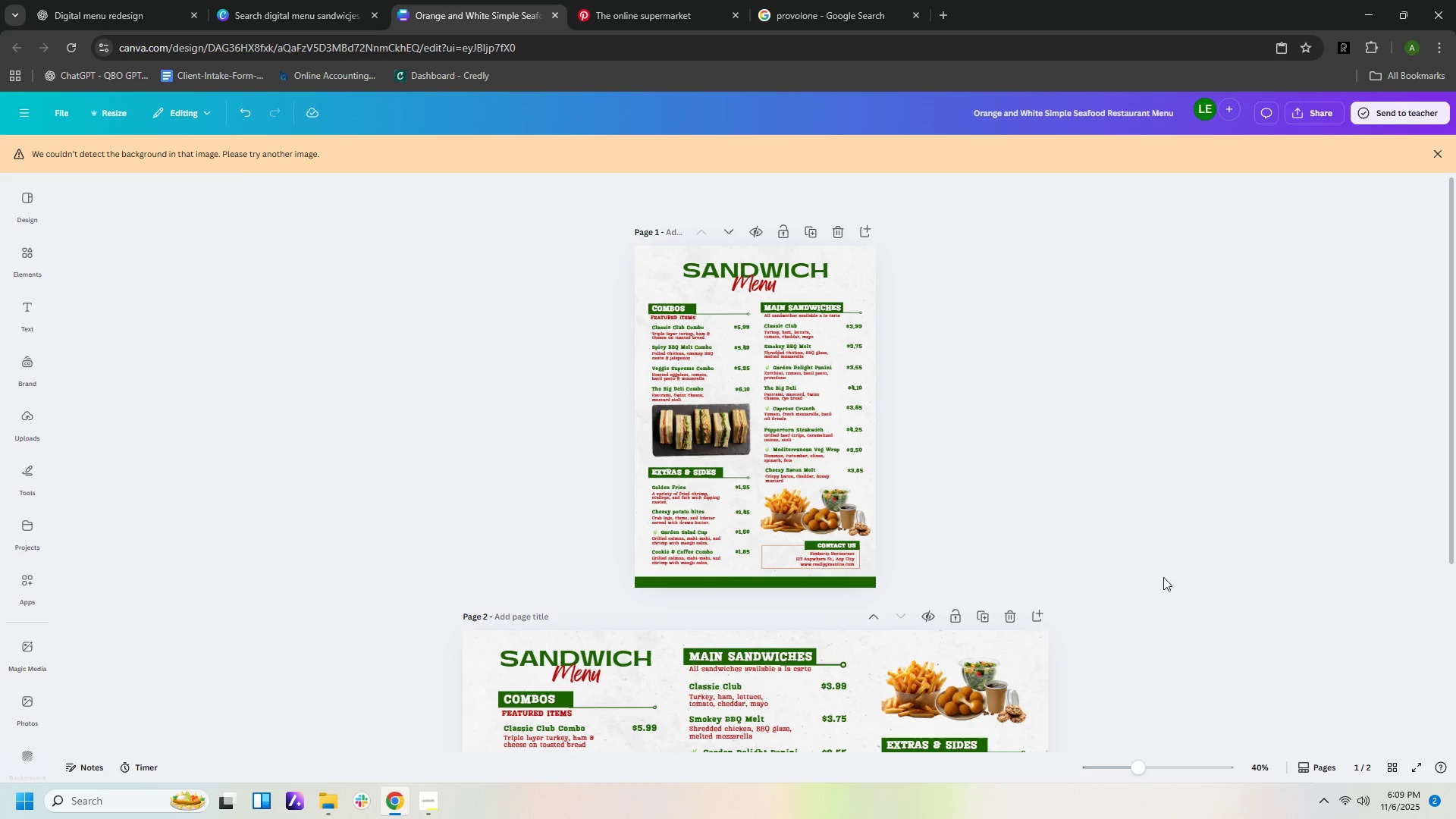 
hold_key(key=ControlLeft, duration=0.8)
scroll: coordinate [1172, 575], scroll_direction: up, amount: 6.0
 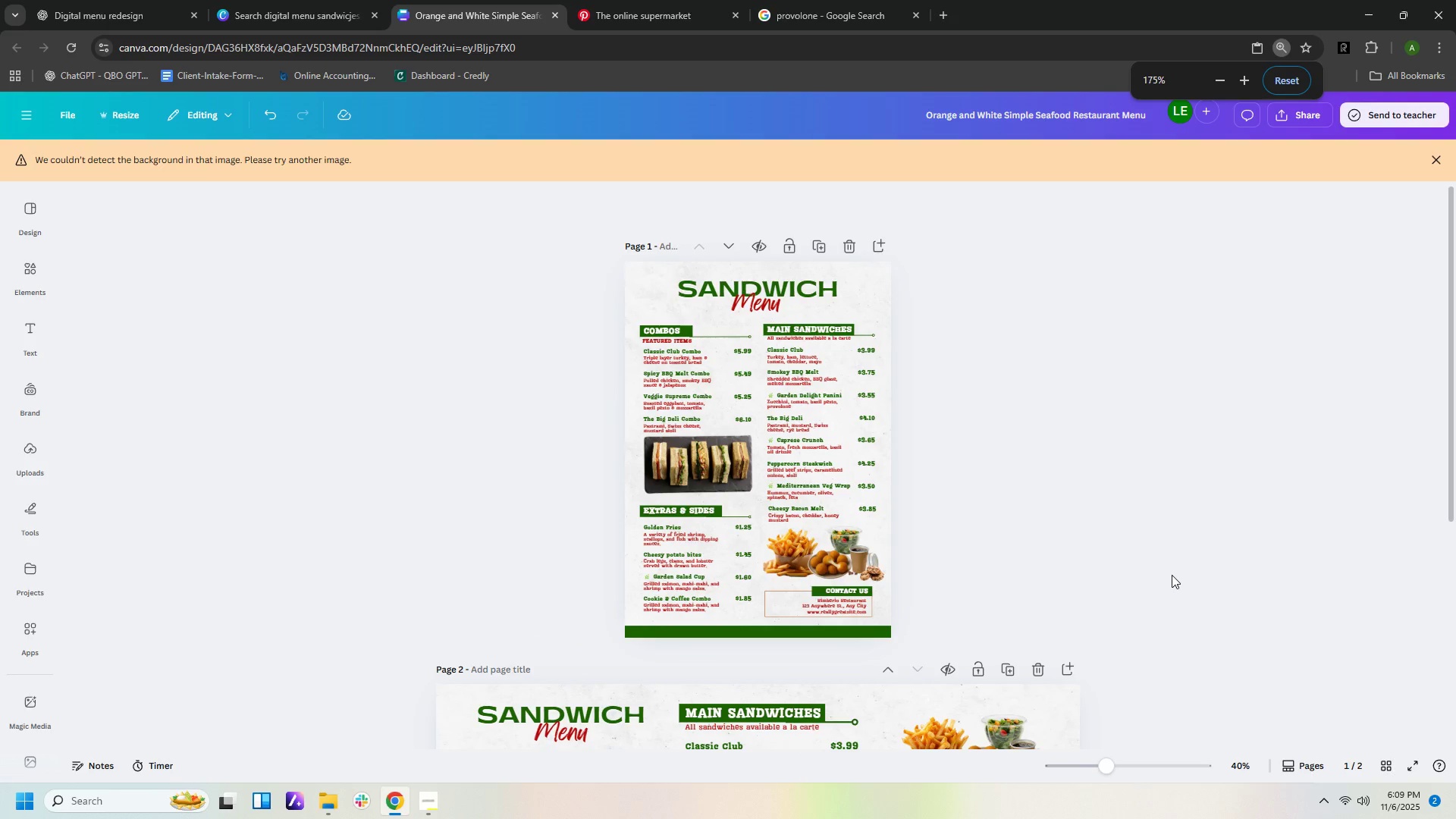 
hold_key(key=ControlLeft, duration=0.7)
scroll: coordinate [1172, 574], scroll_direction: up, amount: 7.0
 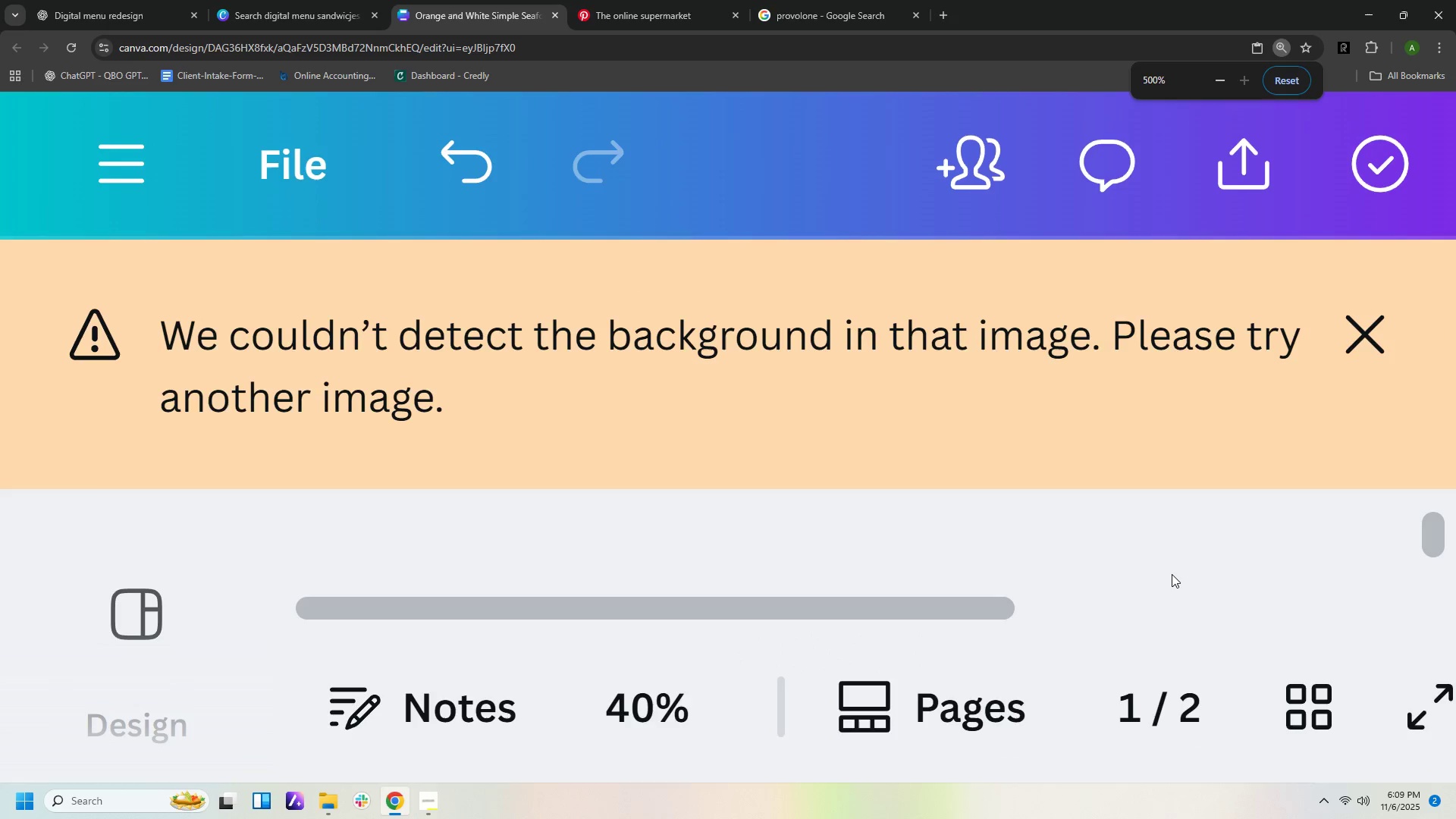 
hold_key(key=ControlLeft, duration=0.79)
scroll: coordinate [1172, 573], scroll_direction: down, amount: 2.0
 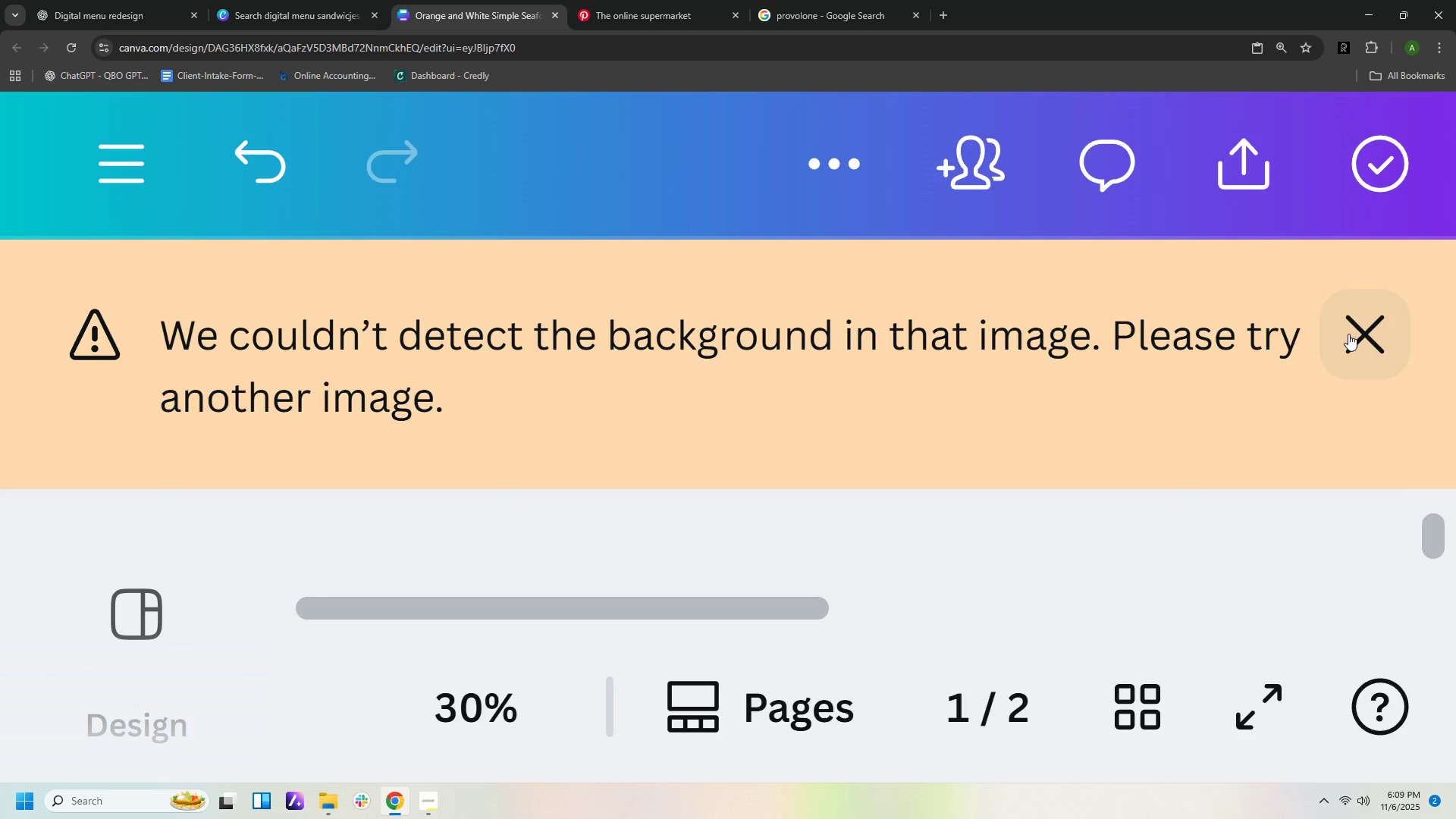 
left_click([1348, 337])
 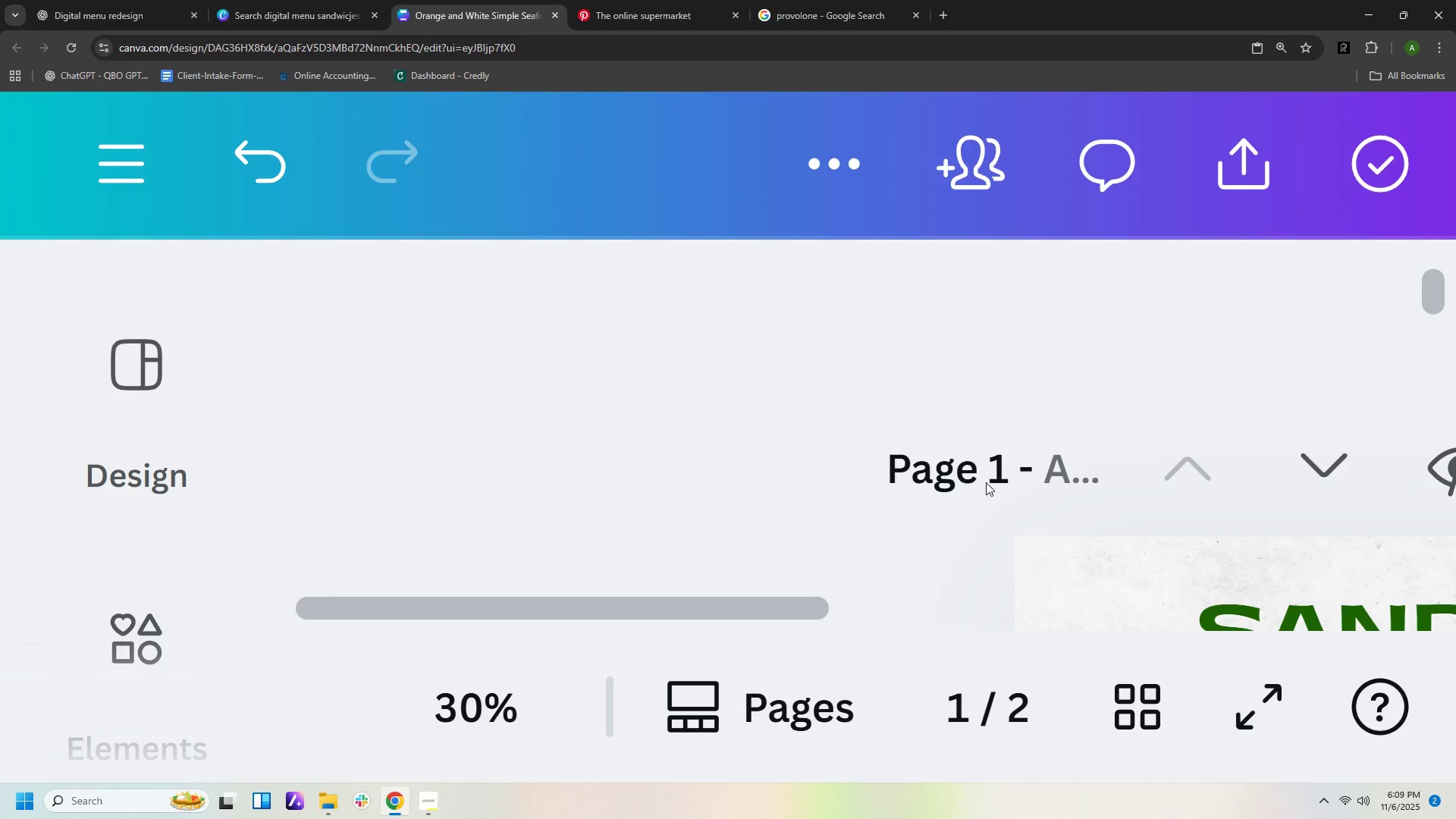 
hold_key(key=ControlLeft, duration=1.56)
hold_key(key=ControlLeft, duration=0.3)
scroll: coordinate [1141, 474], scroll_direction: down, amount: 18.0
 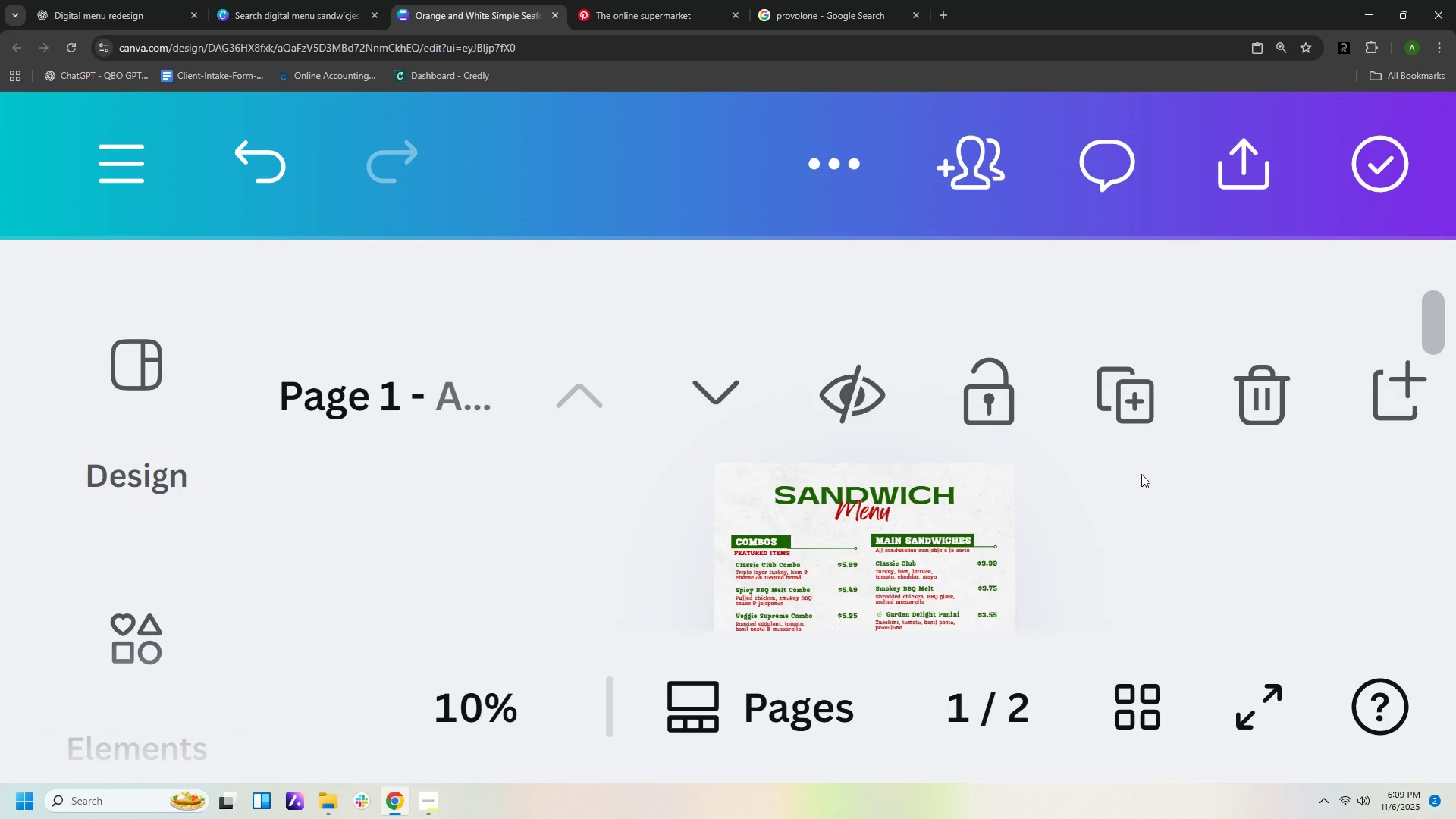 
hold_key(key=ControlLeft, duration=1.06)
scroll: coordinate [1228, 285], scroll_direction: down, amount: 9.0
 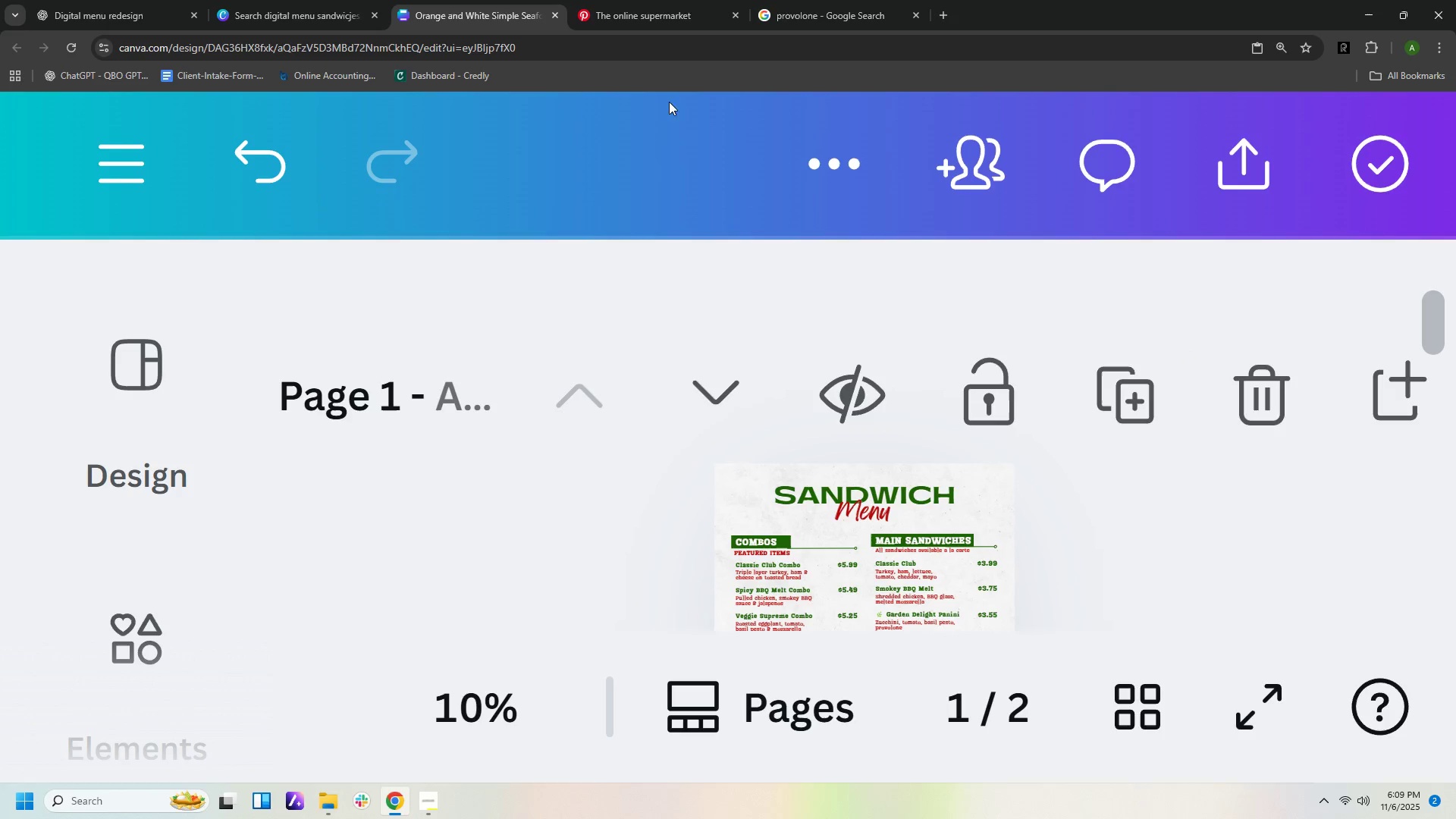 
hold_key(key=ControlLeft, duration=1.18)
 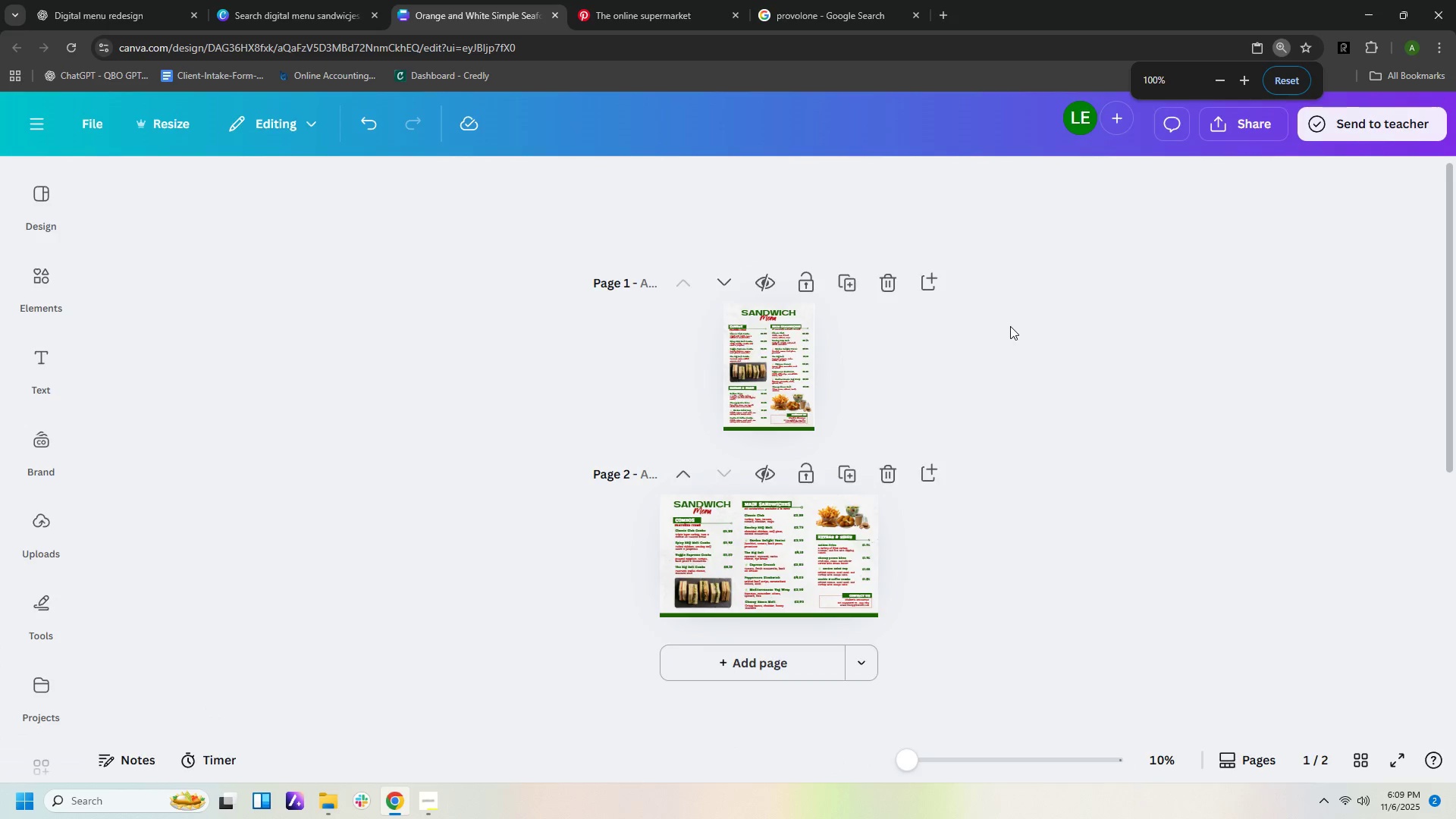 
hold_key(key=ControlLeft, duration=14.76)
 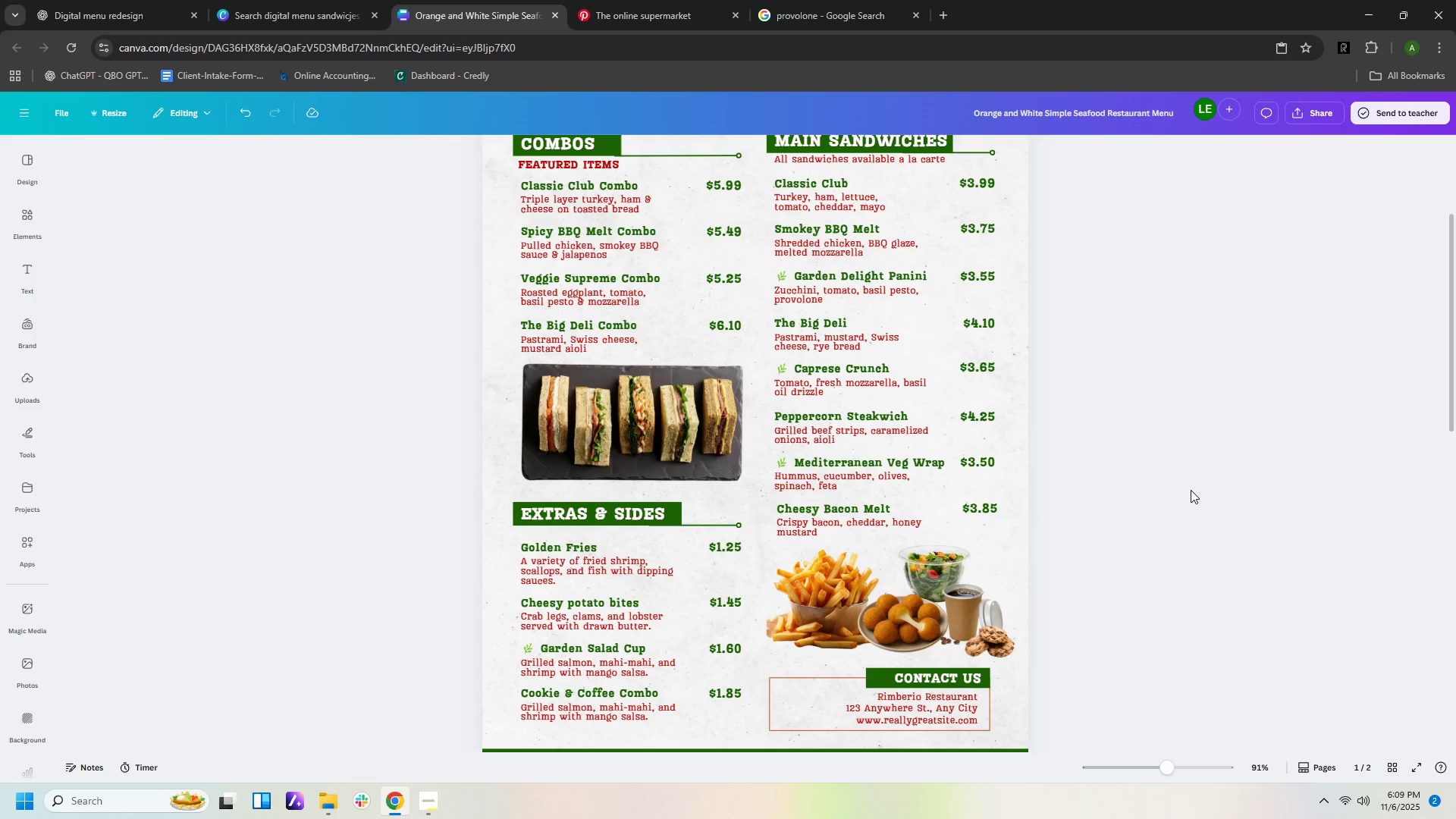 
scroll: coordinate [688, 155], scroll_direction: down, amount: 9.0
 